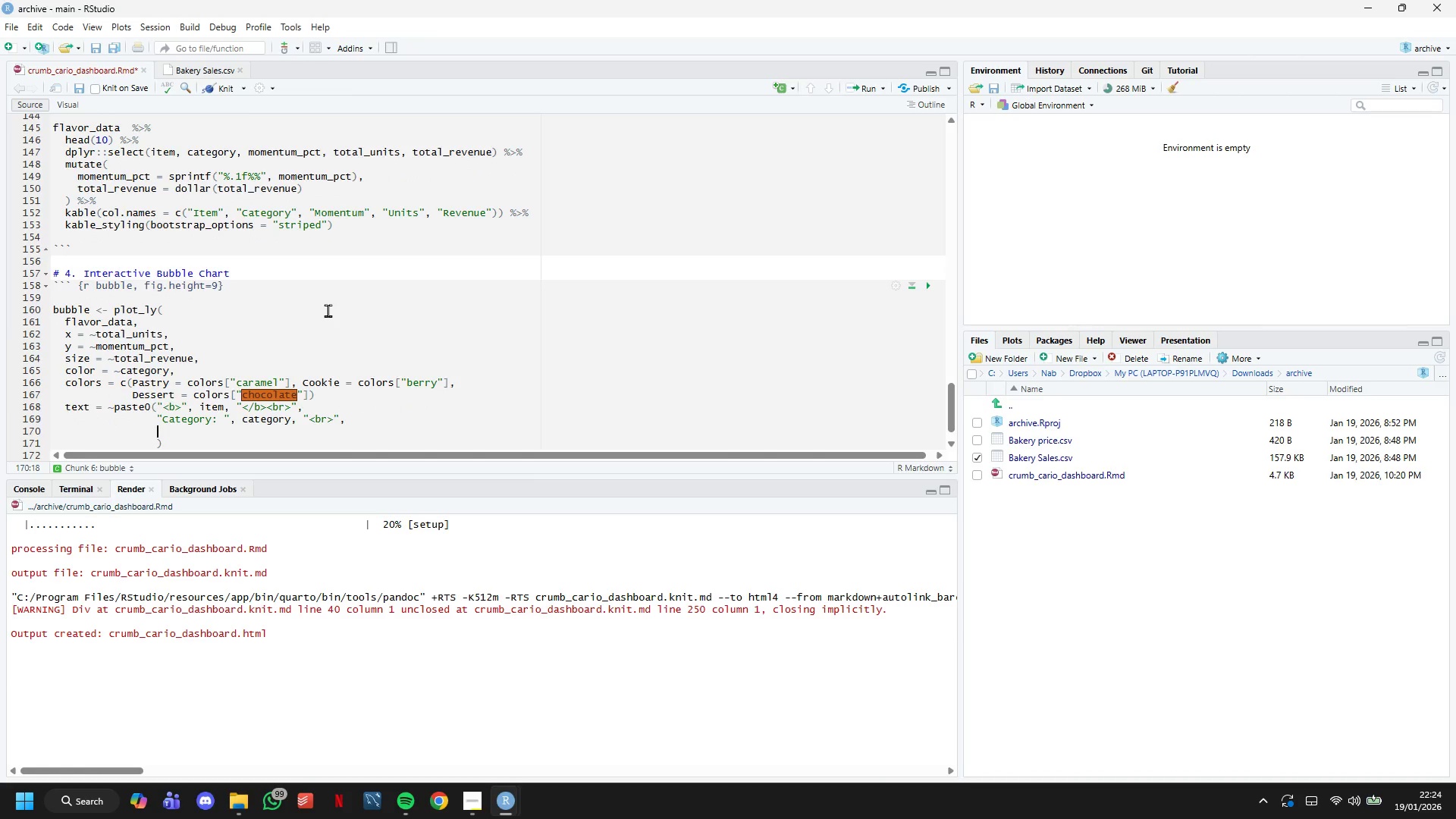 
type("Units:)
 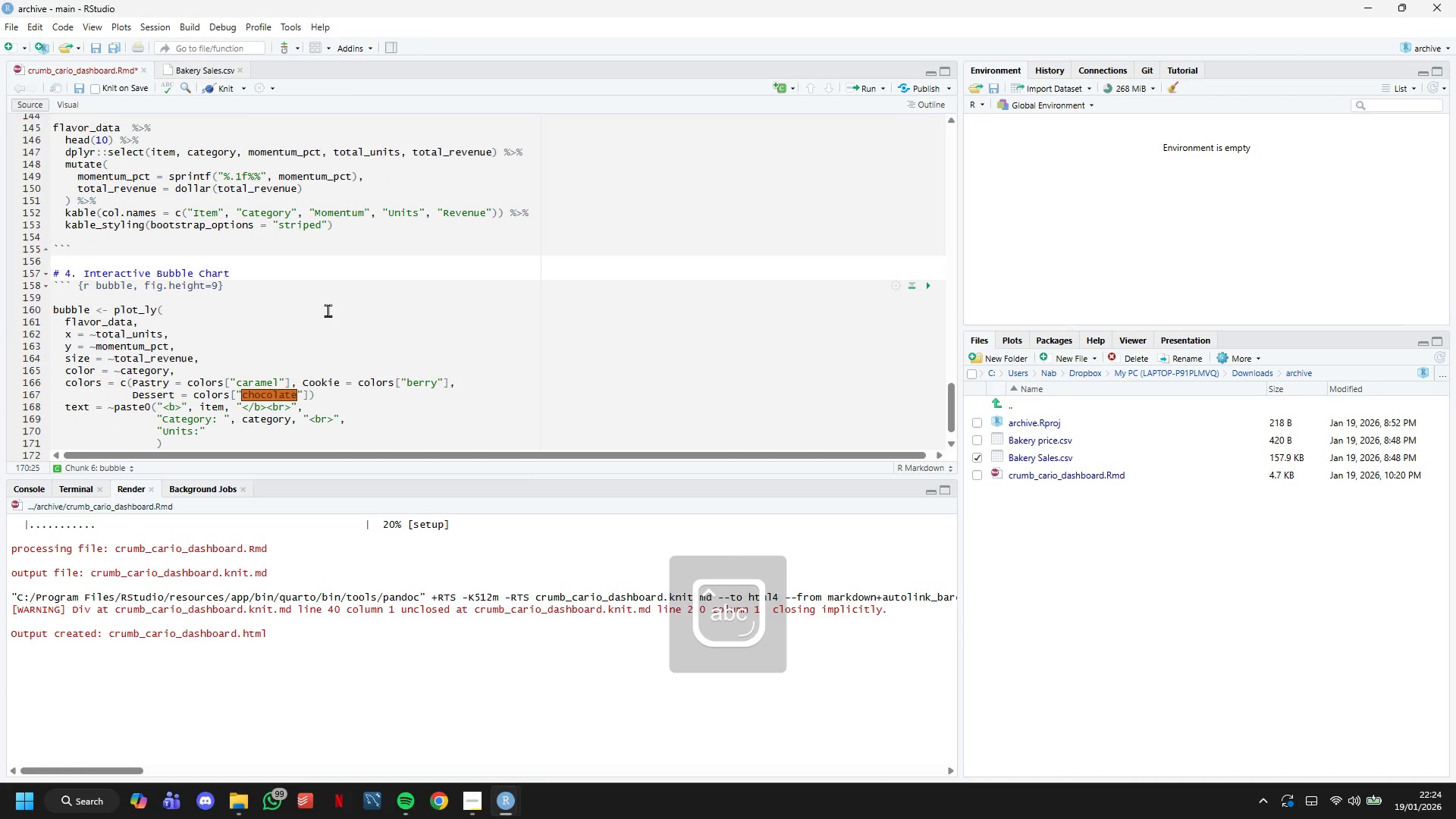 
wait(5.81)
 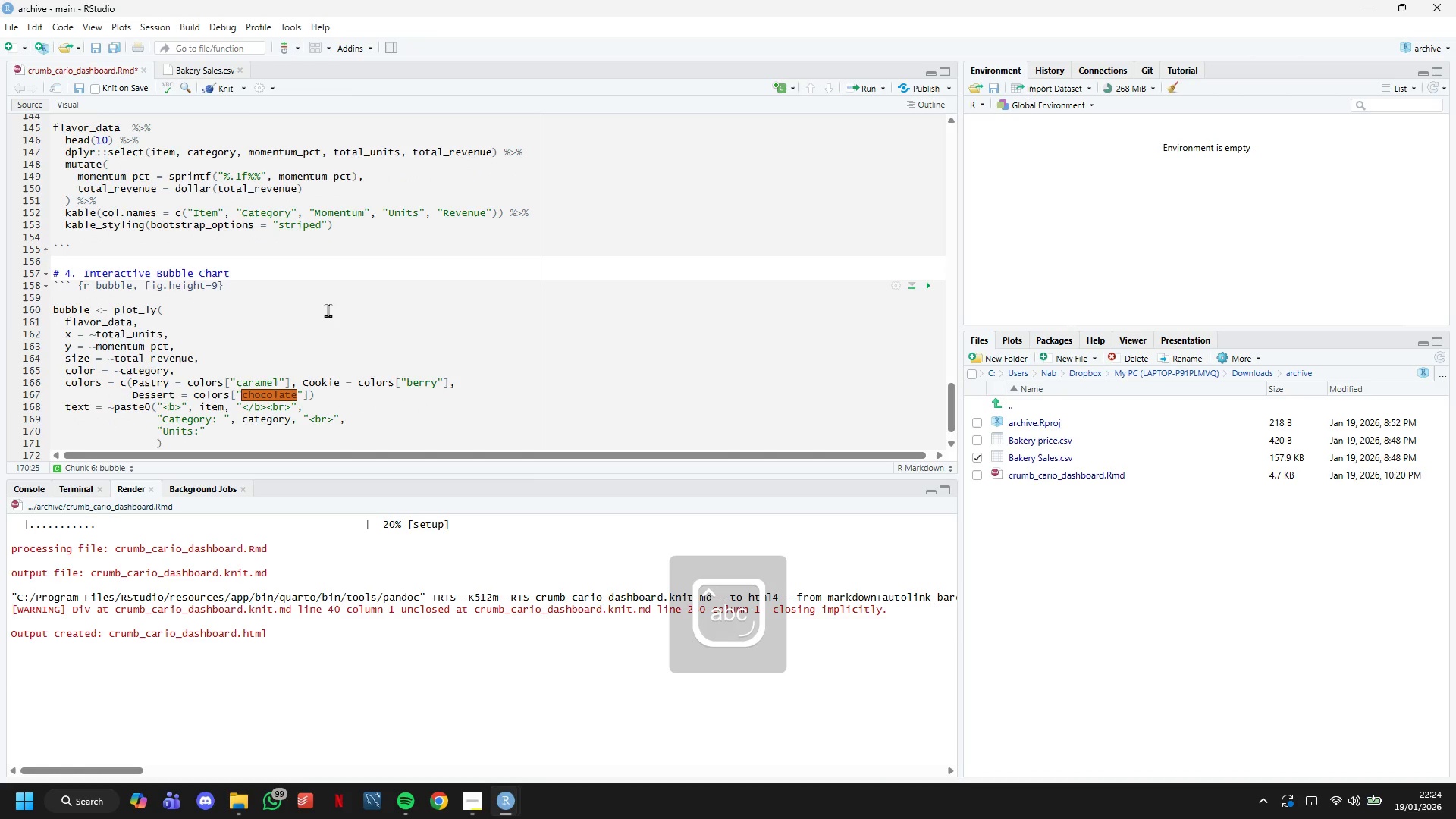 
key(Space)
 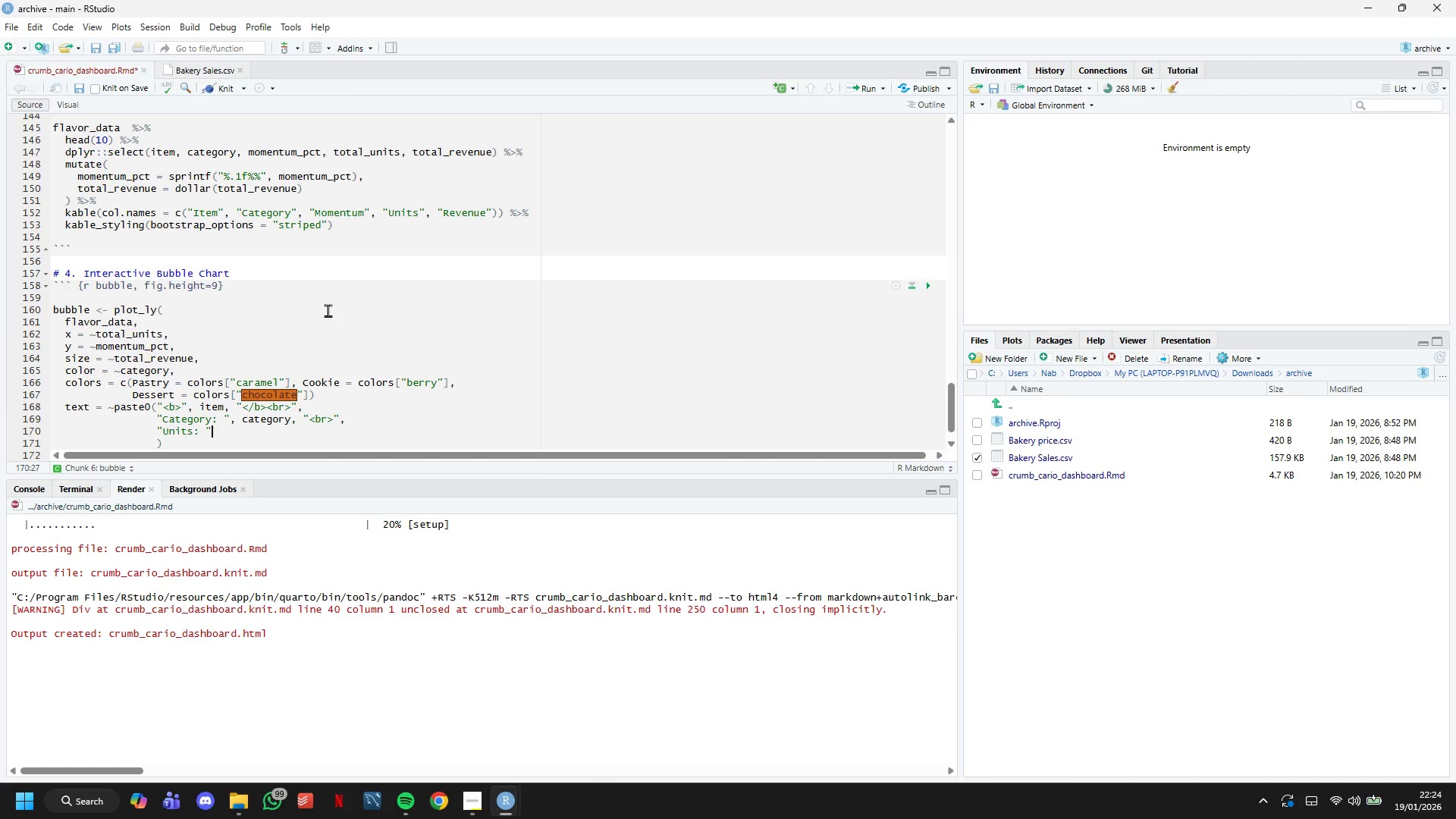 
key(ArrowRight)
 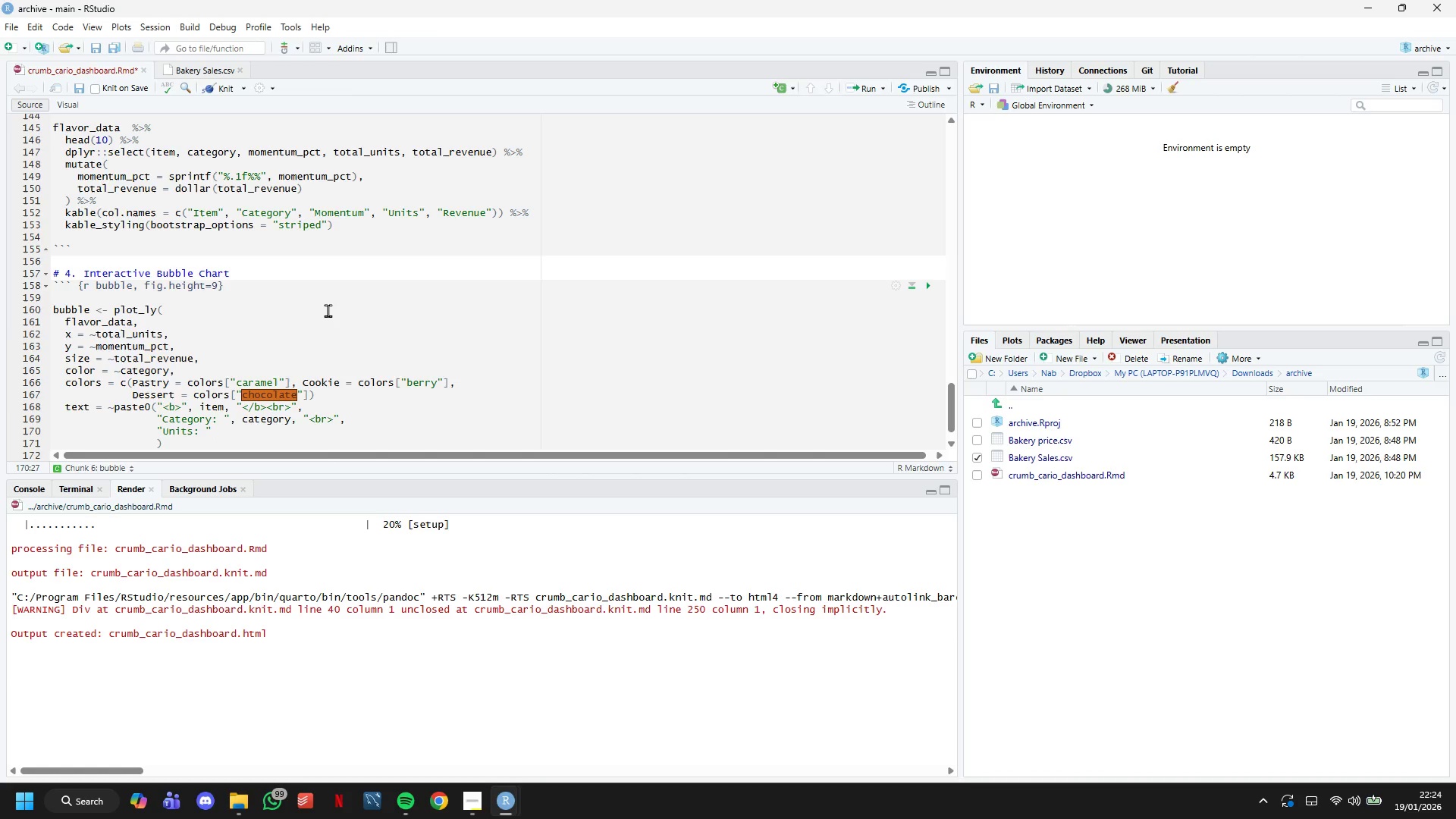 
key(Comma)
 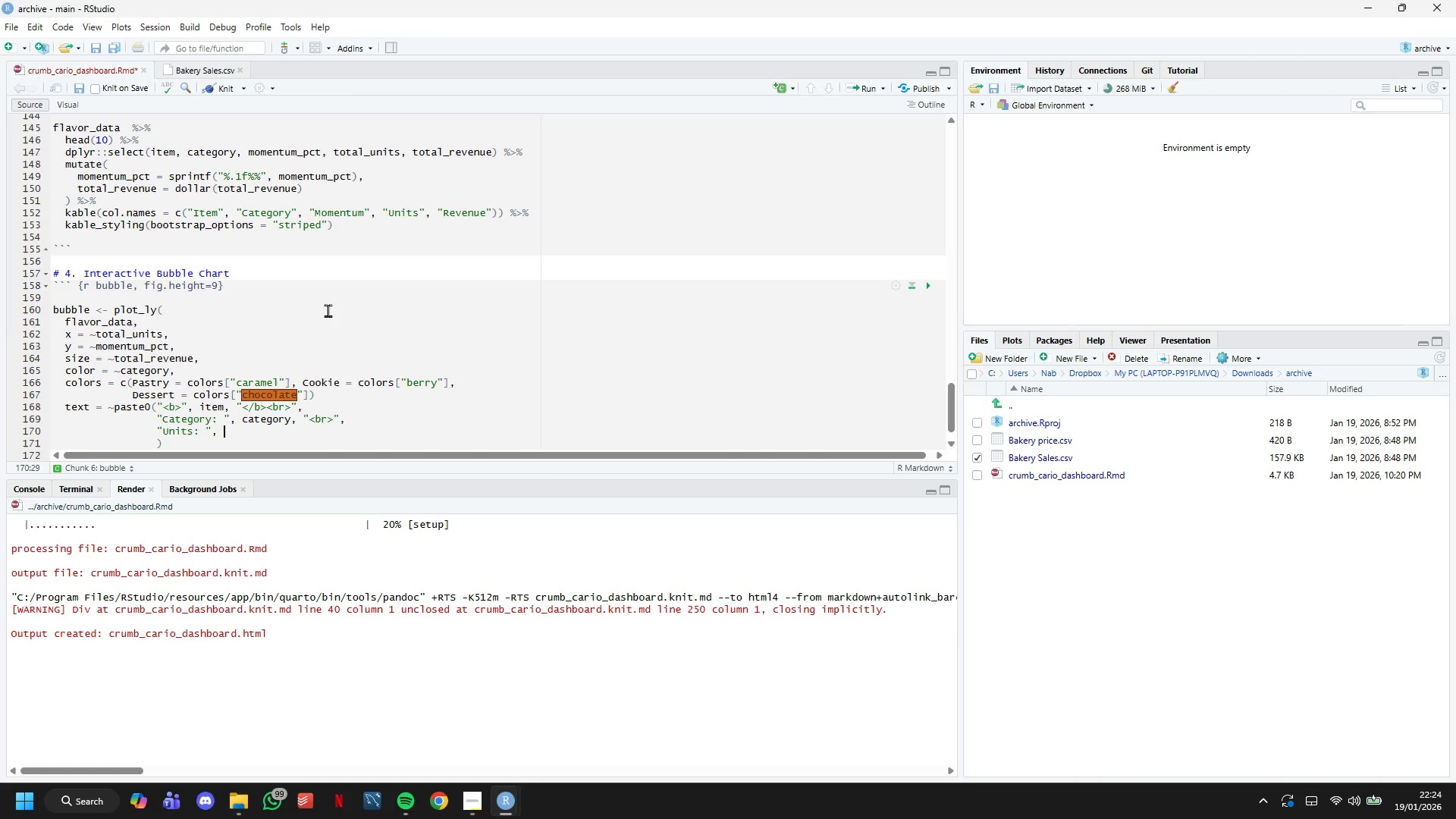 
key(Space)
 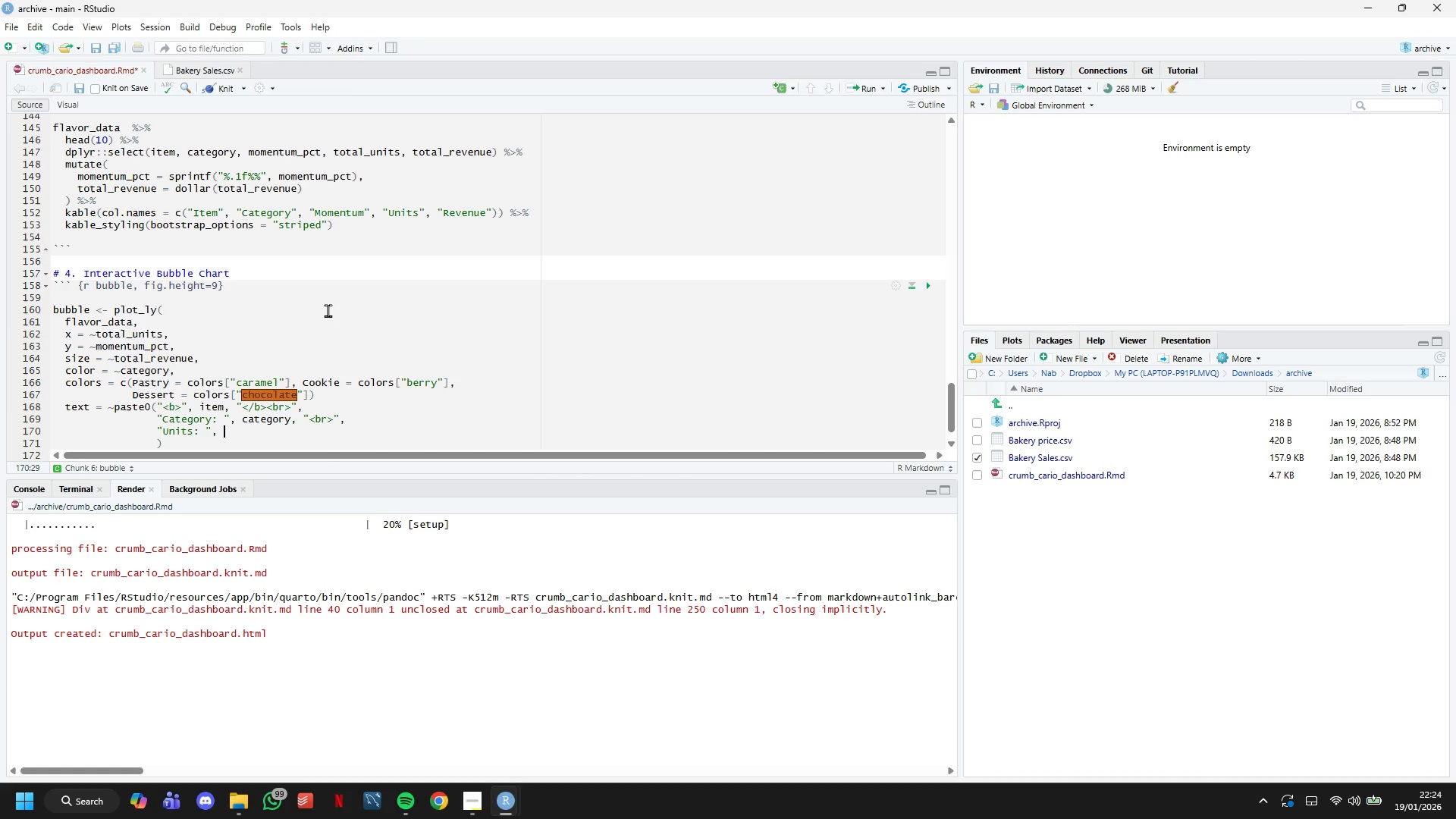 
wait(12.09)
 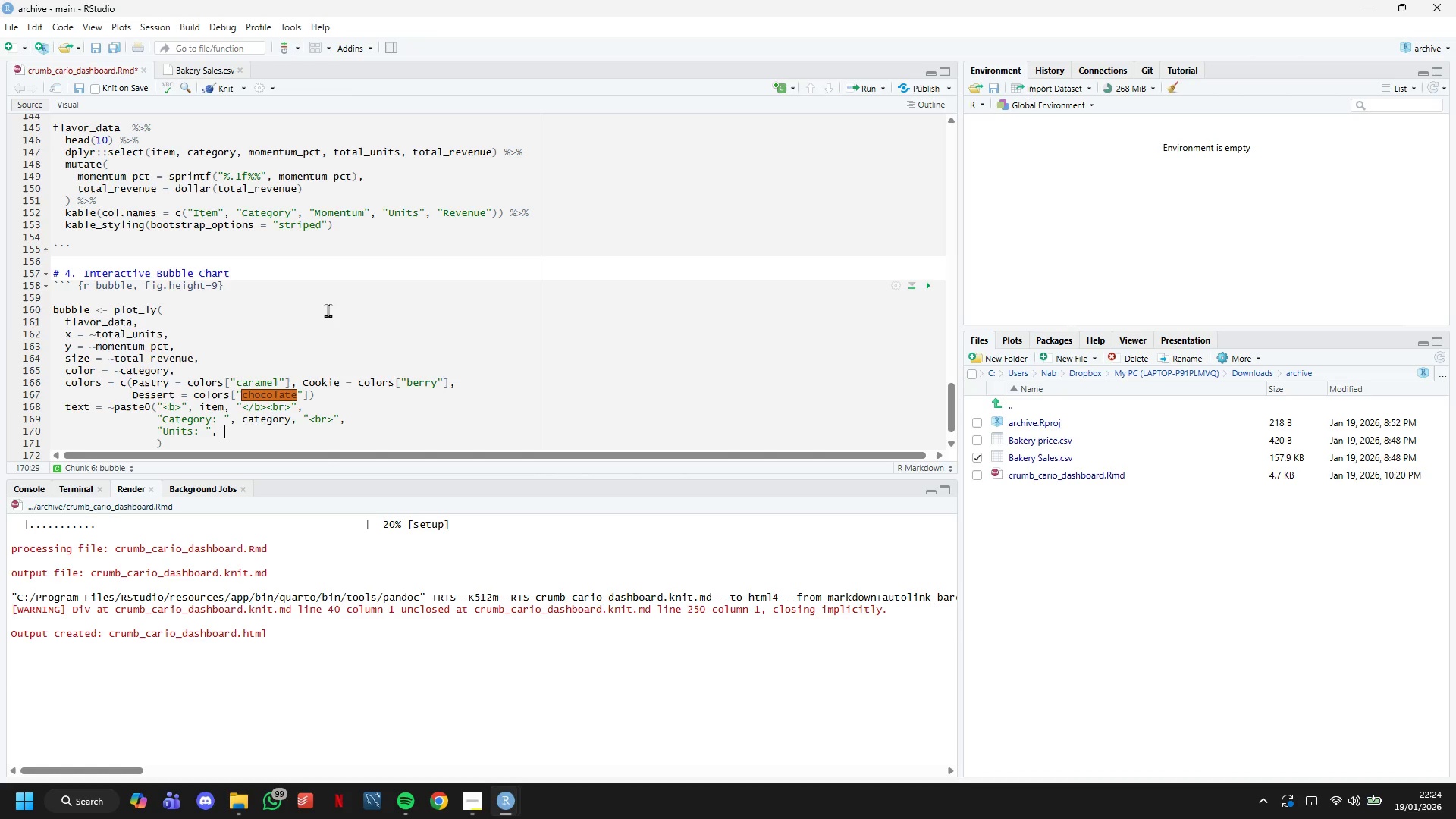 
type(format(total_units, big.mark=",)
 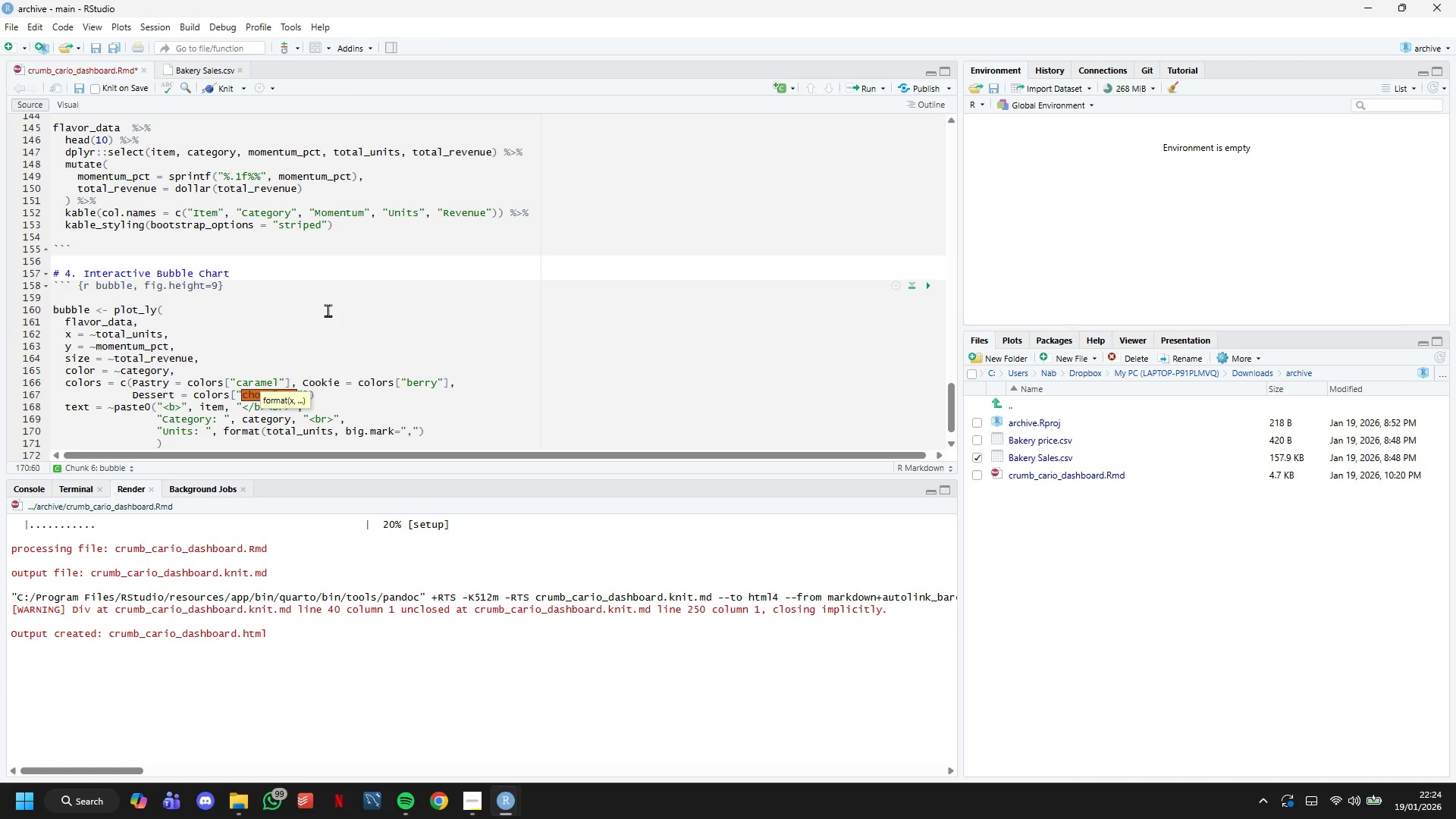 
key(ArrowRight)
 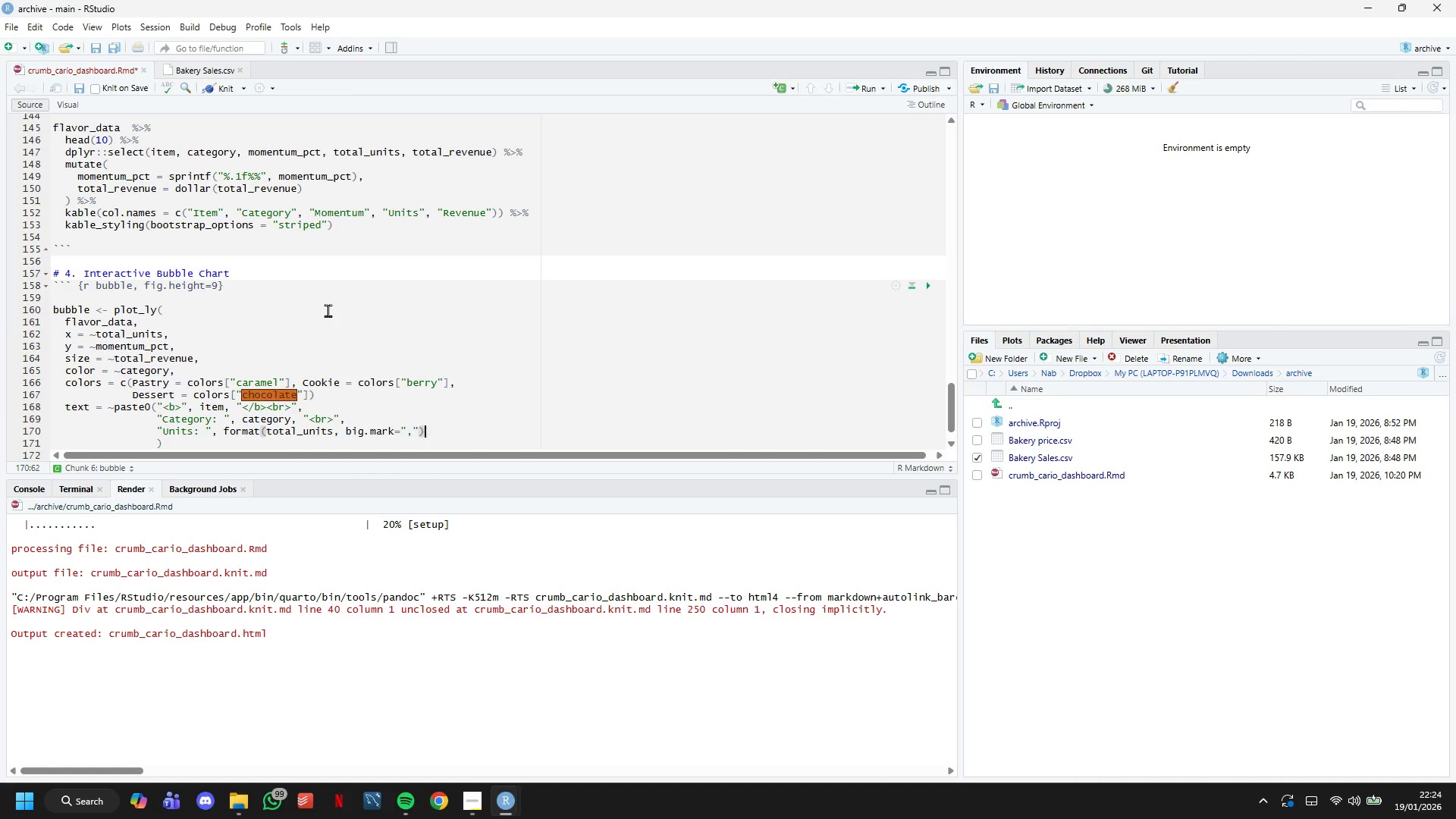 
key(ArrowRight)
 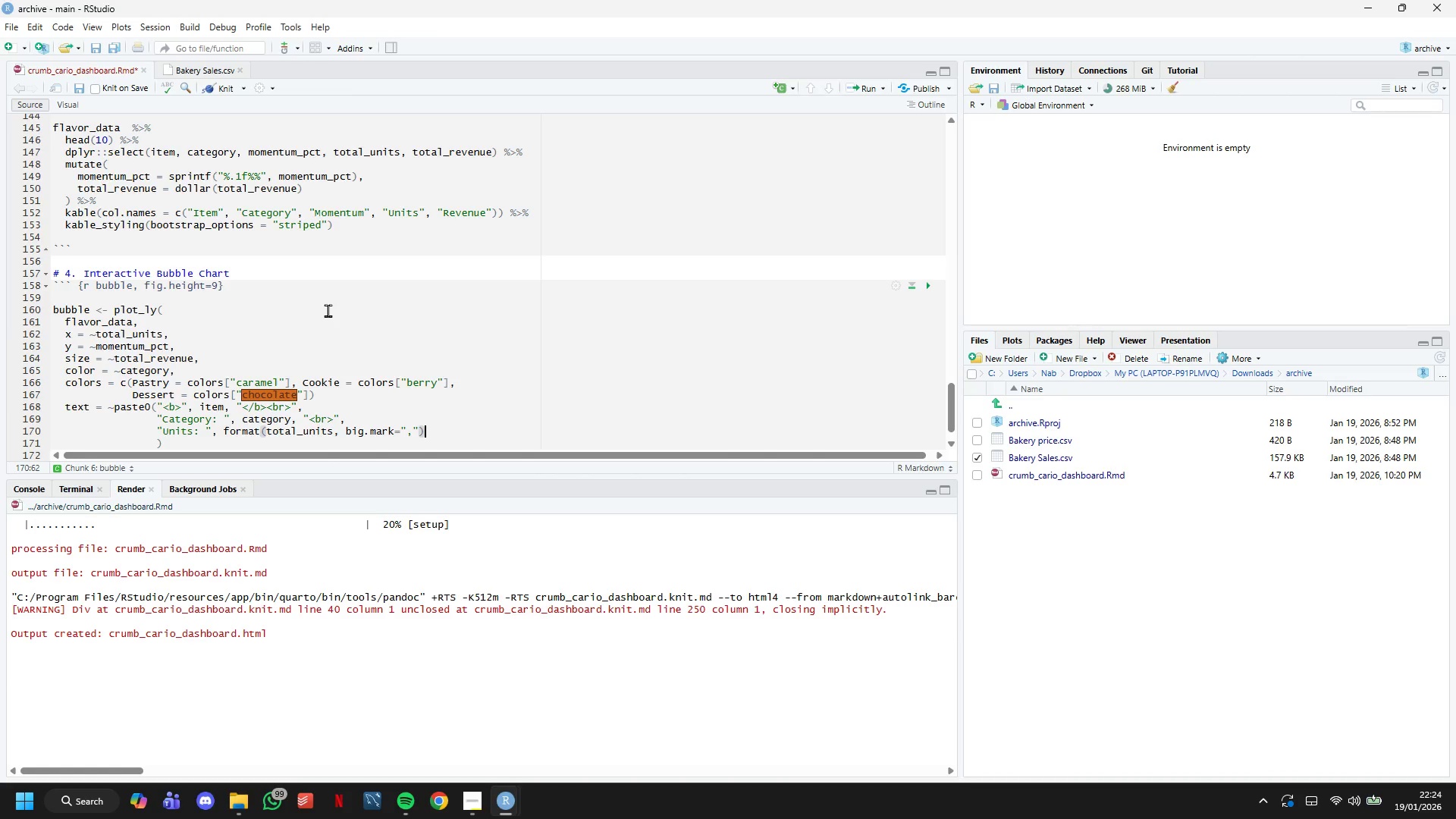 
type(, "<br>)
 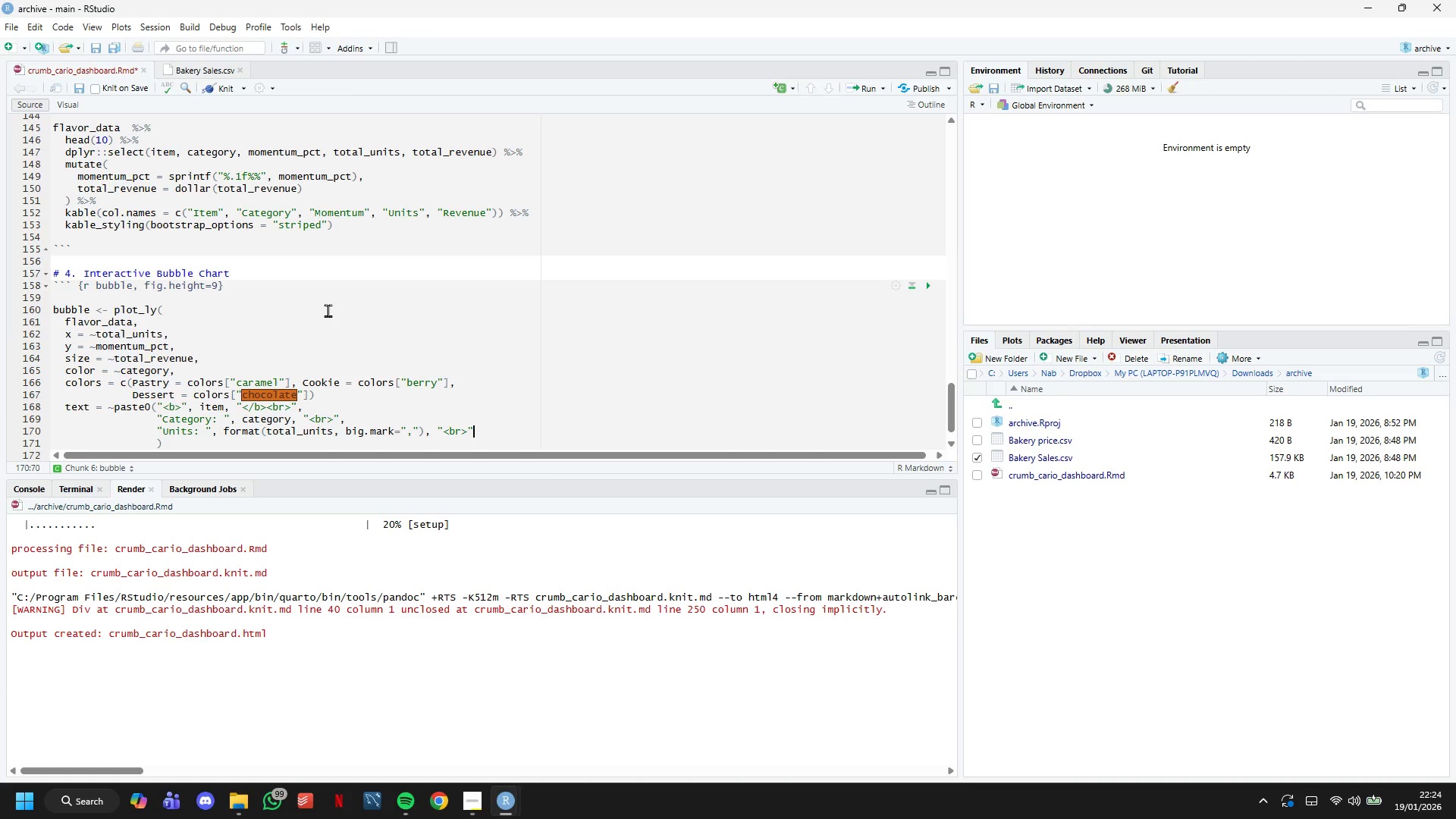 
 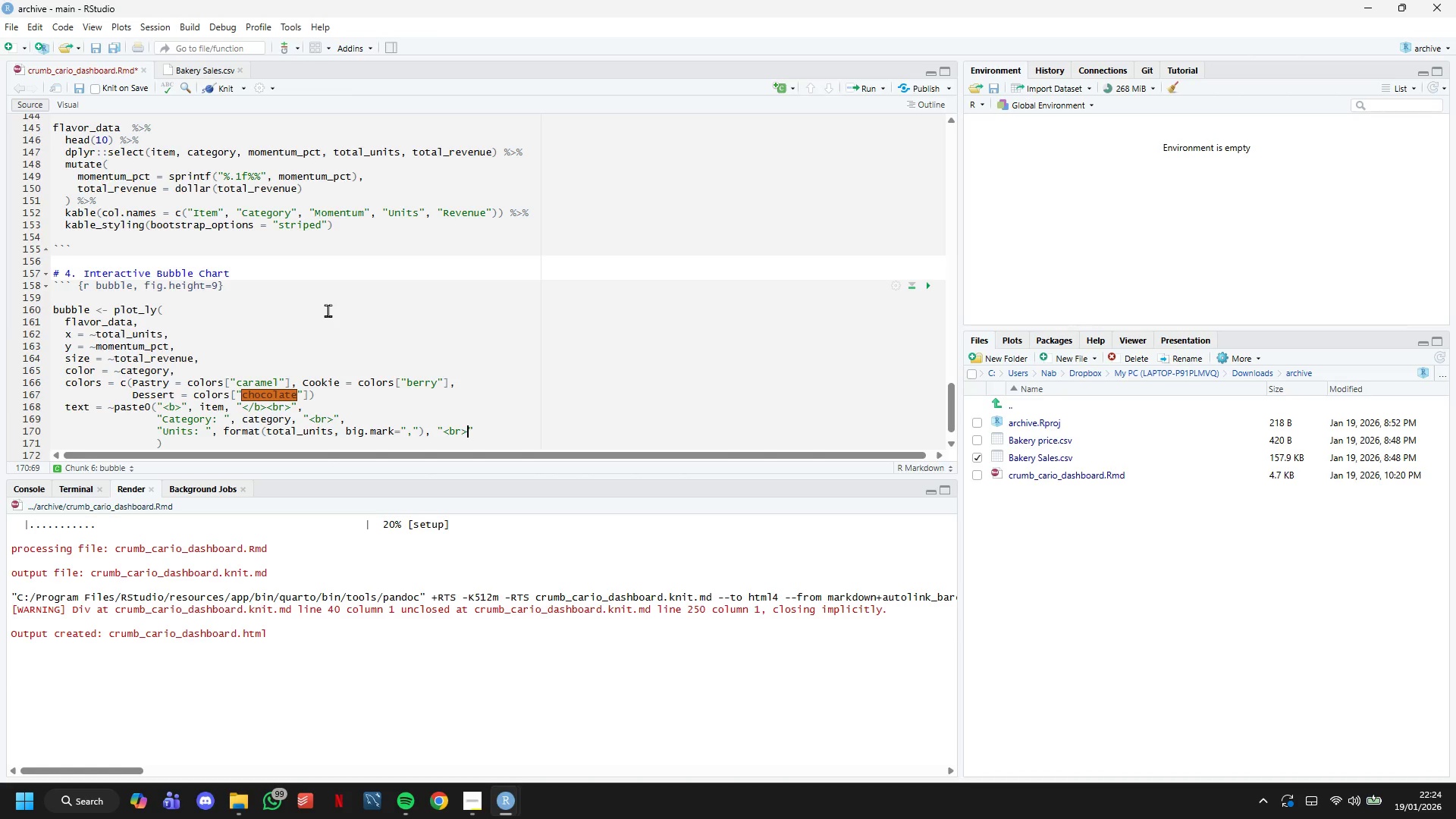 
key(ArrowRight)
 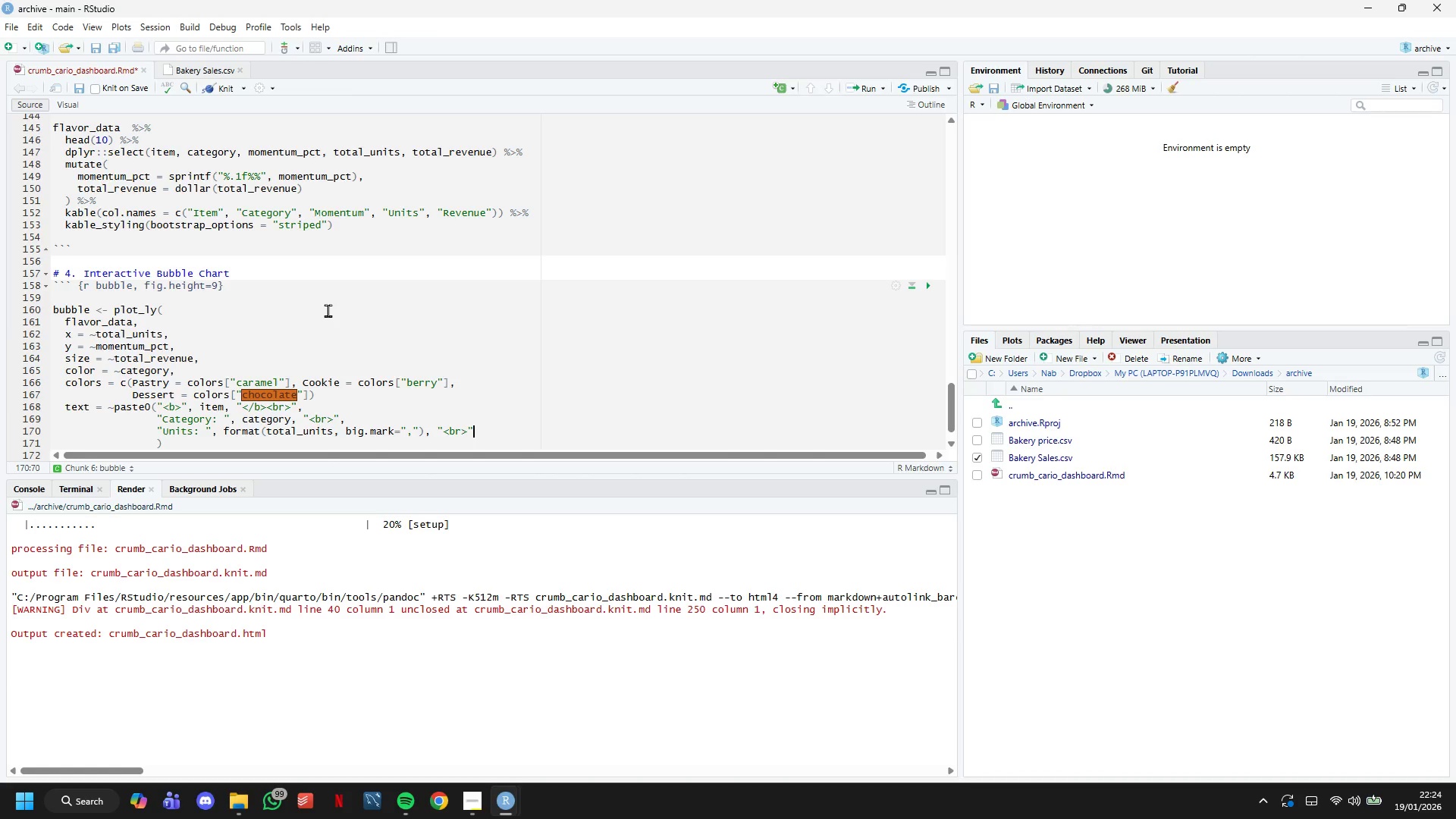 
key(Comma)
 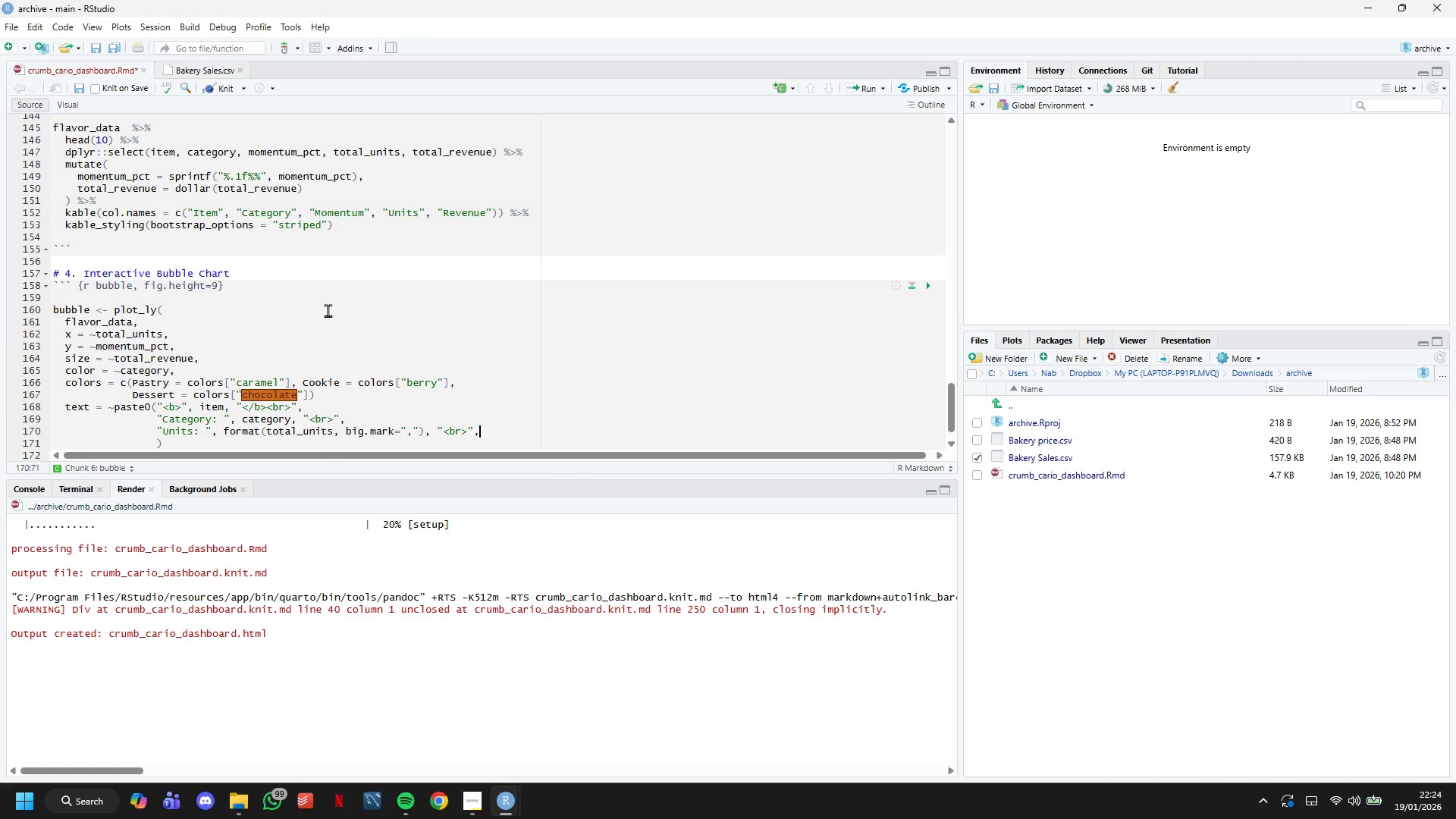 
key(Enter)
 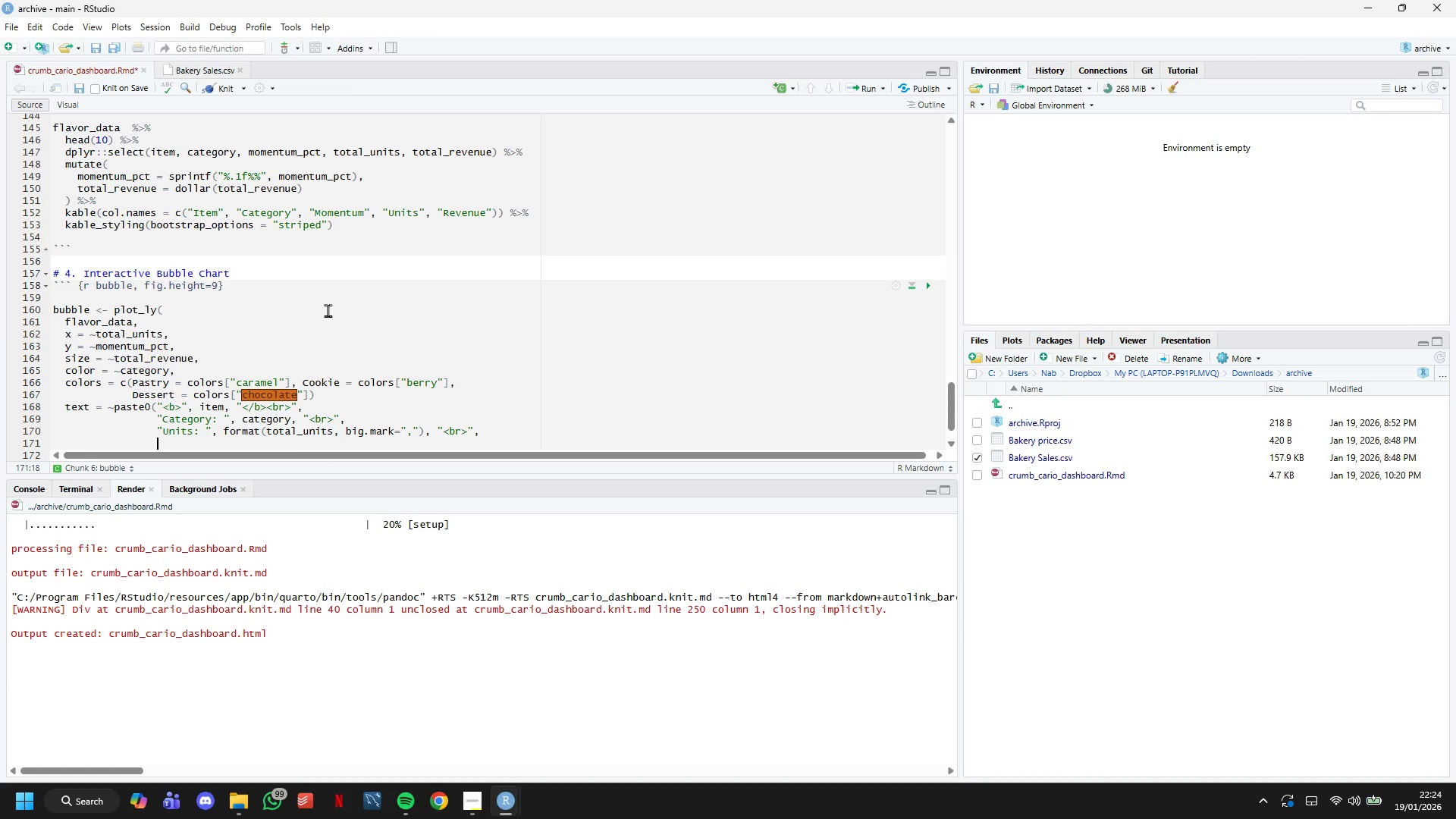 
type("Momentum)
 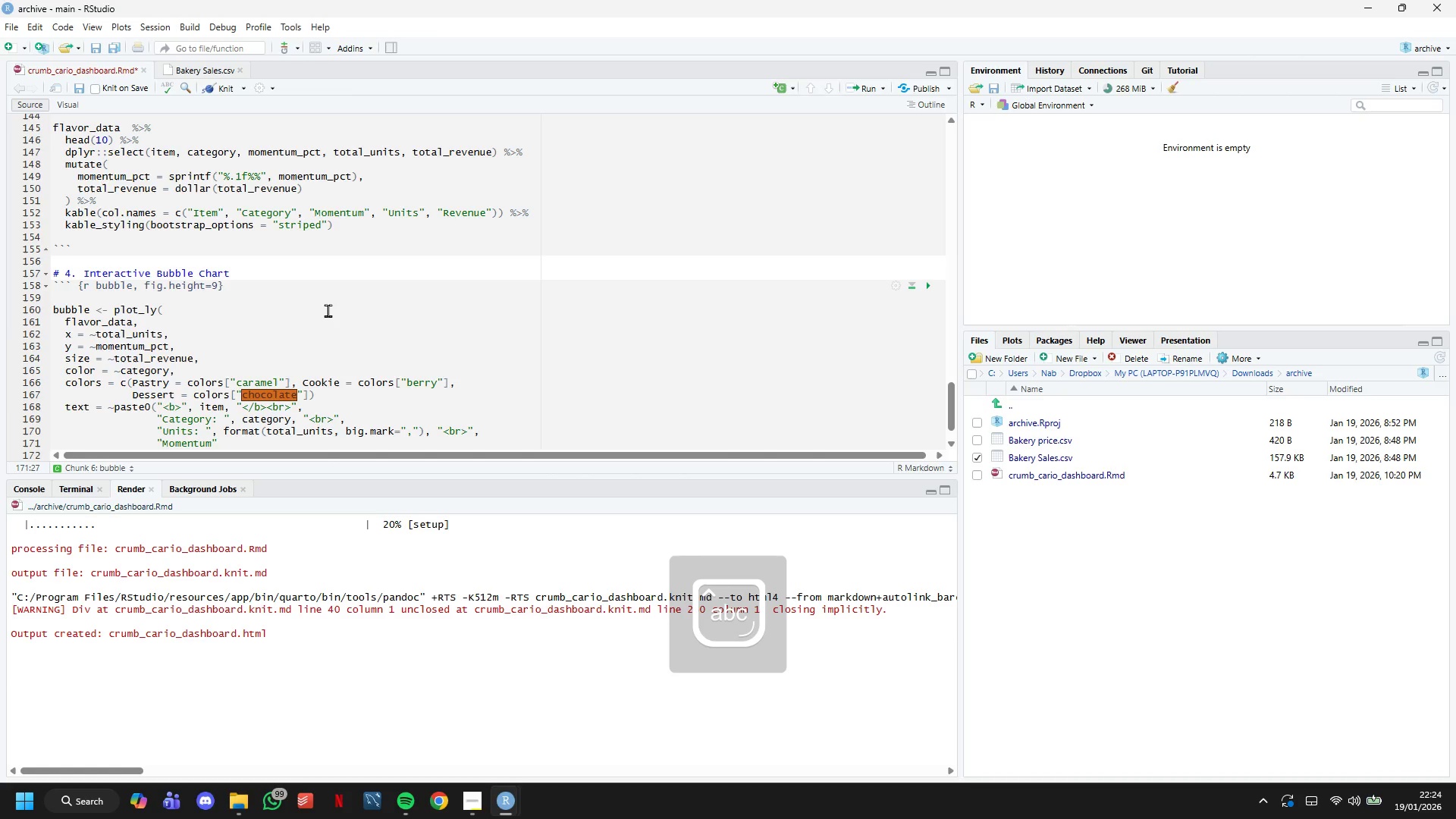 
key(ArrowRight)
 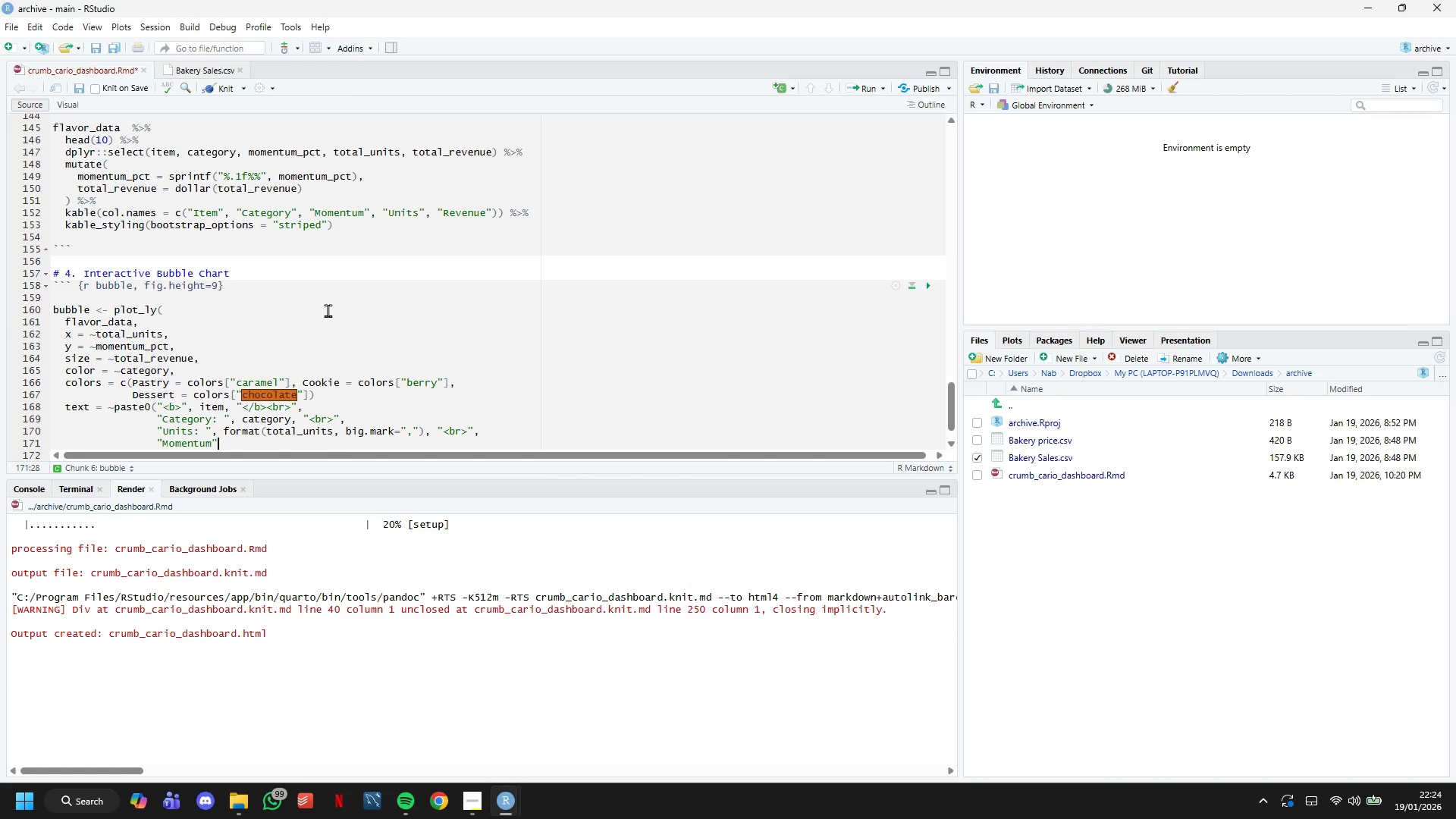 
key(ArrowLeft)
 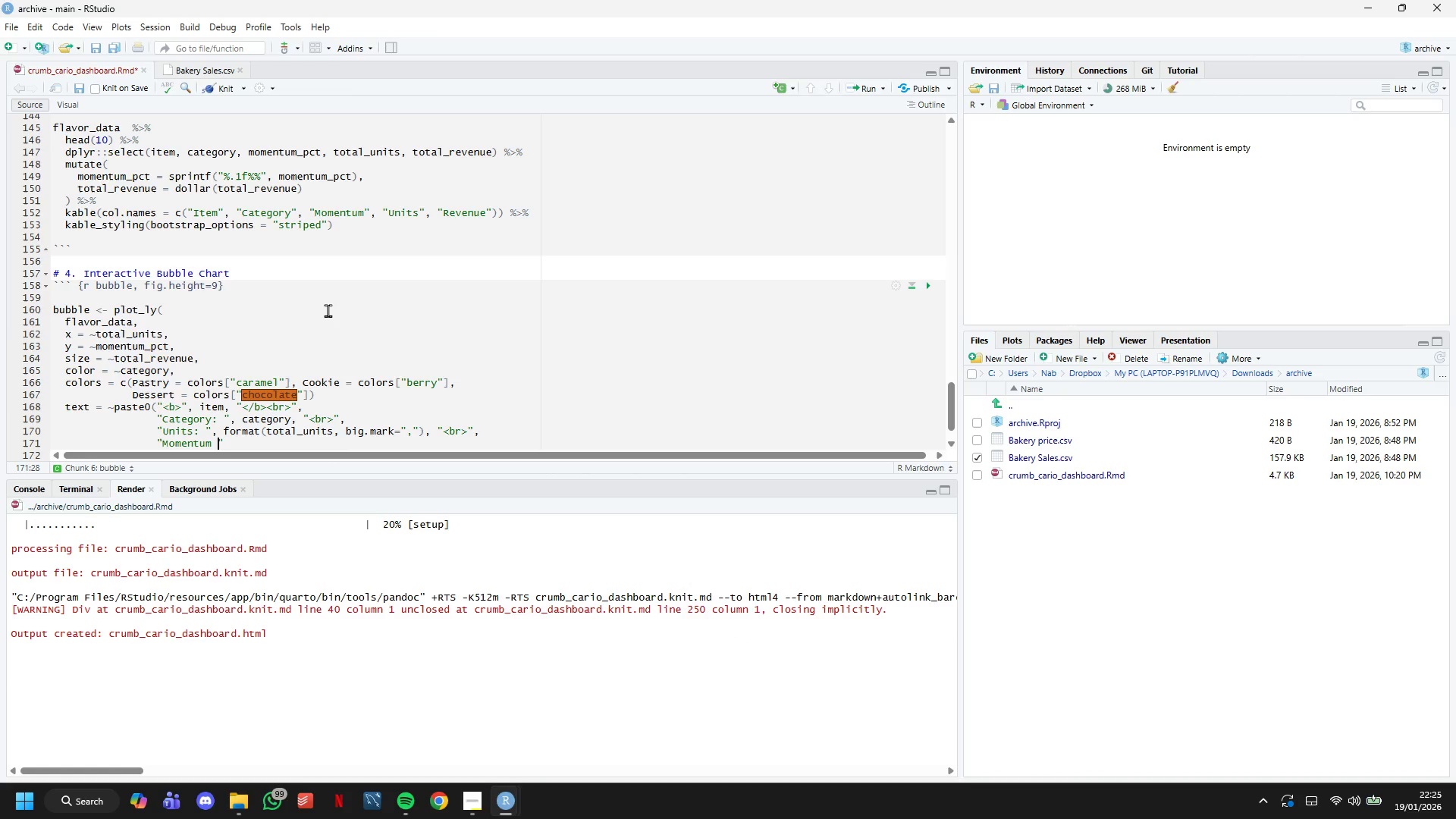 
key(Space)
 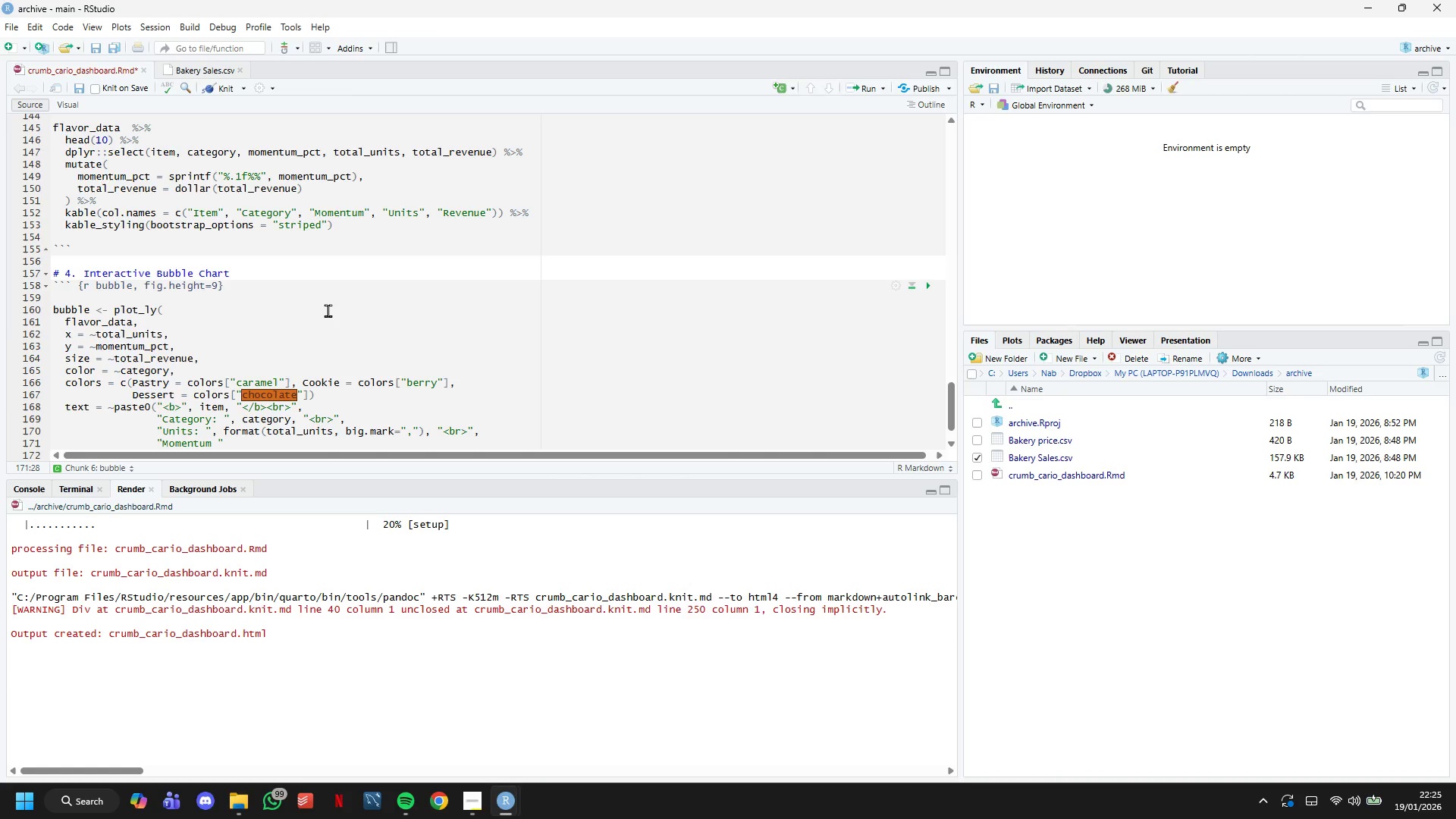 
hold_key(key=ShiftLeft, duration=0.56)
 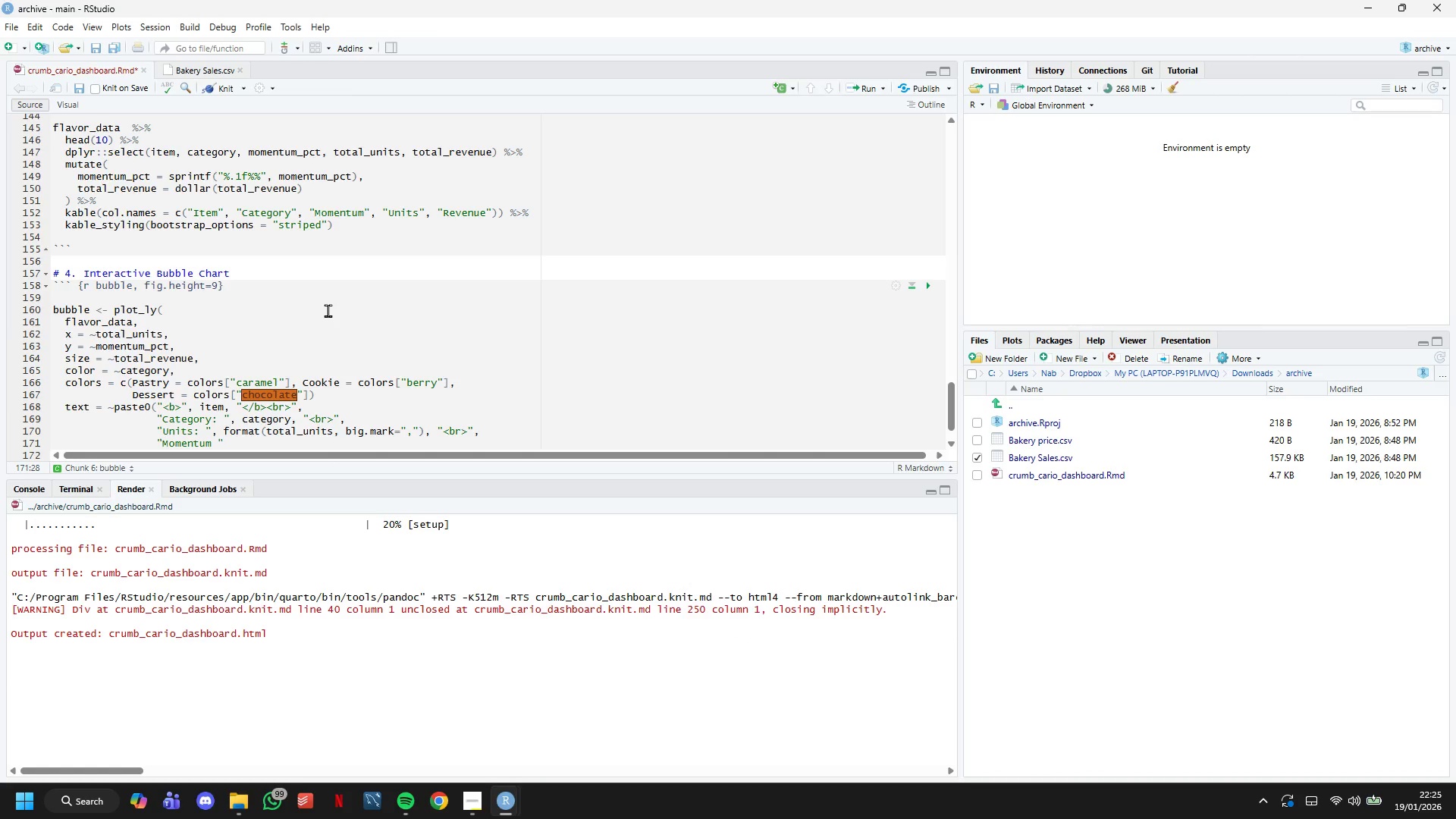 
key(Backspace)
 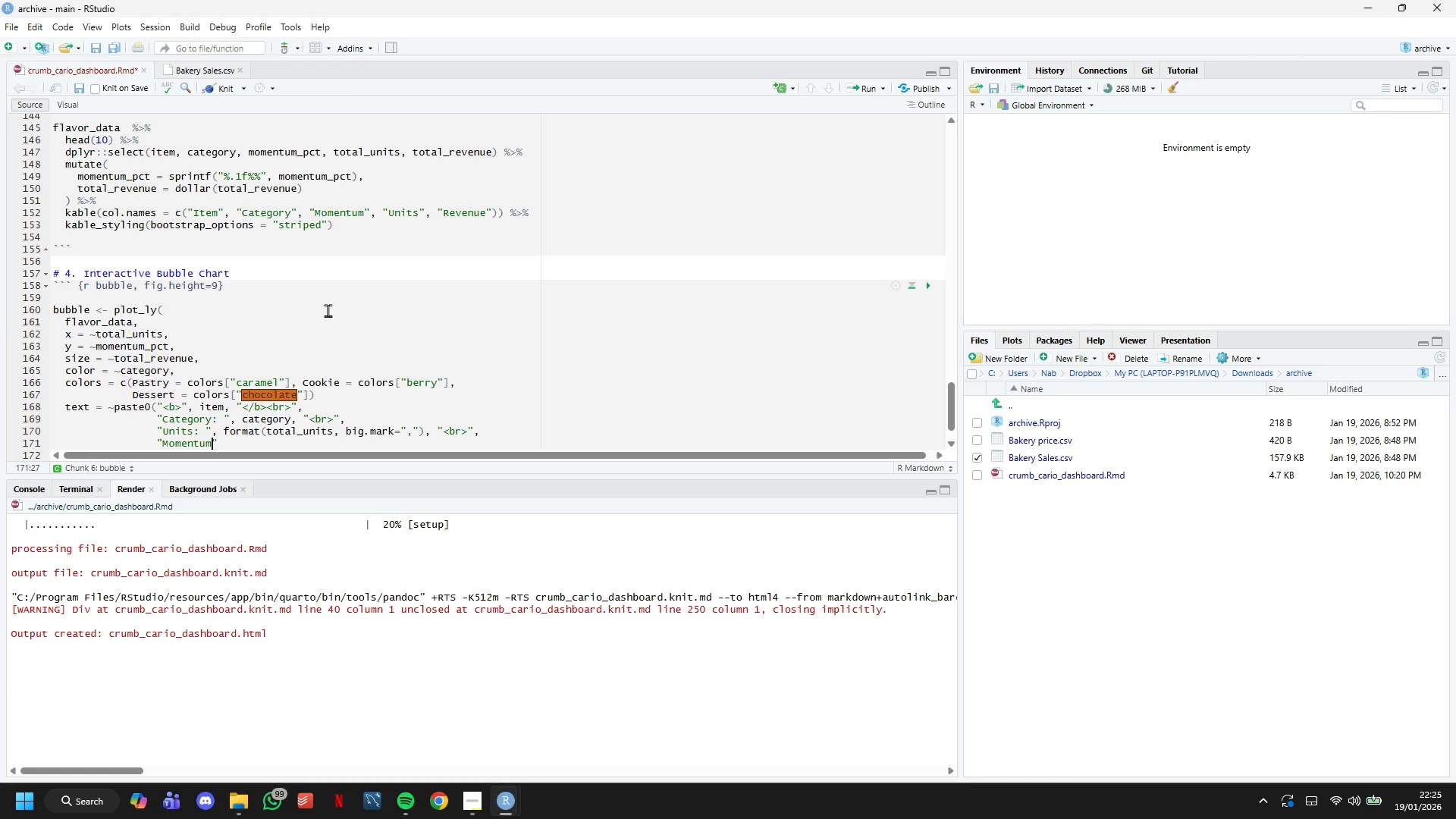 
key(Shift+Semicolon)
 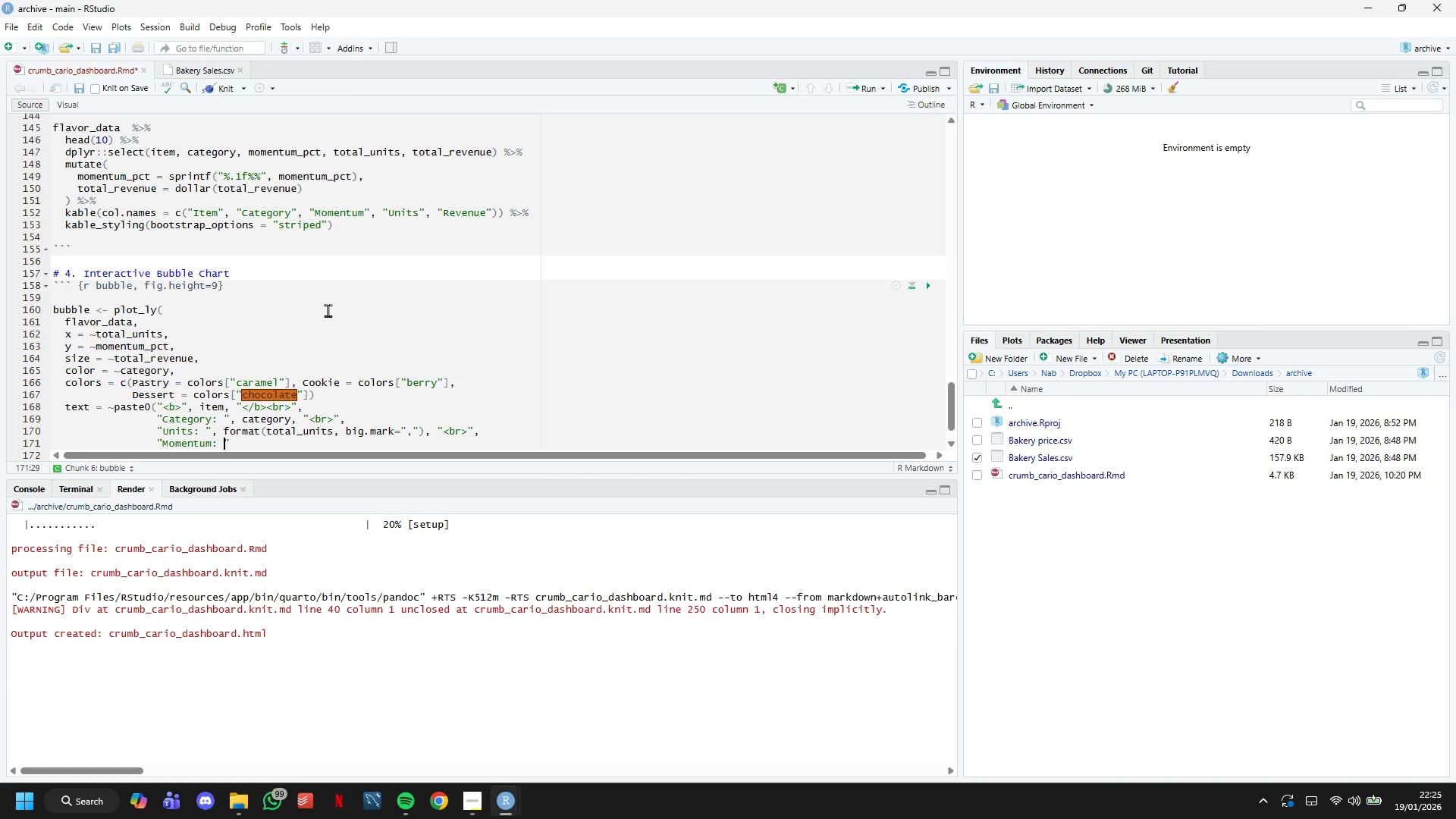 
key(Space)
 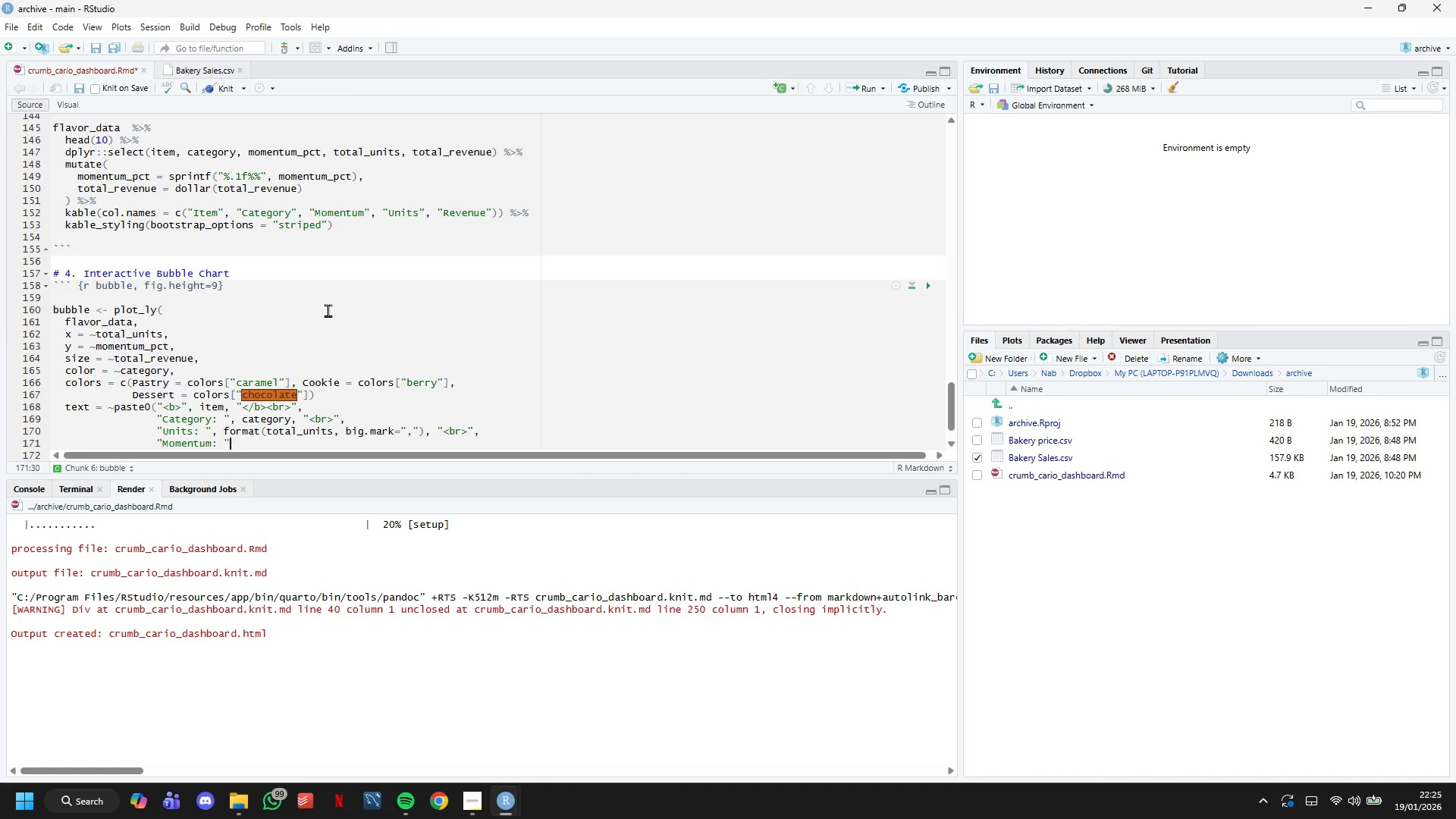 
key(ArrowRight)
 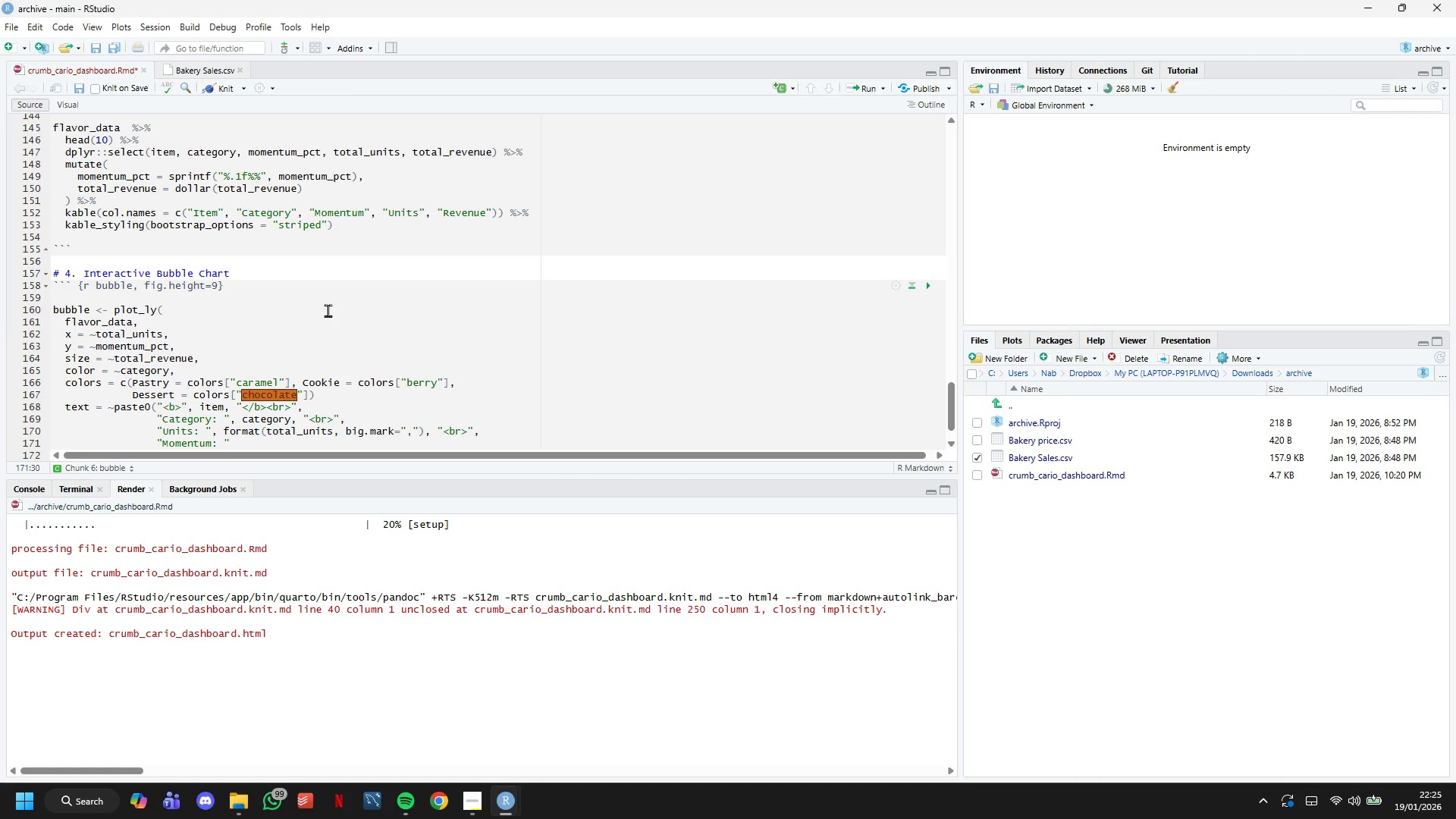 
wait(5.03)
 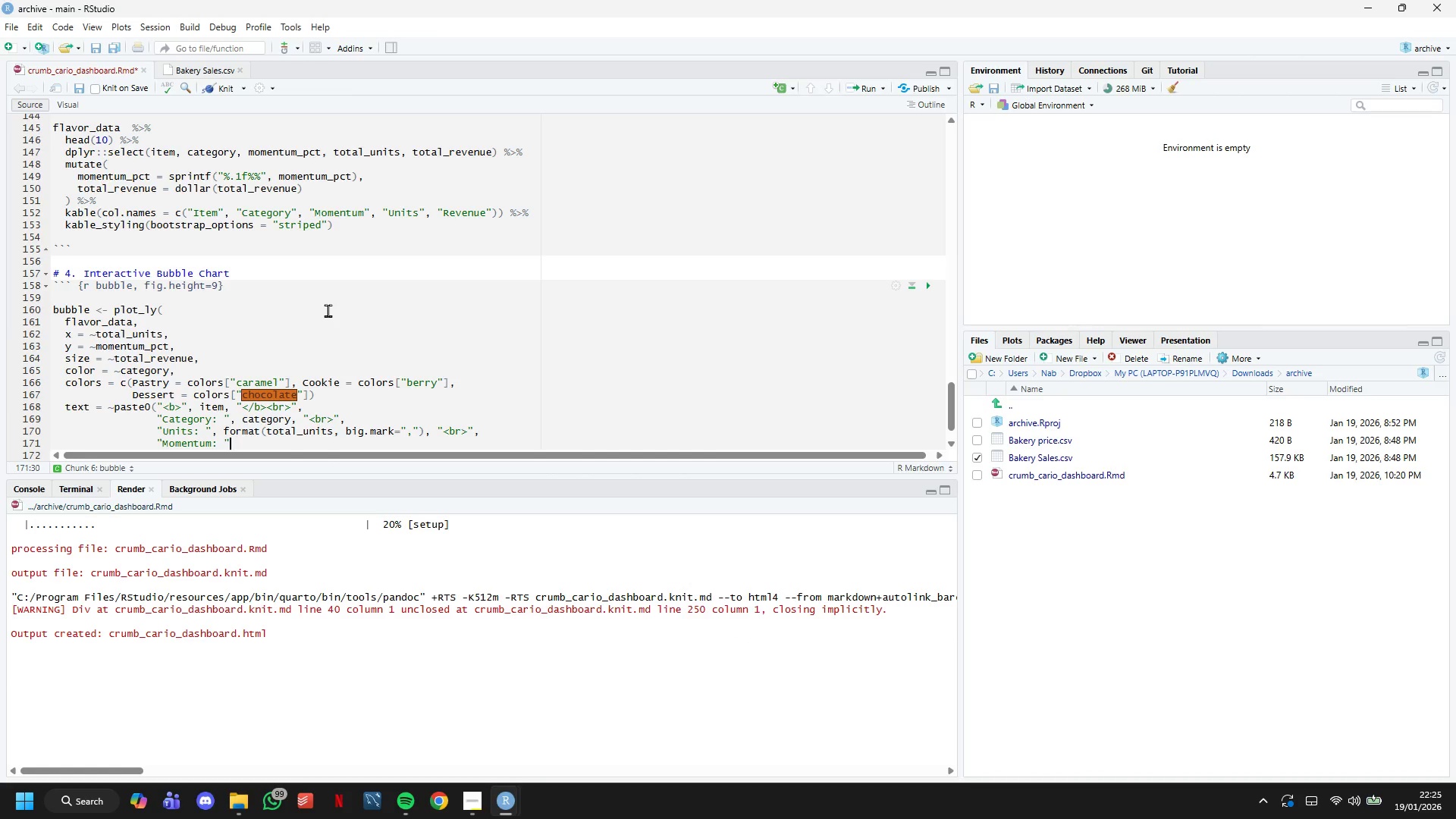 
type(, sprint(")
 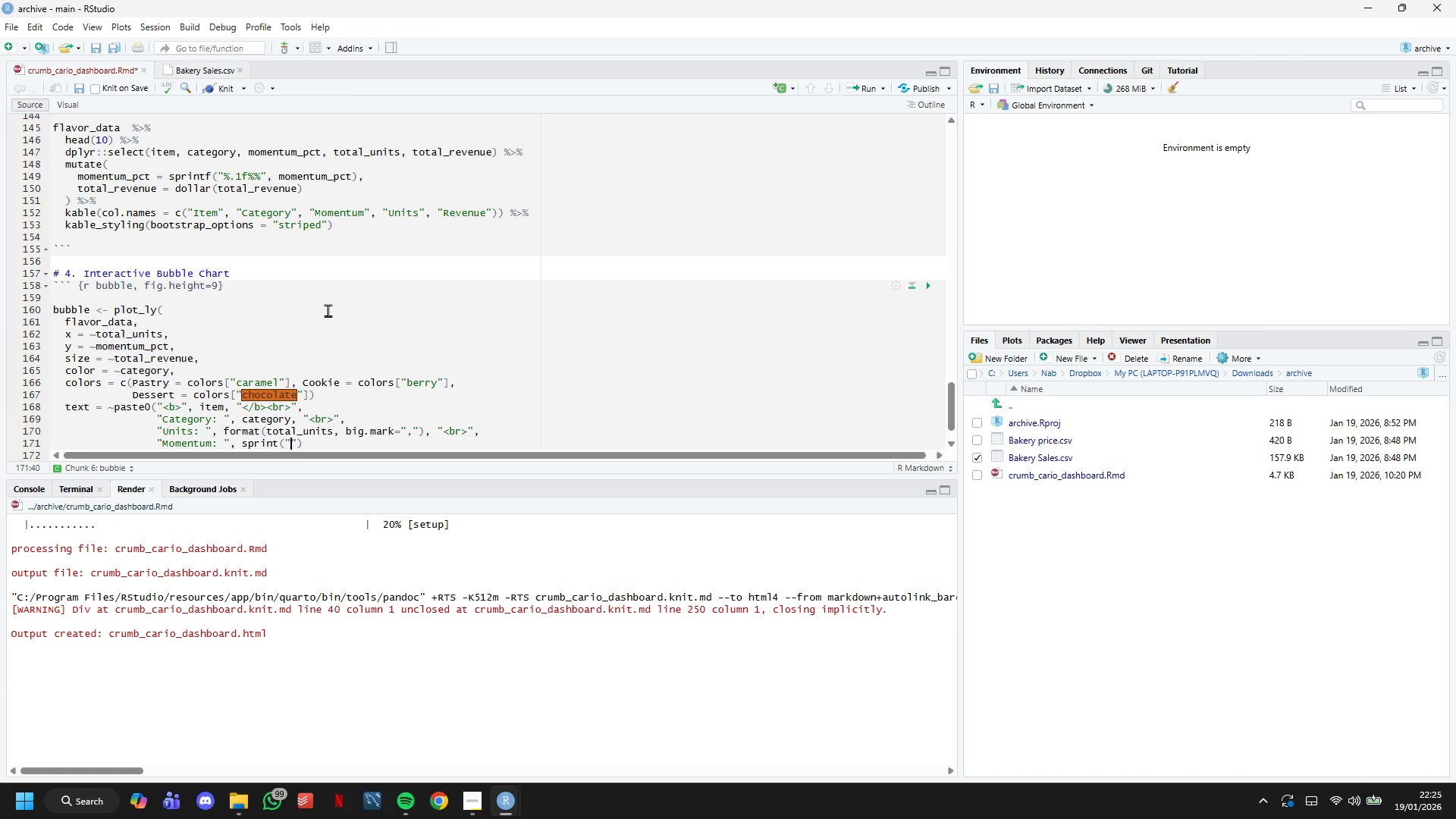 
type(%.1f%%)
 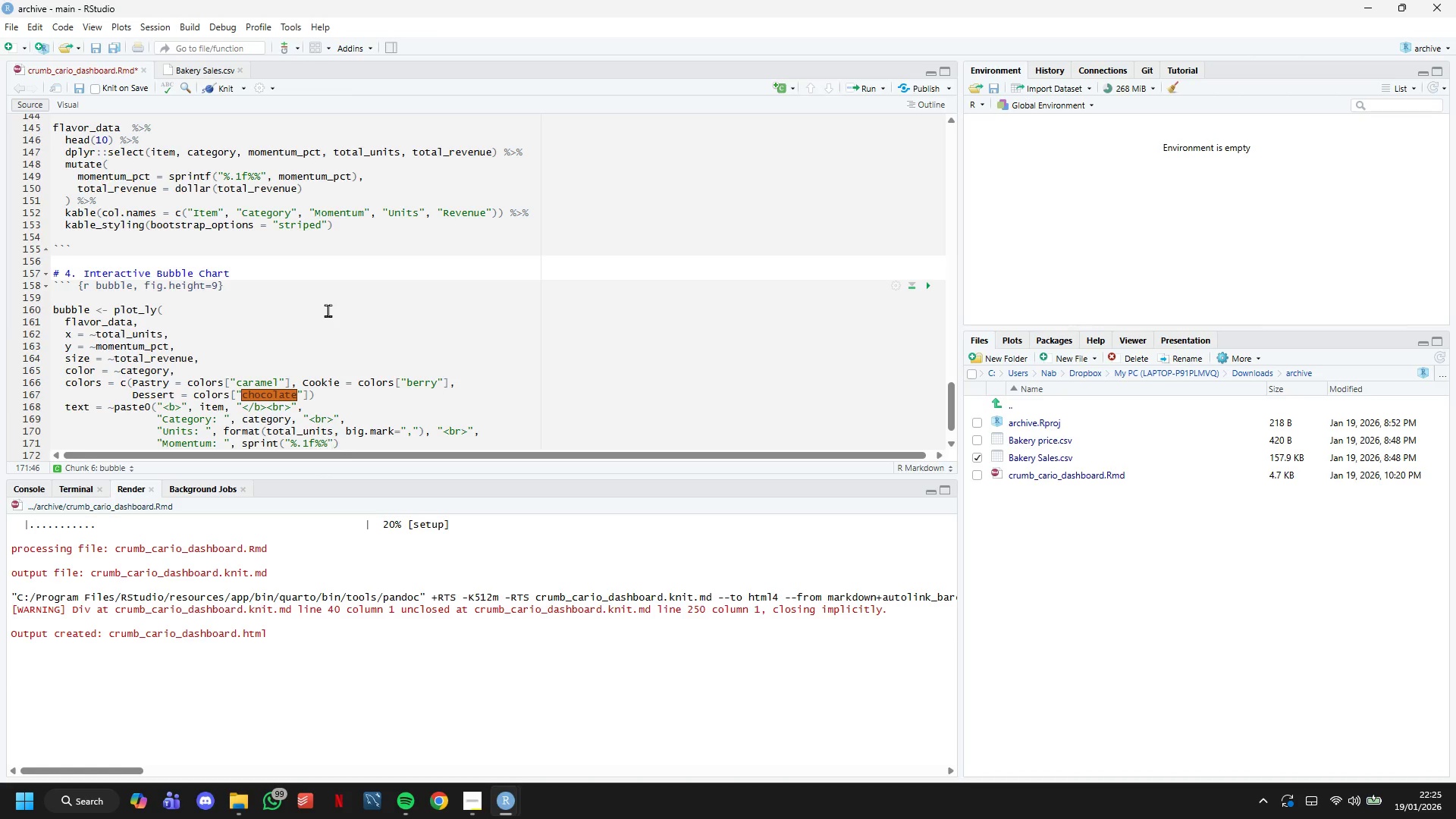 
key(ArrowRight)
 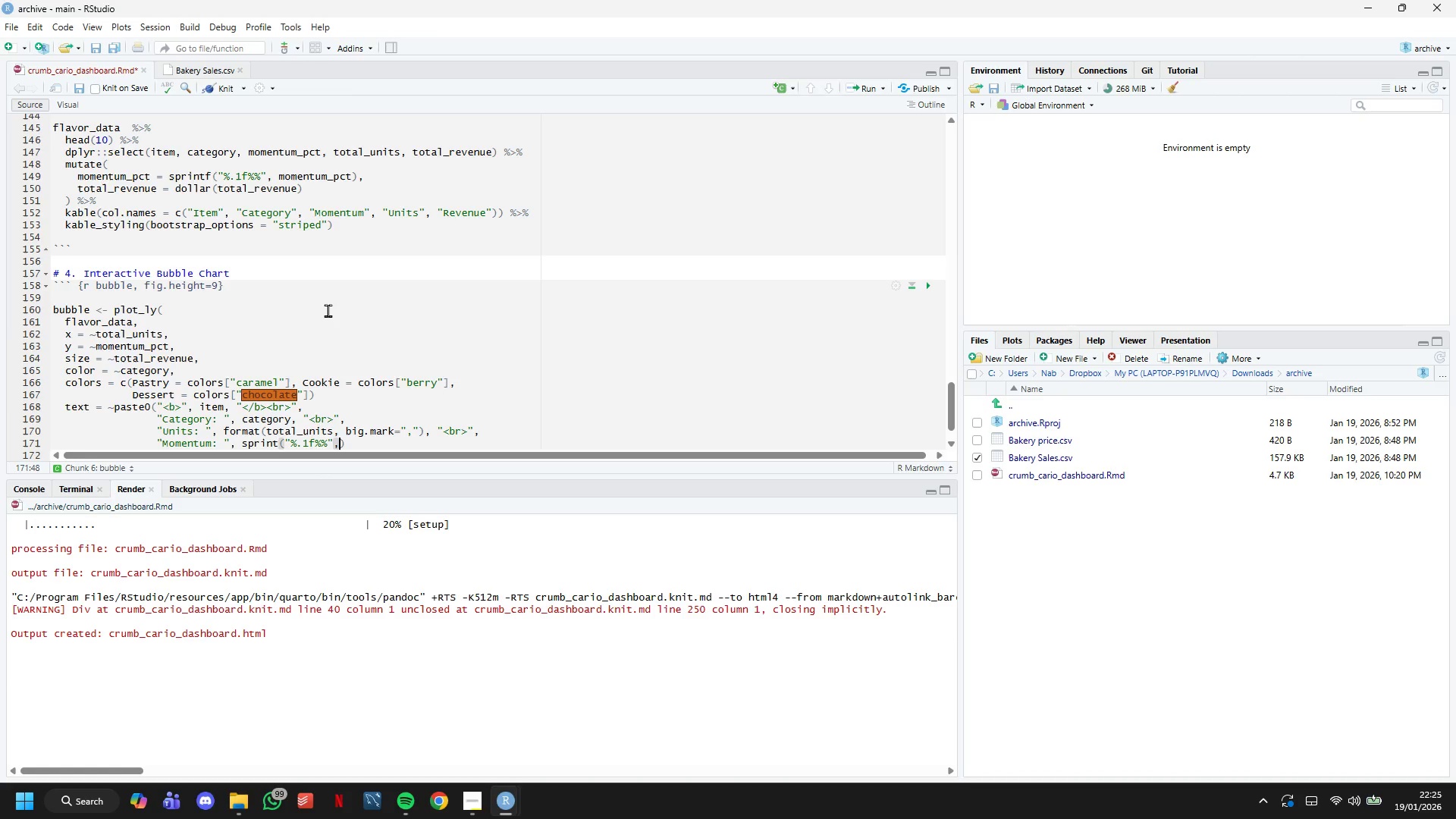 
type(, momentum+)
key(Backspace)
type(_pct)
 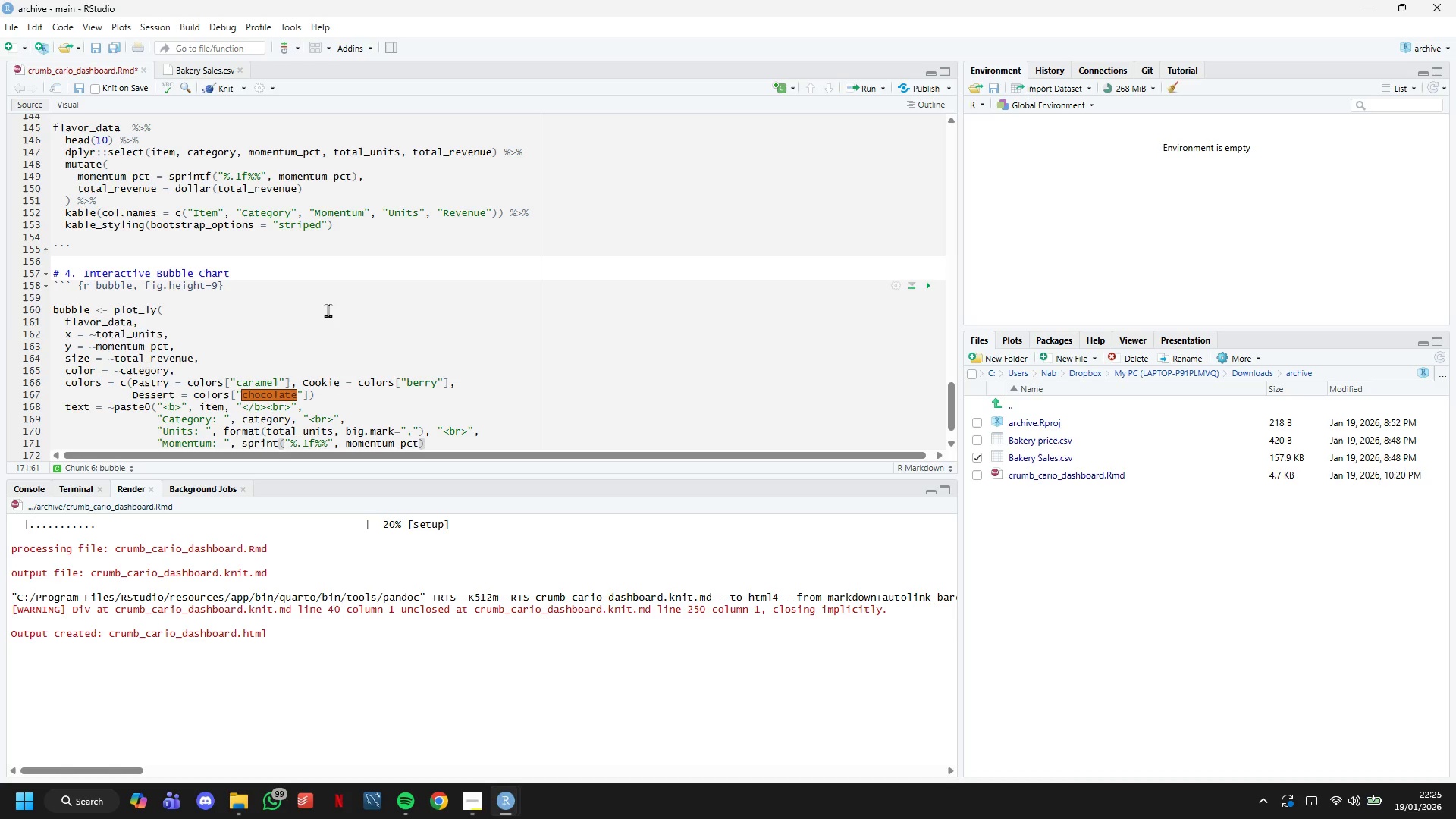 
key(ArrowRight)
 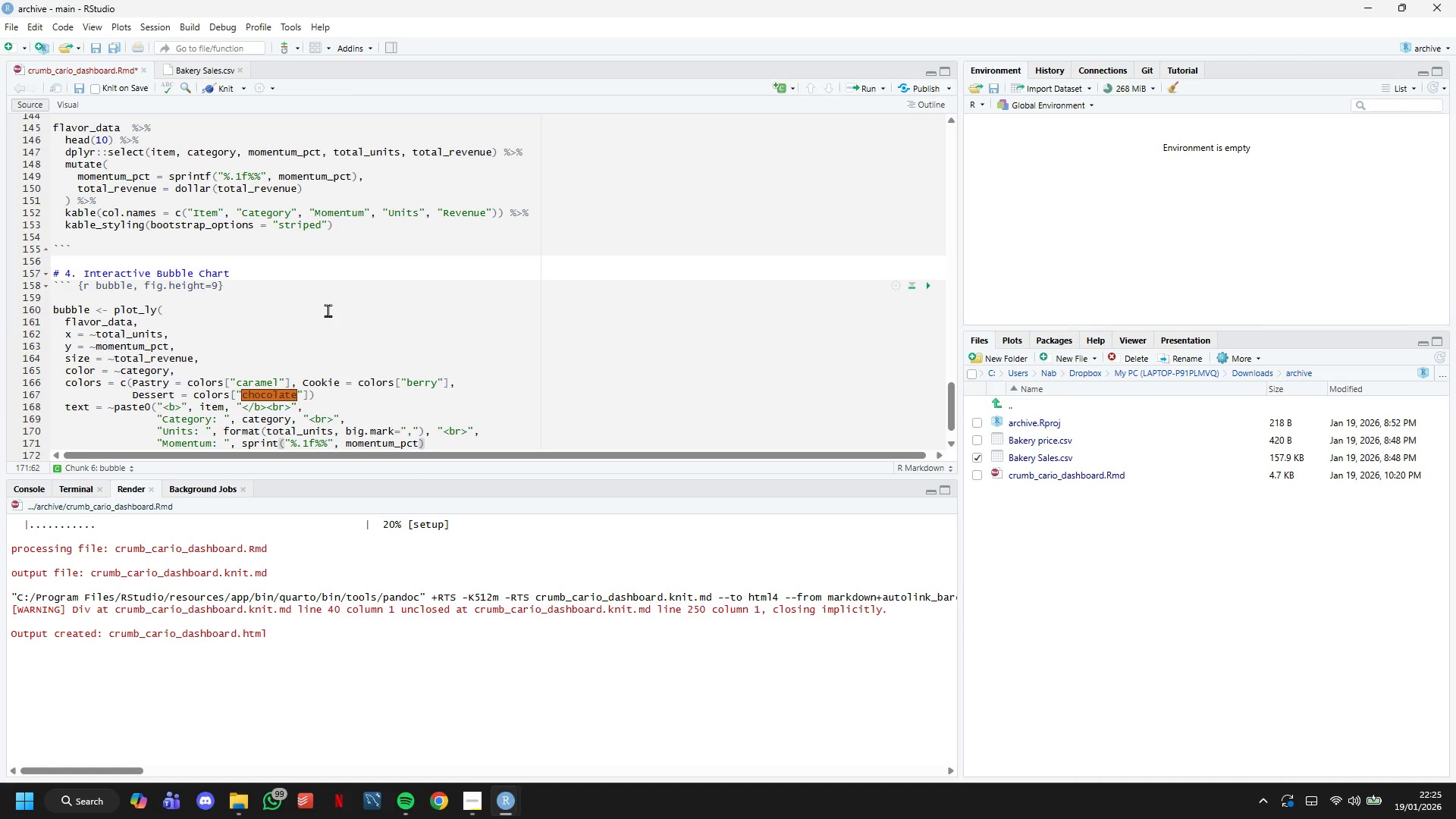 
type(, "<br>)
 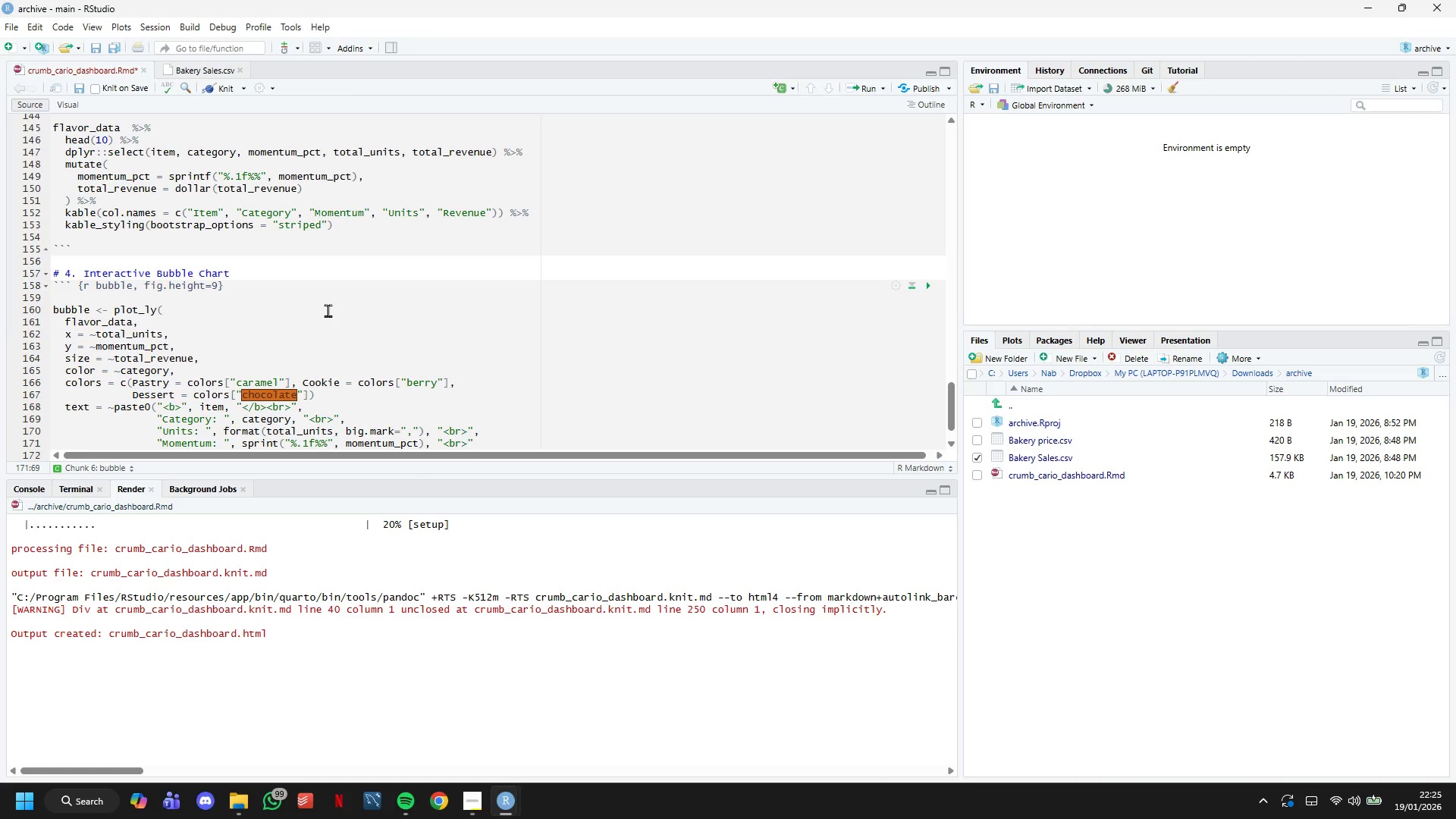 
key(ArrowRight)
 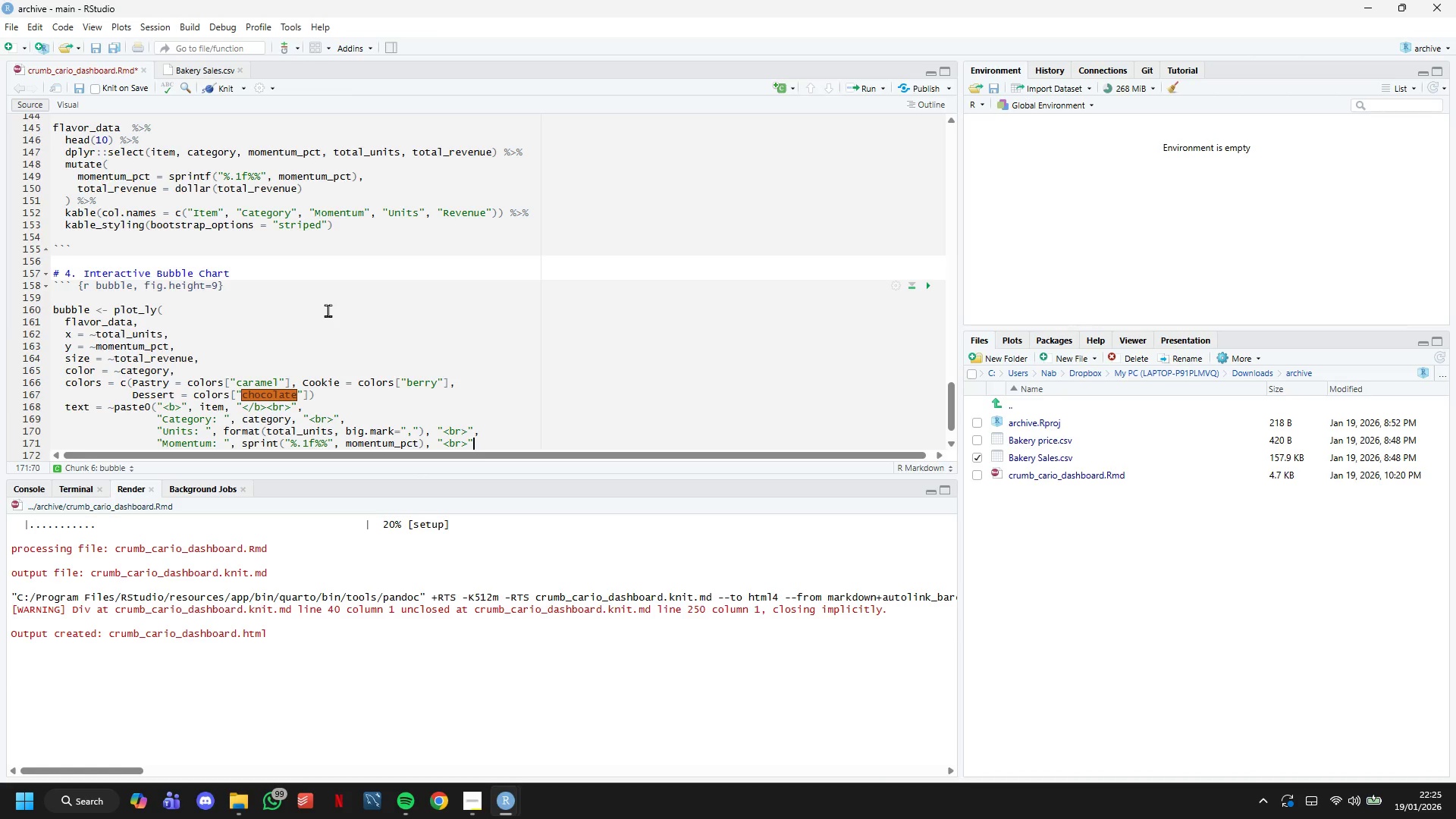 
key(Comma)
 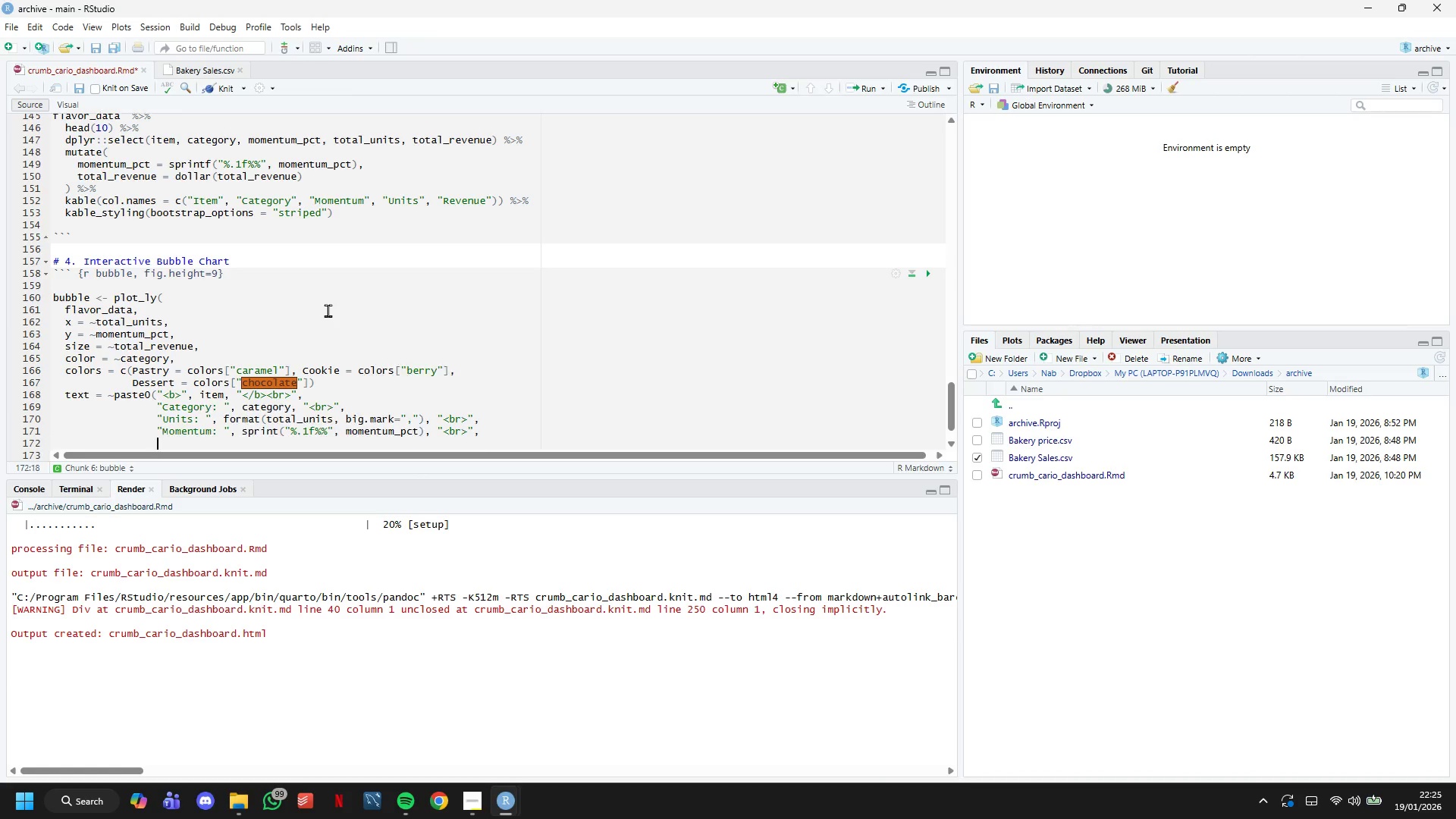 
key(Enter)
 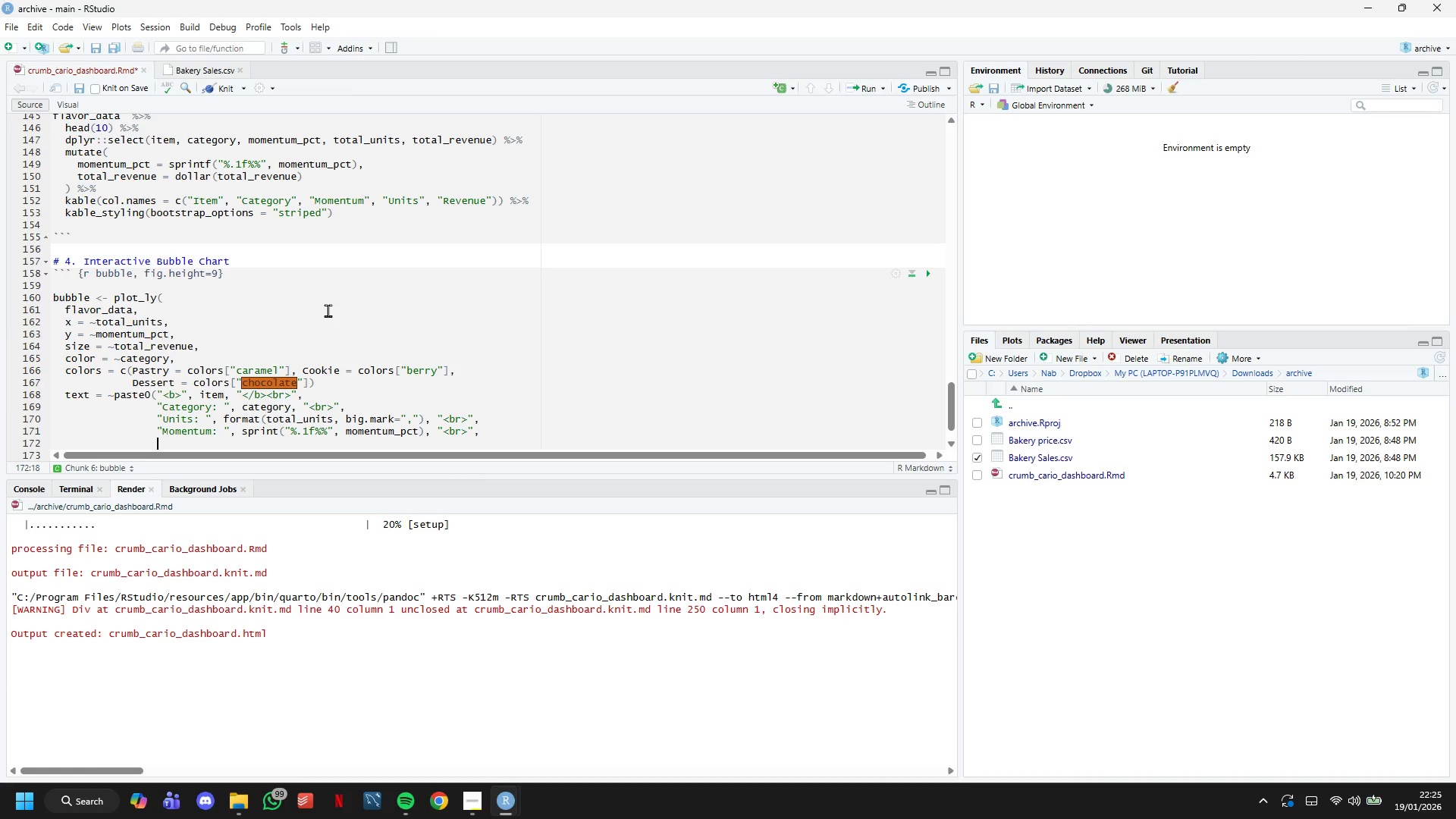 
scroll: coordinate [328, 310], scroll_direction: down, amount: 5.0
 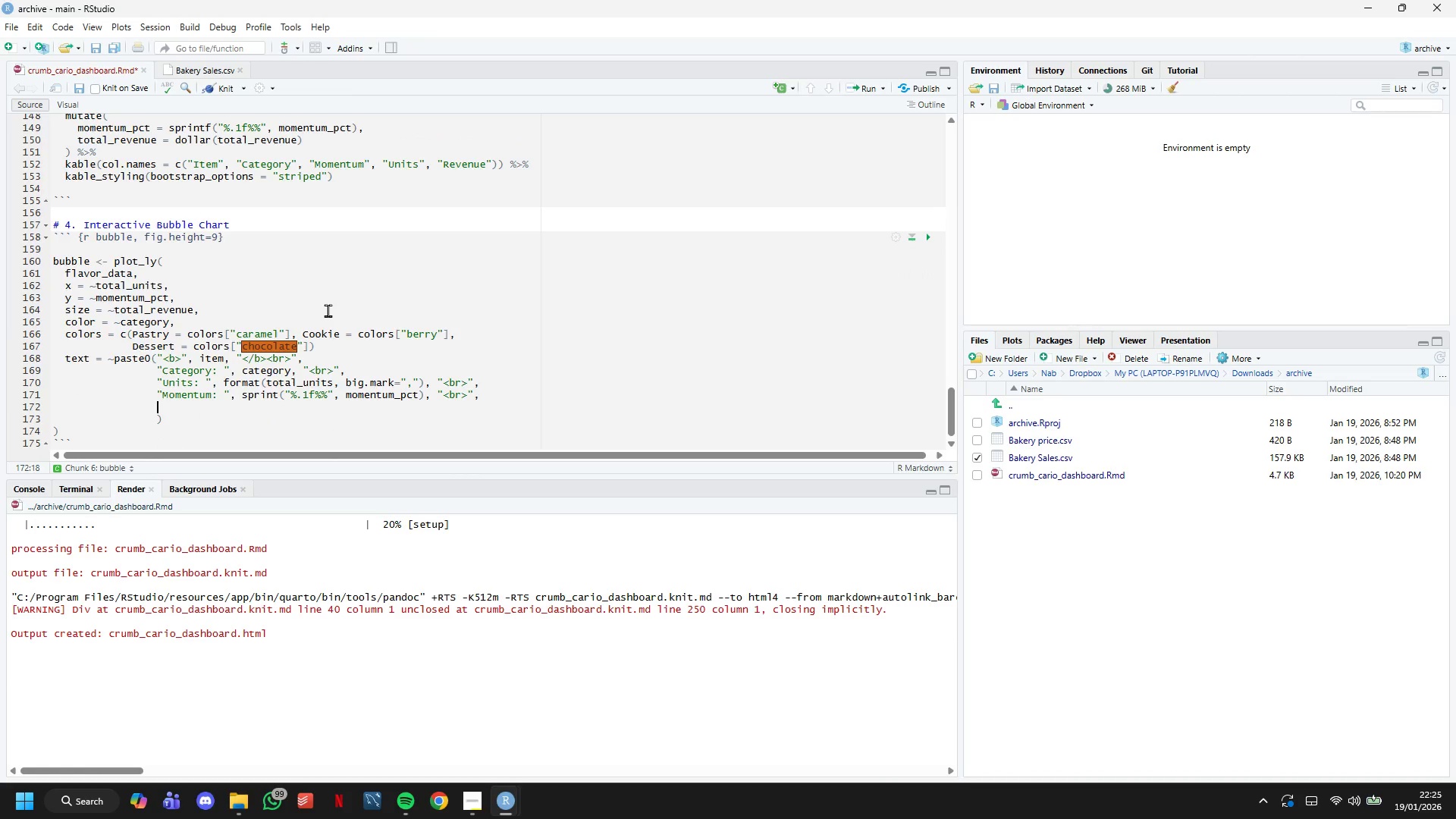 
type("Revenue)
 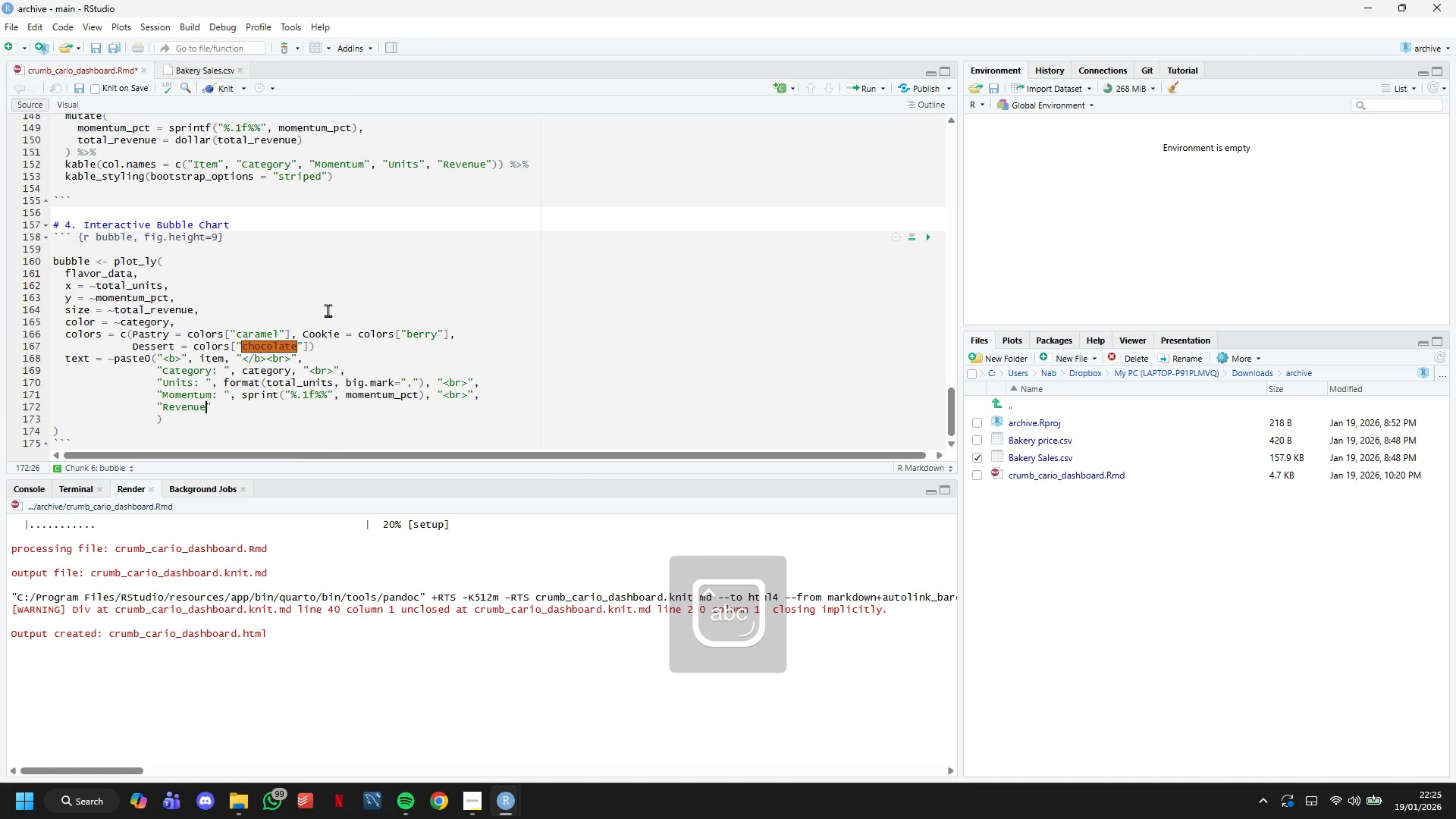 
key(ArrowRight)
 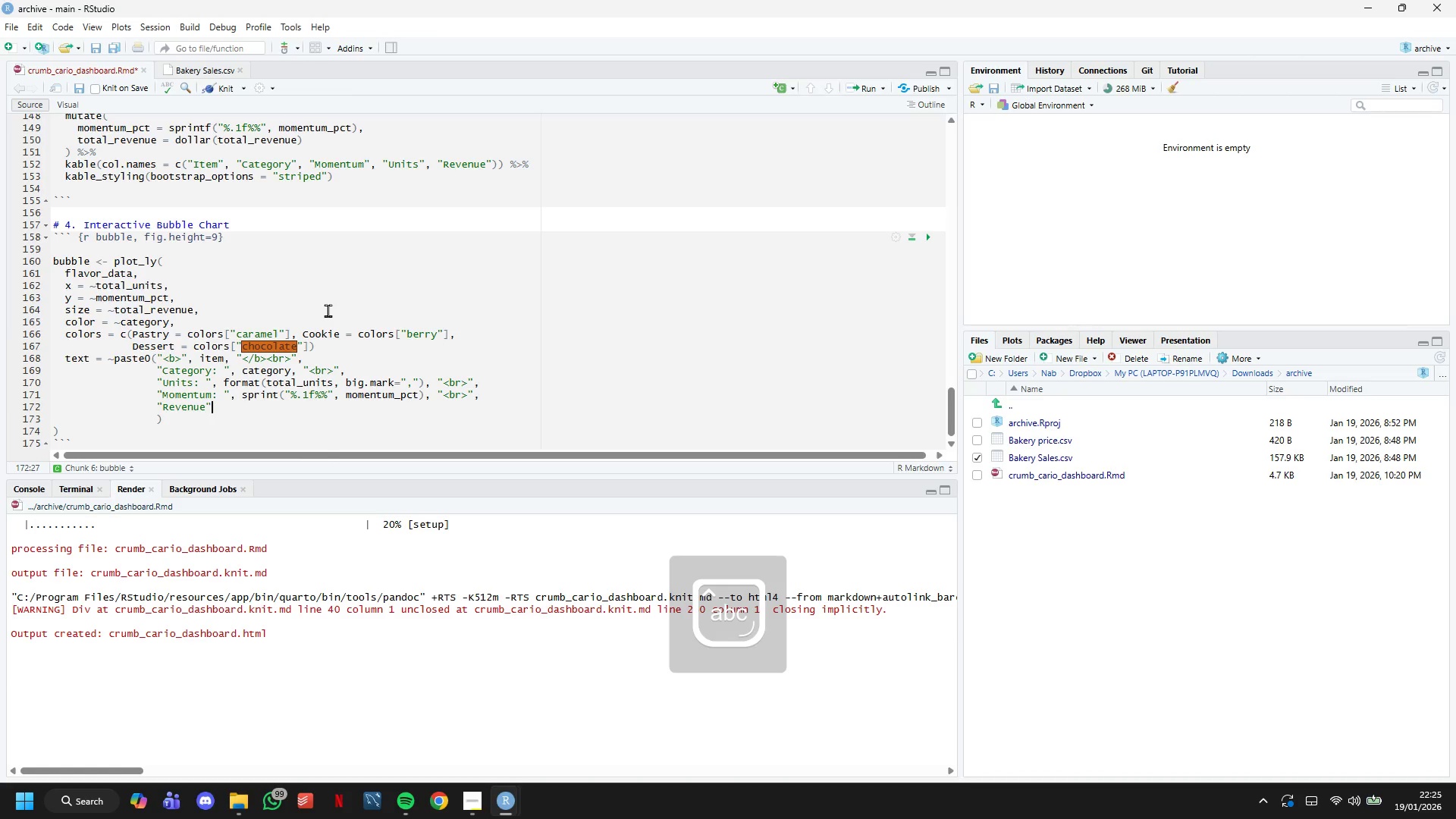 
key(ArrowLeft)
 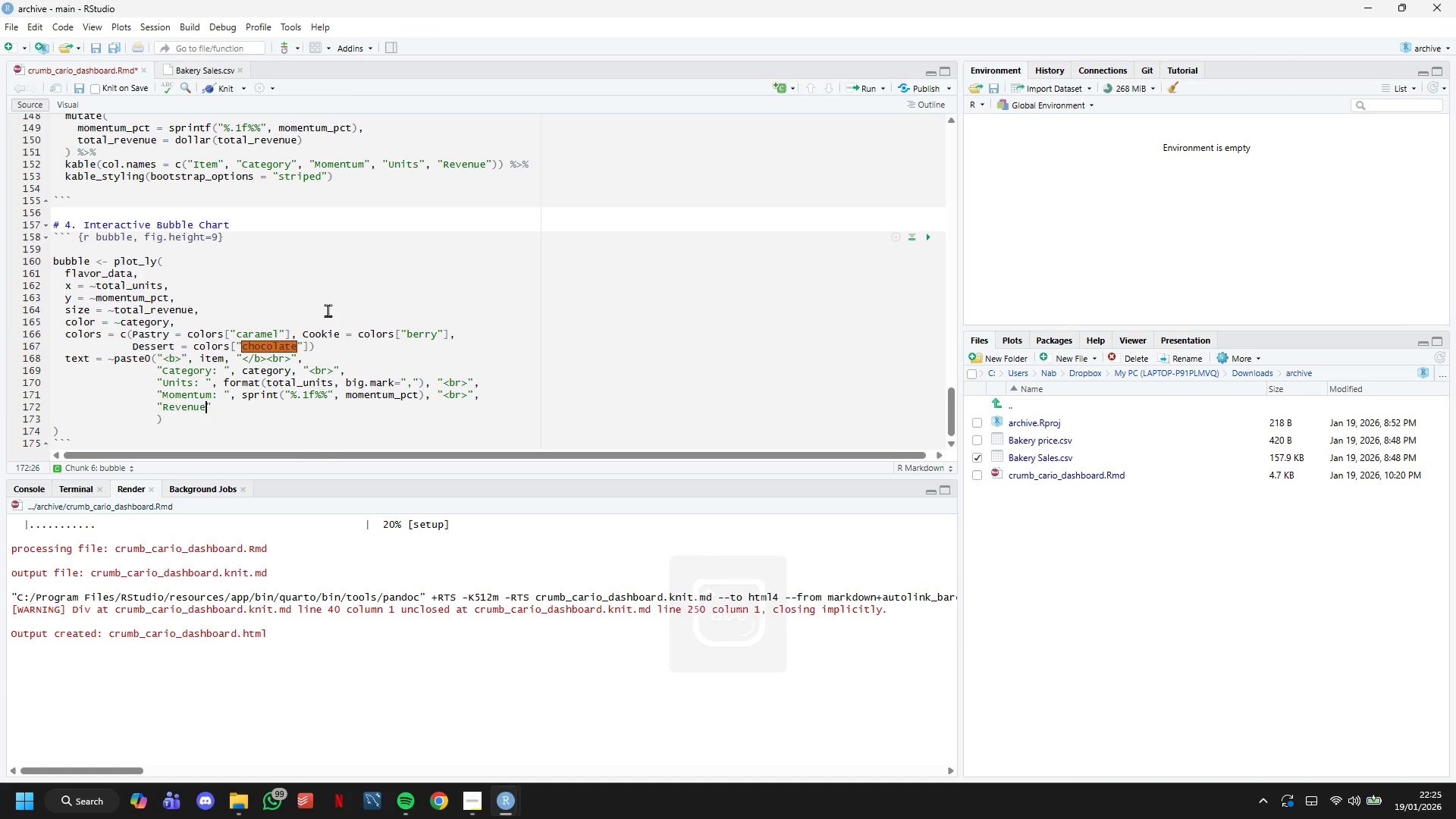 
key(Shift+Semicolon)
 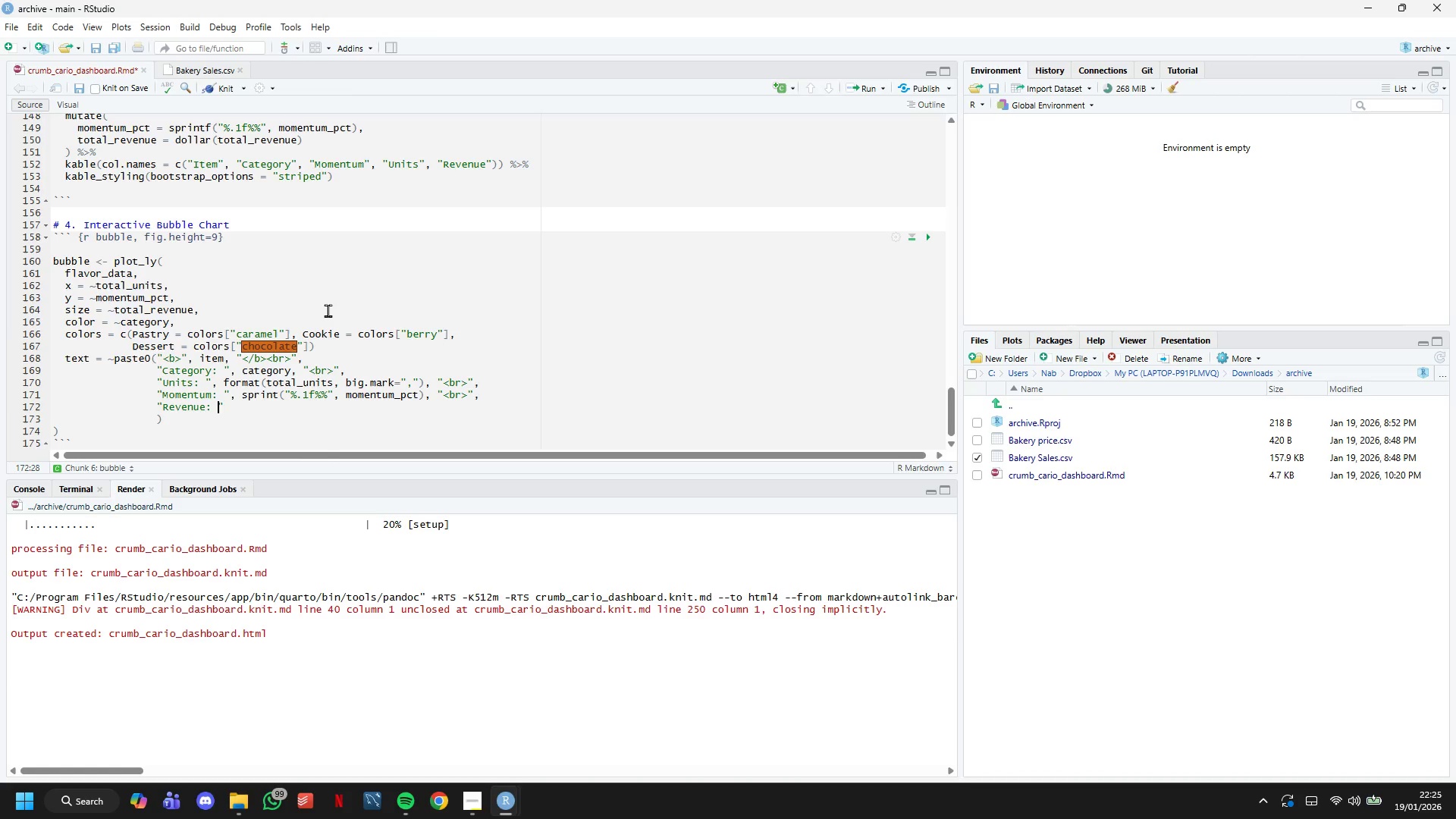 
key(Space)
 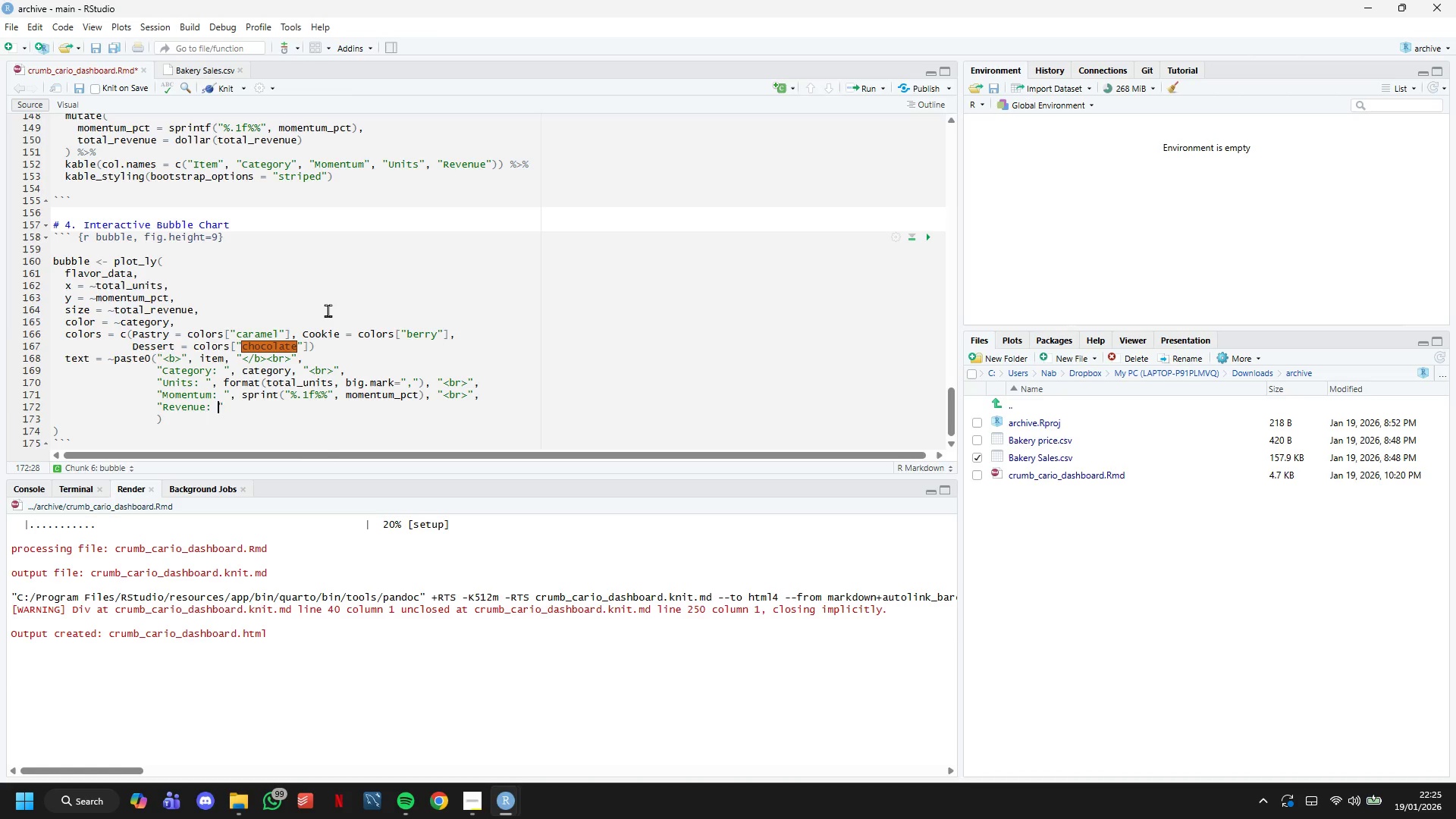 
key(ArrowRight)
 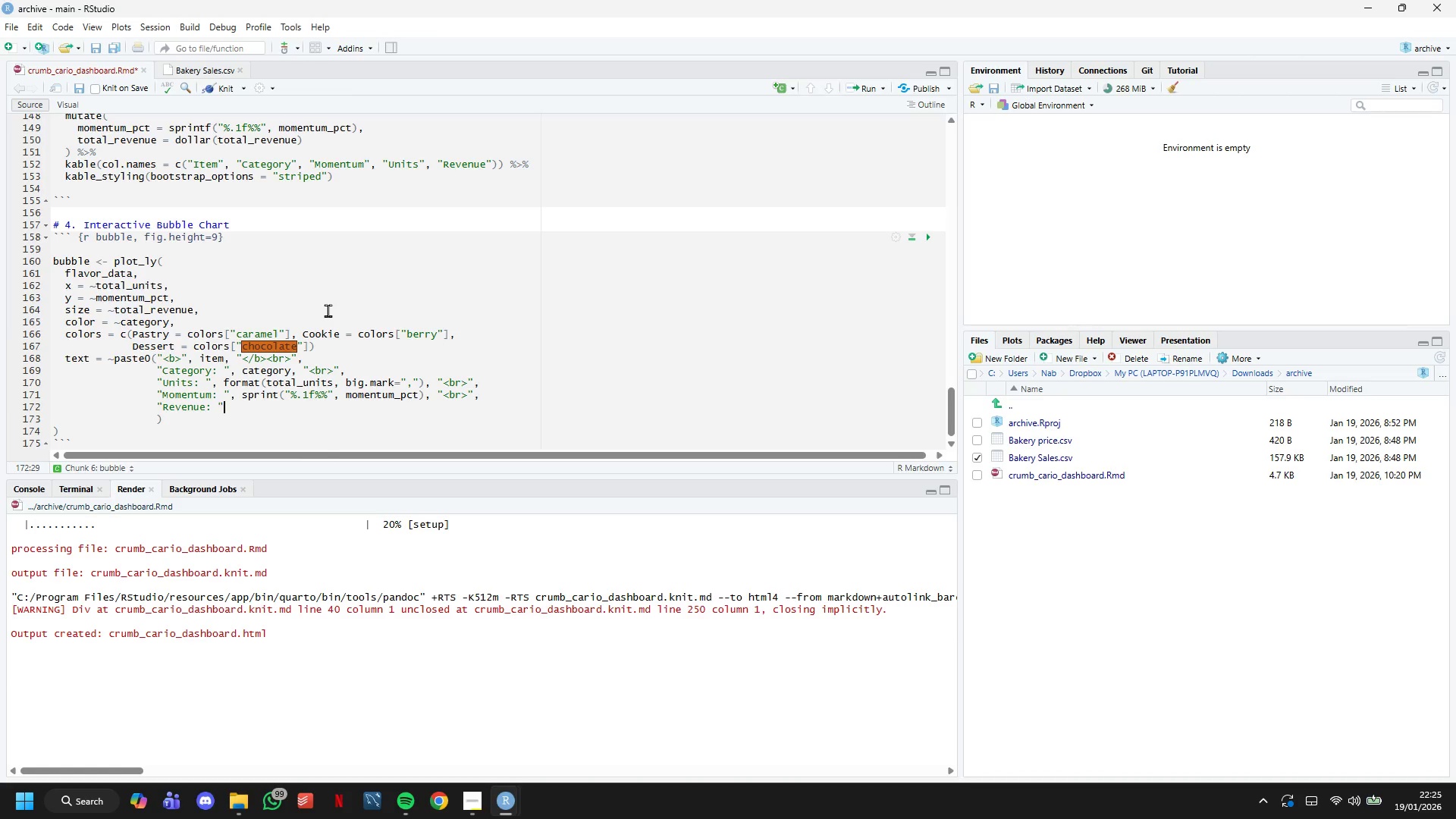 
type(, dollar(totsl_revenue)
 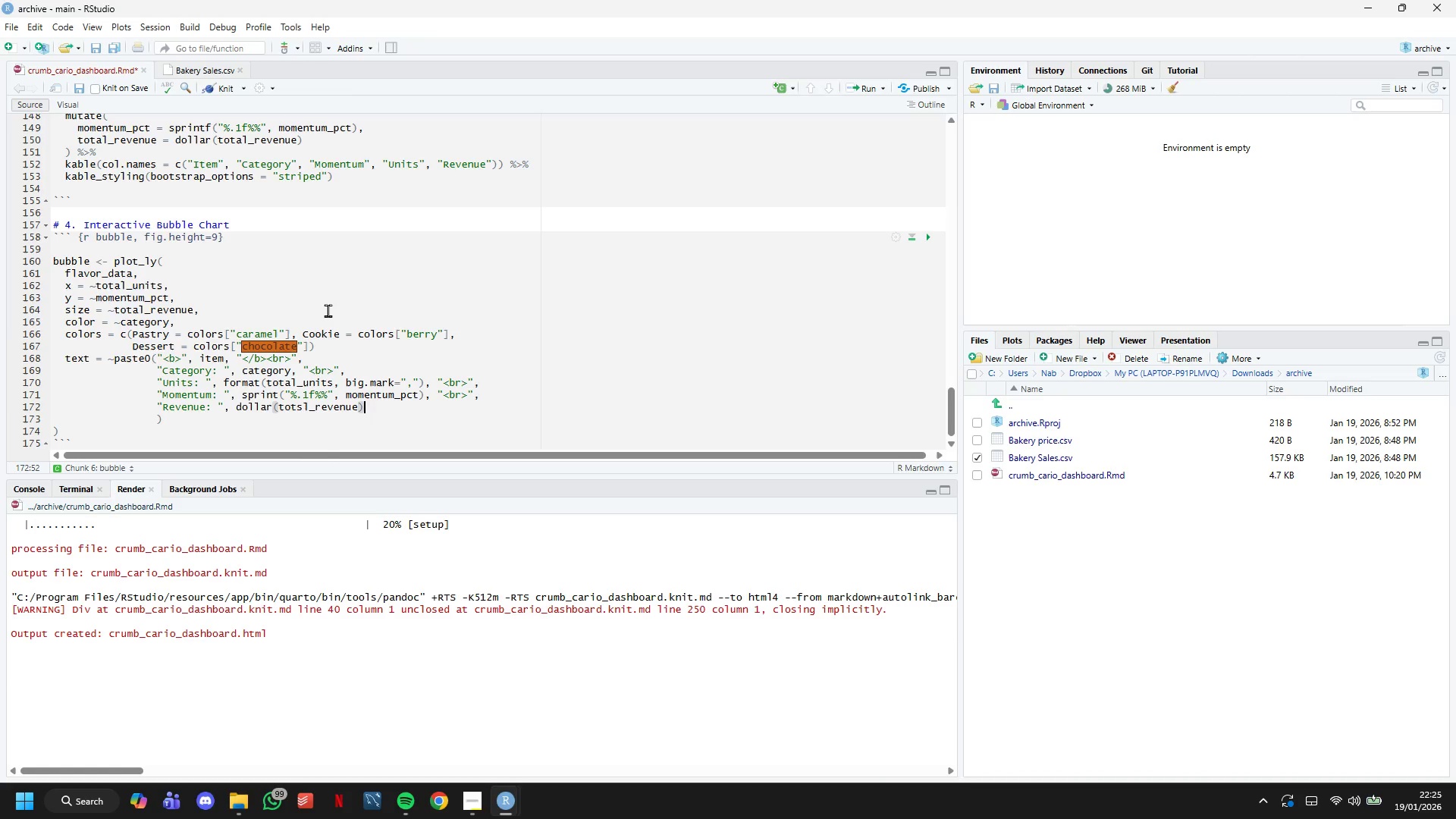 
 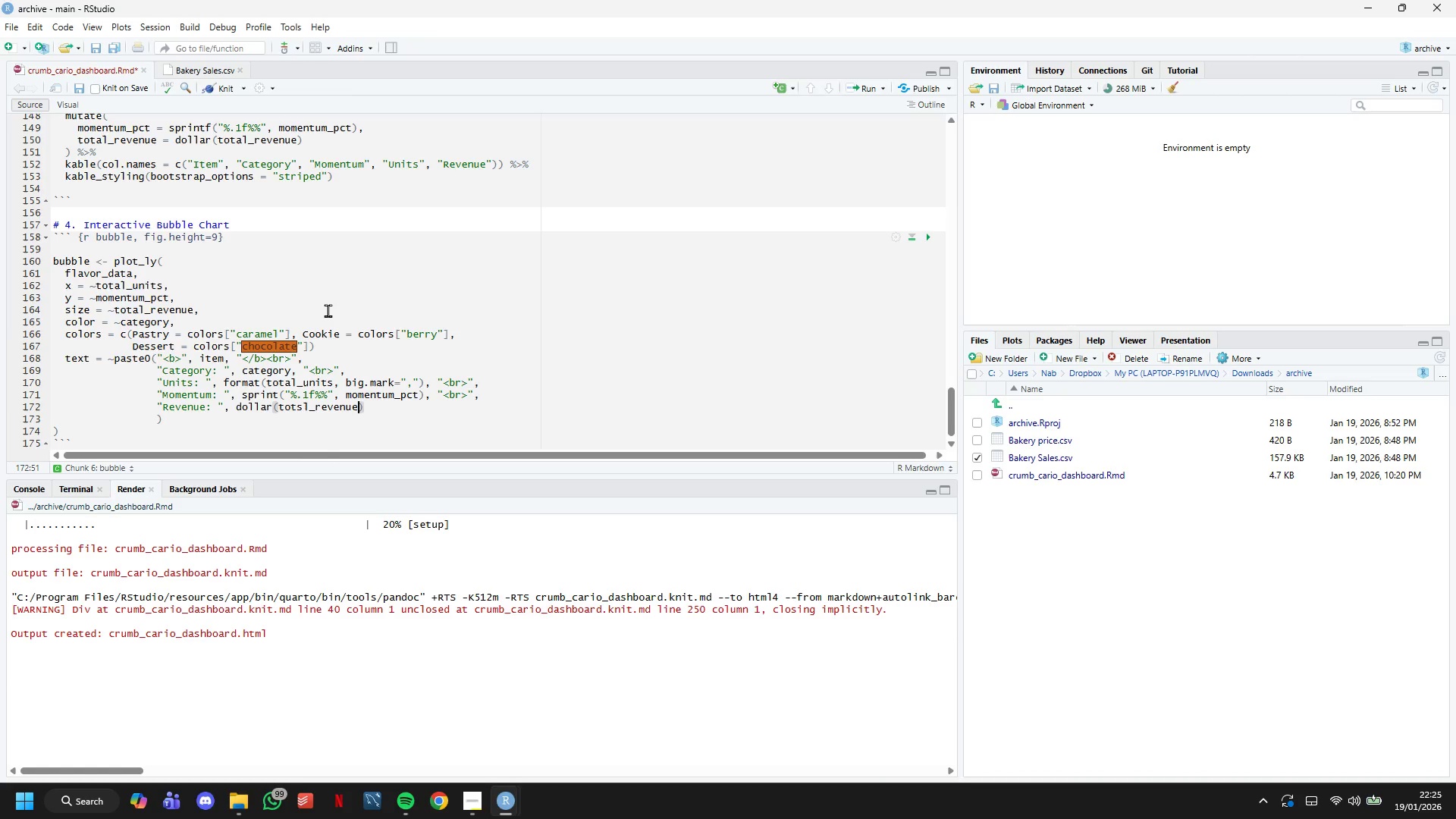 
key(ArrowRight)
 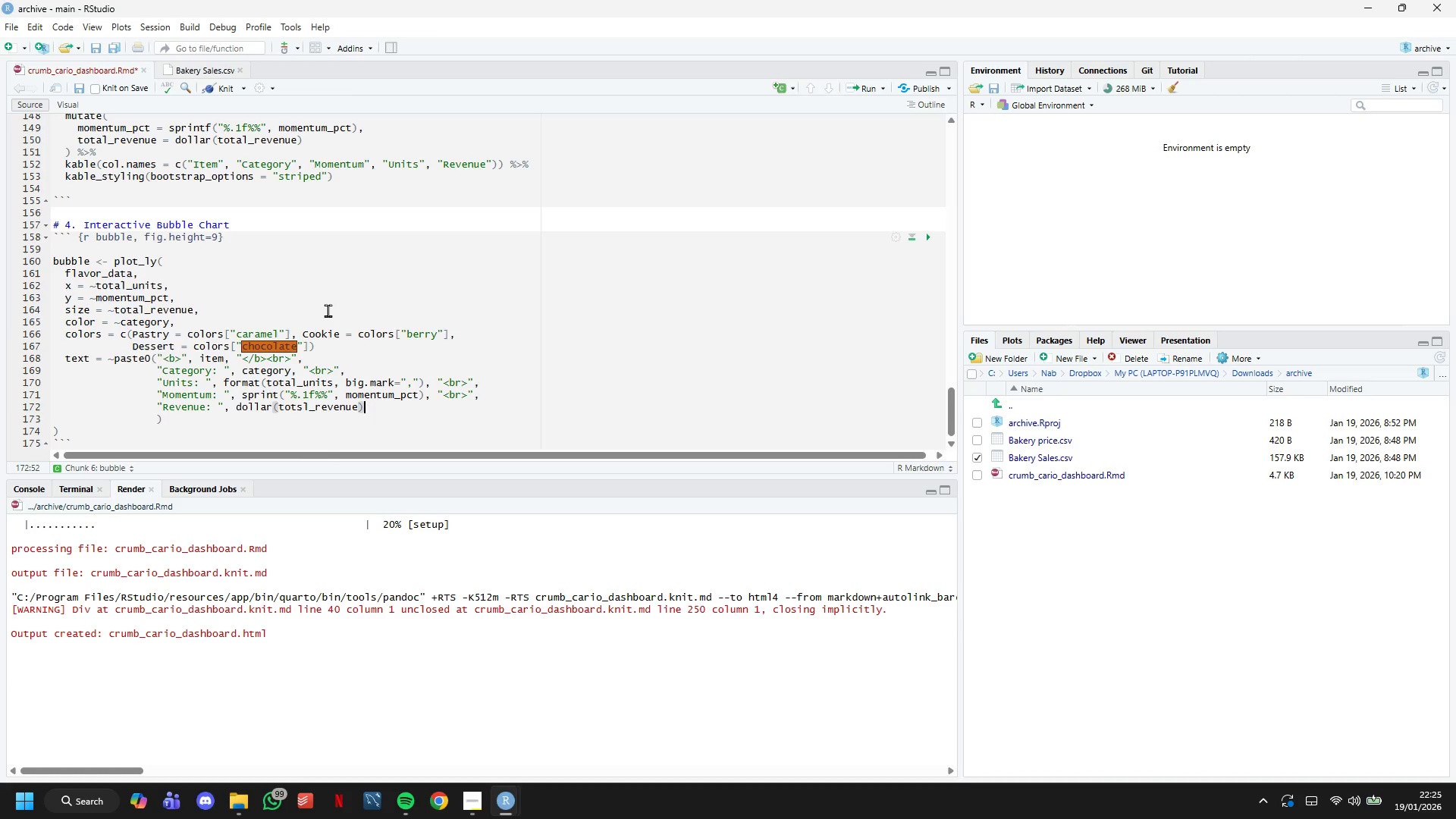 
key(ArrowDown)
 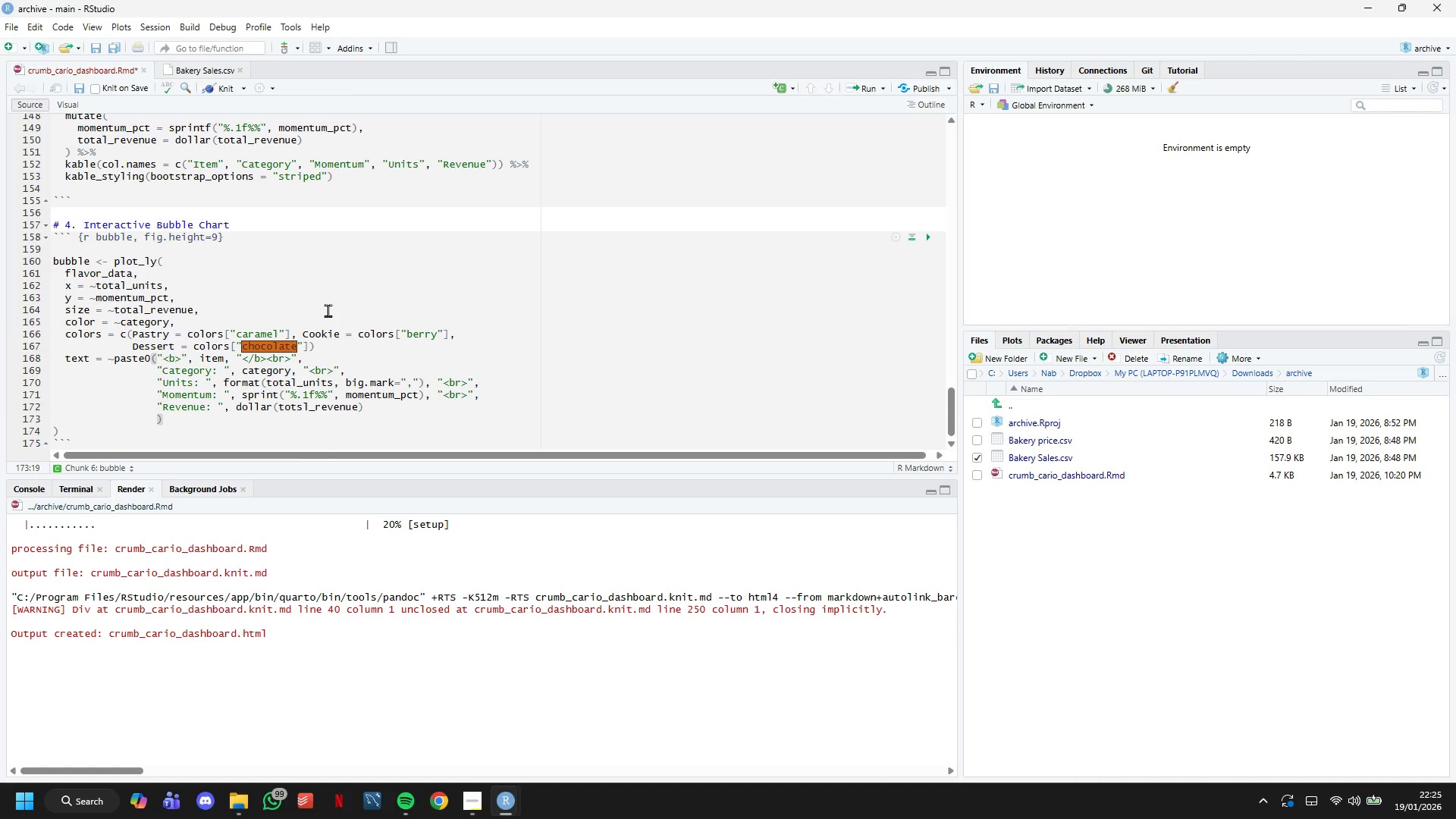 
key(Comma)
 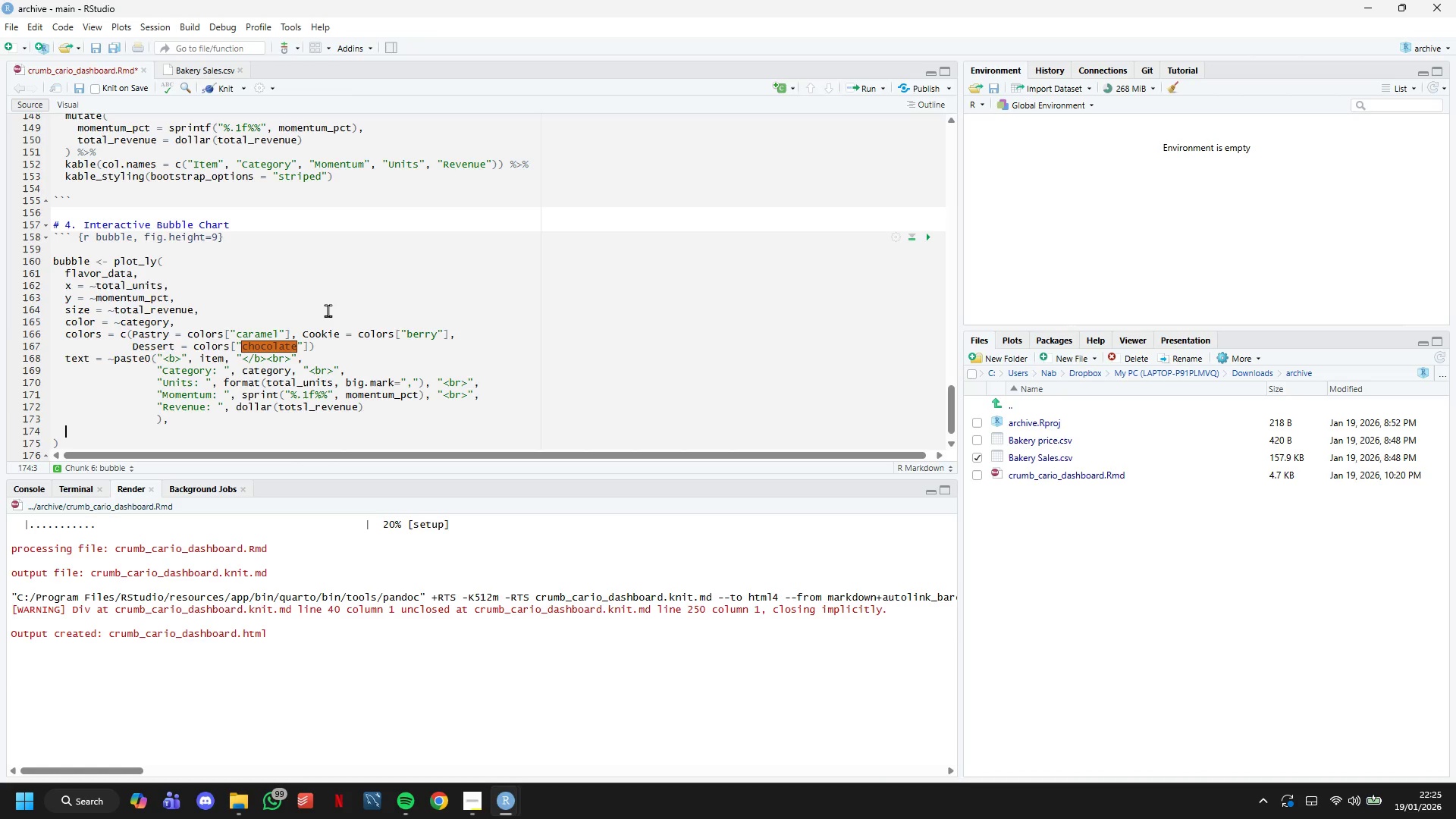 
key(Enter)
 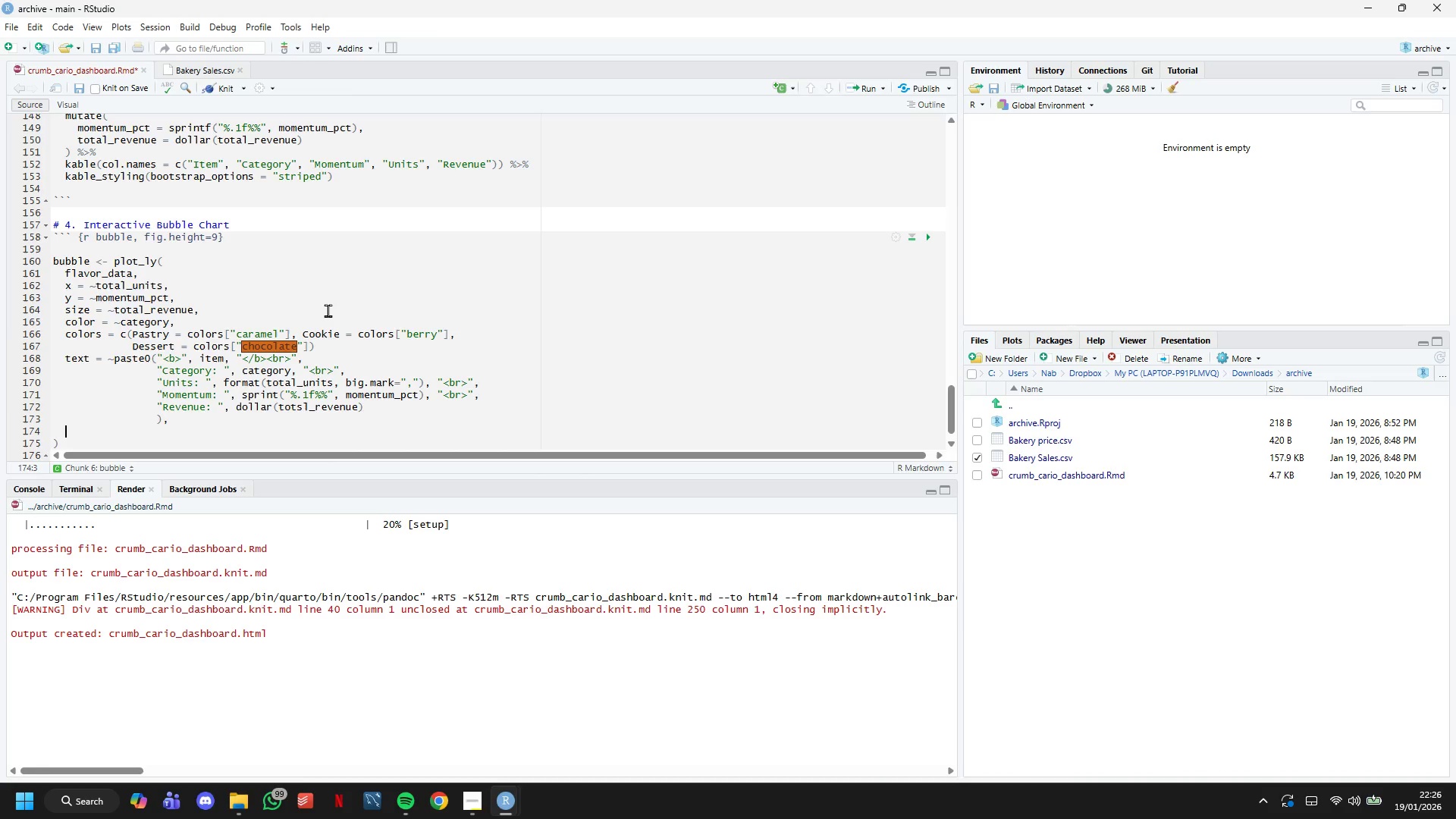 
wait(6.81)
 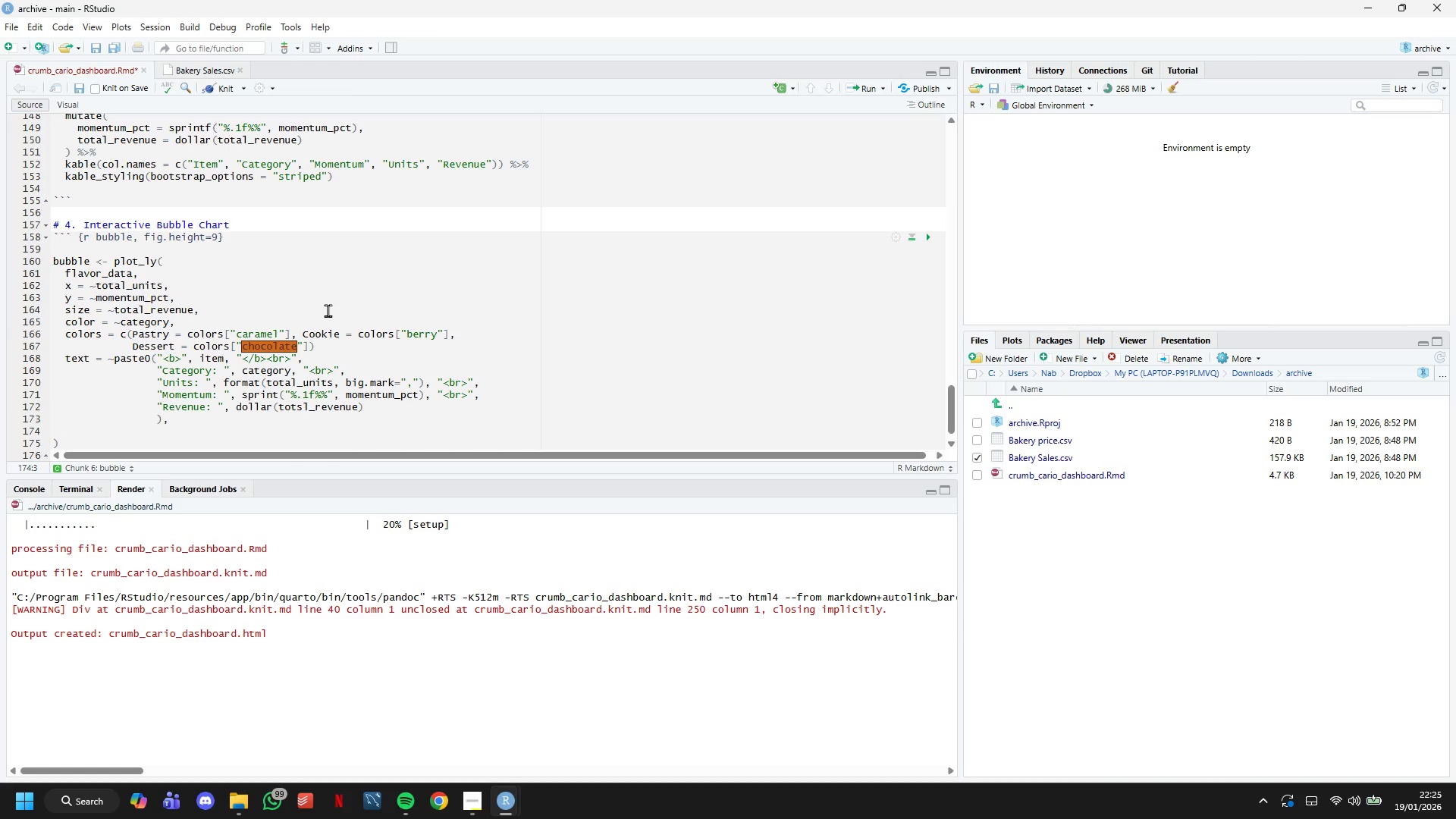 
type(hoverrtemplate = "%{text}<extra></extra>)
 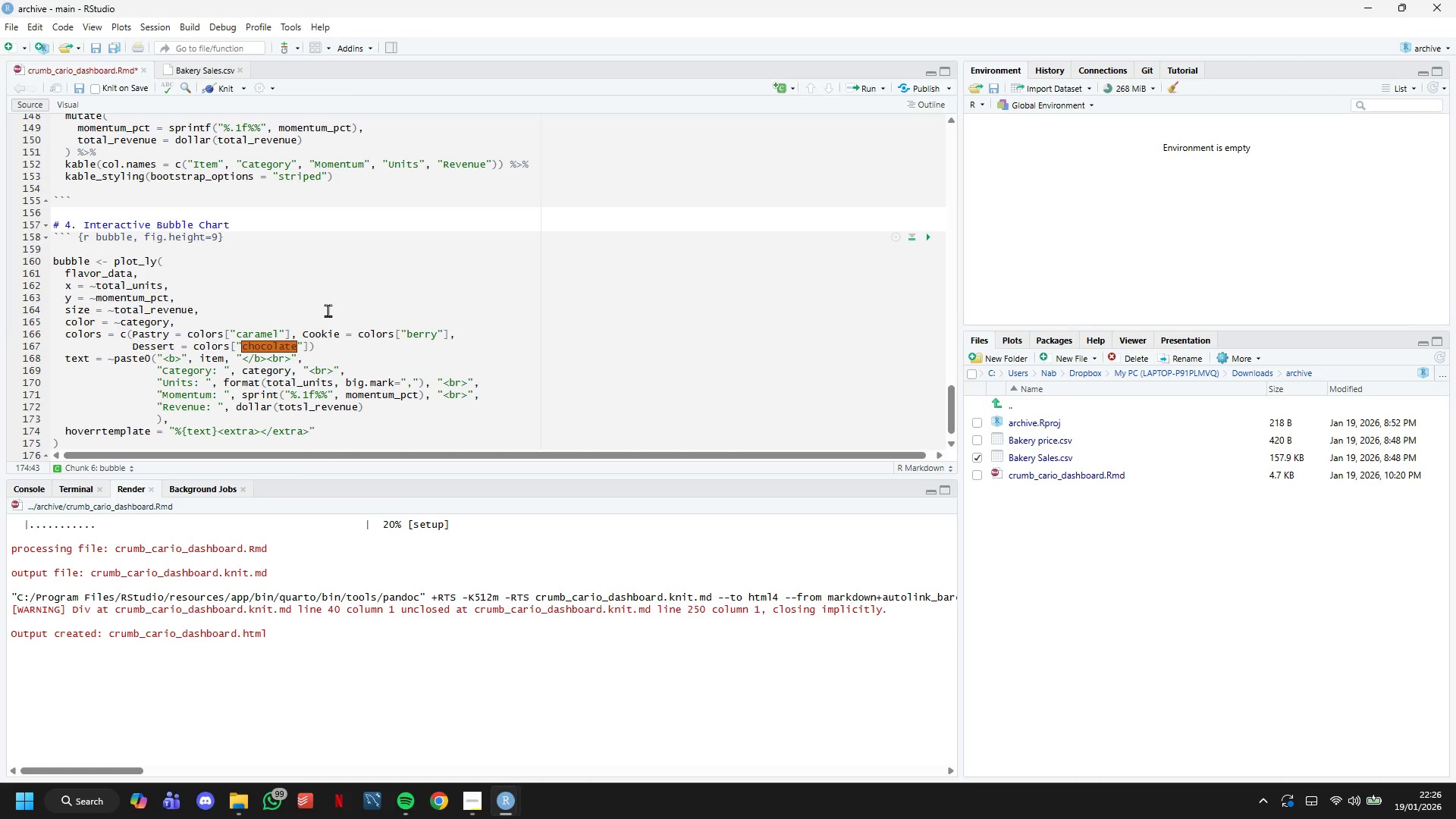 
key(ArrowRight)
 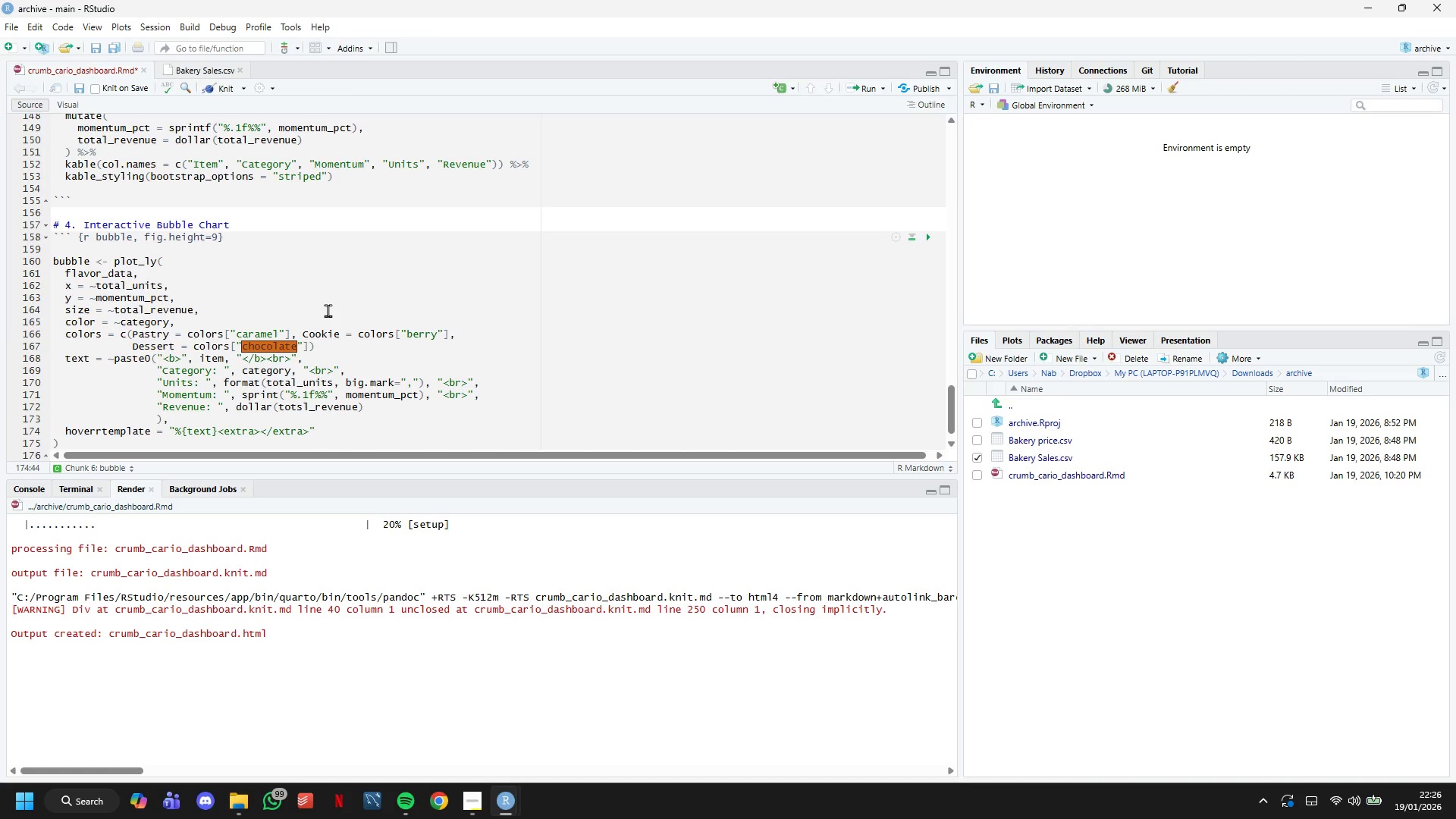 
key(Comma)
 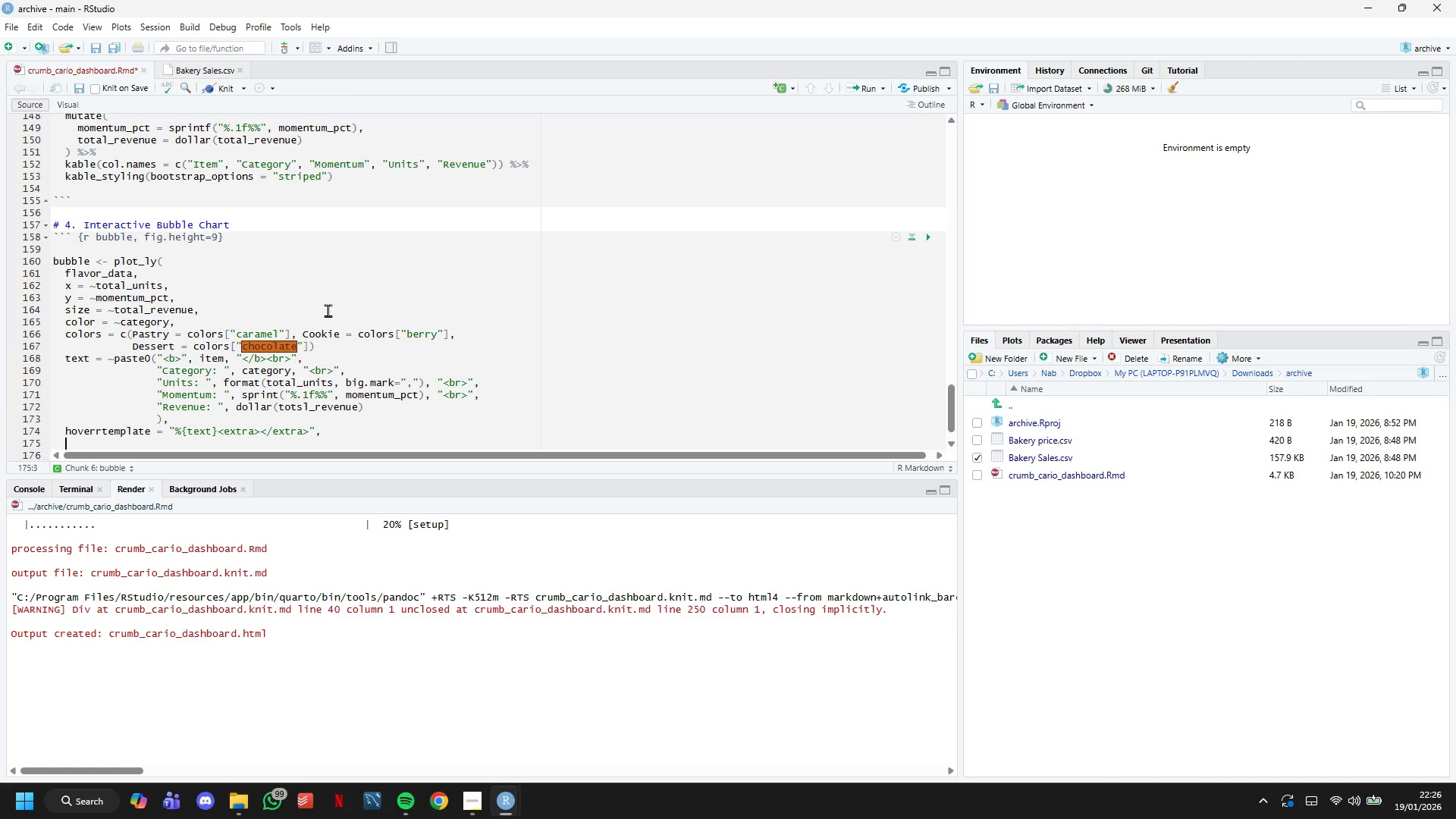 
key(Enter)
 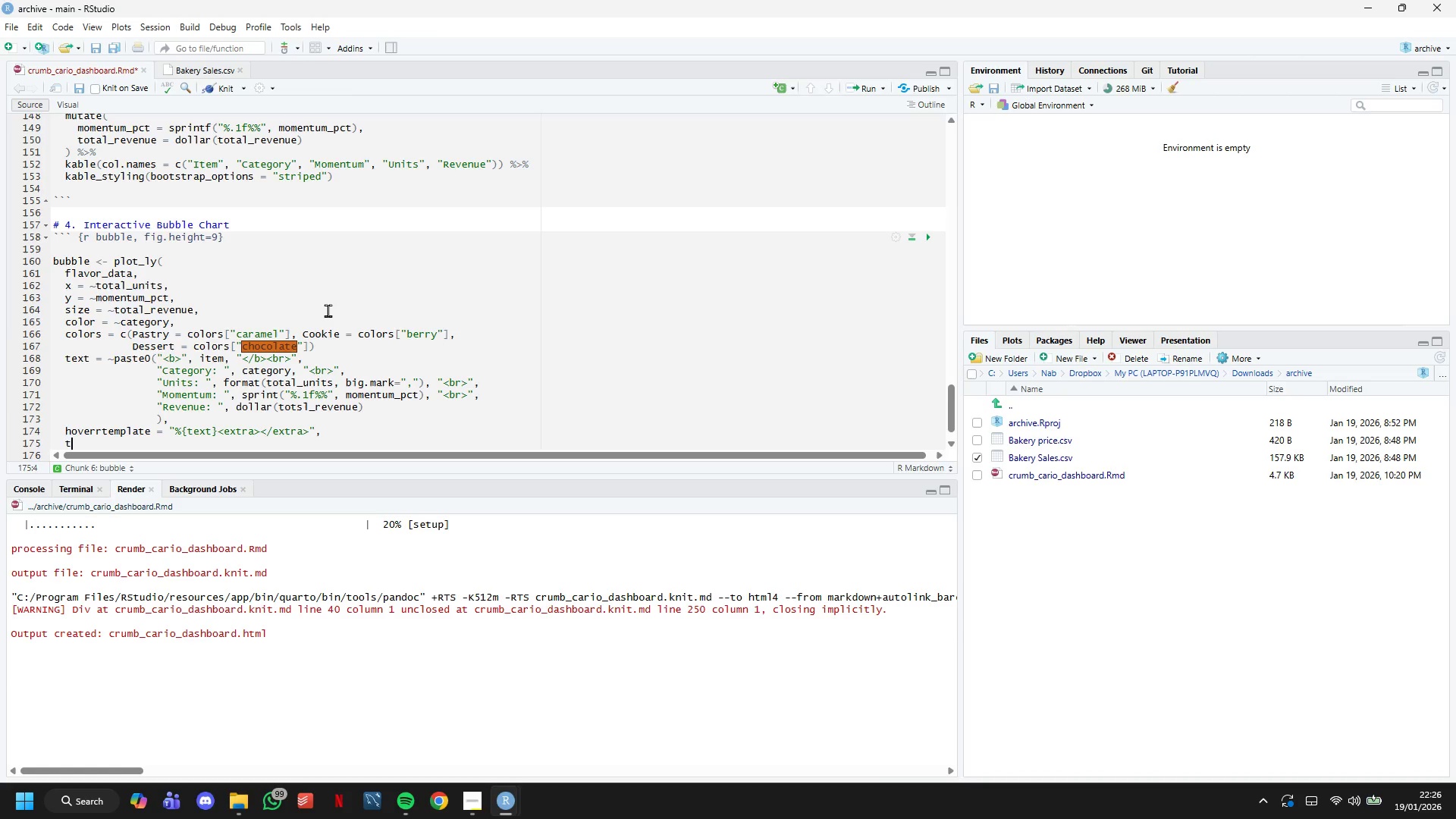 
type(type = "scayye)
key(Backspace)
key(Backspace)
key(Backspace)
type(tter)
 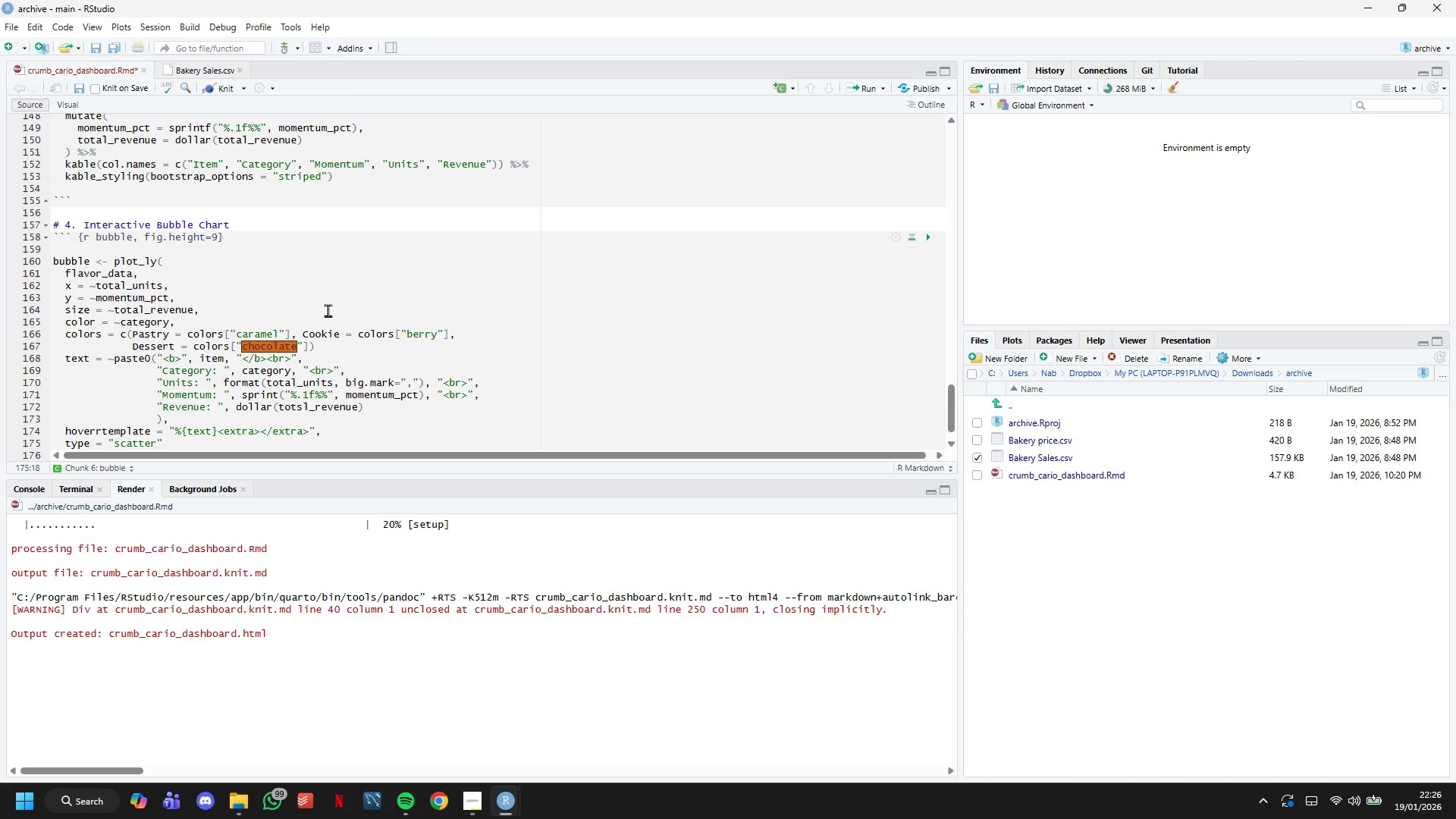 
key(ArrowRight)
 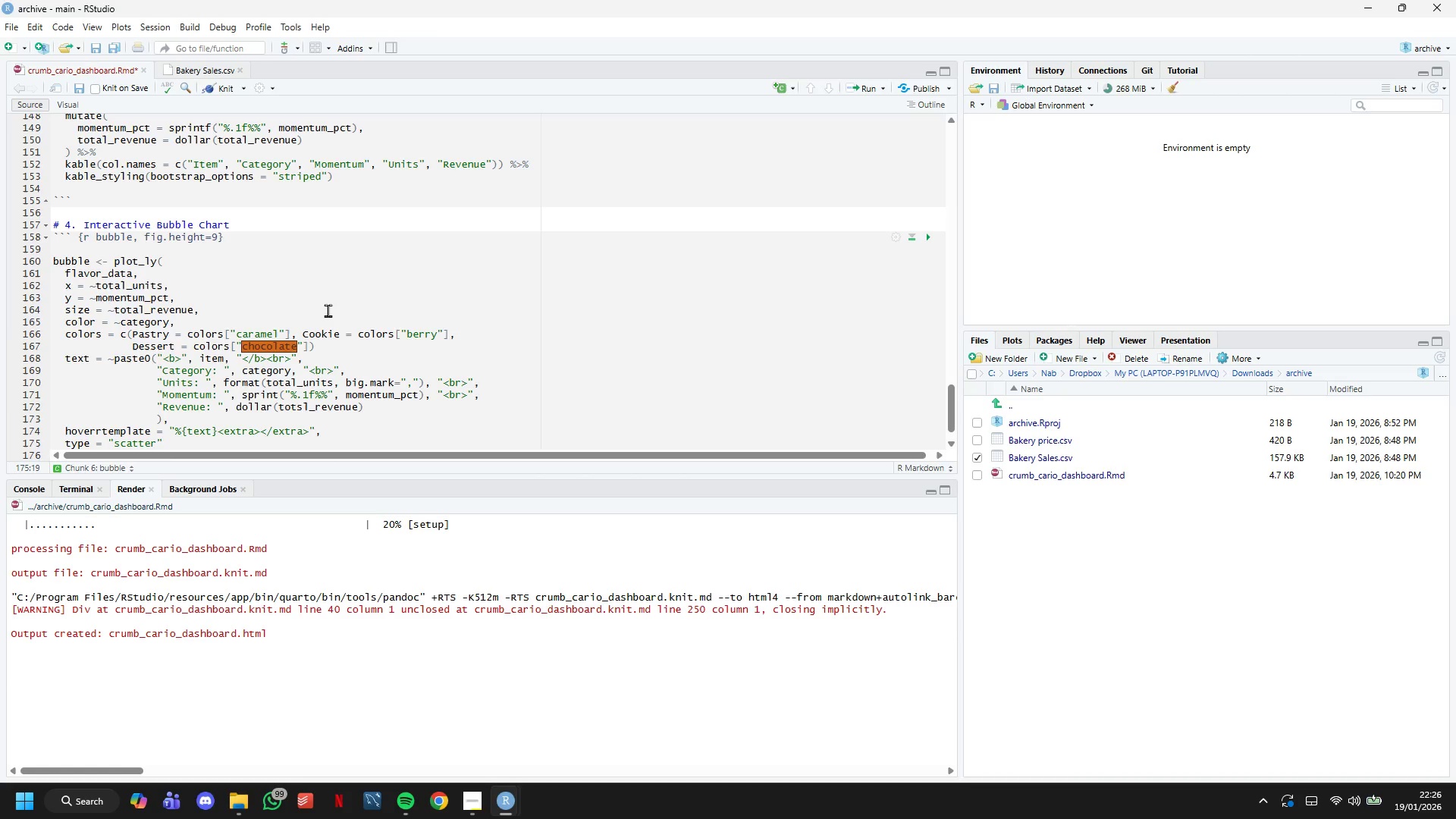 
type(, mode="markers)
 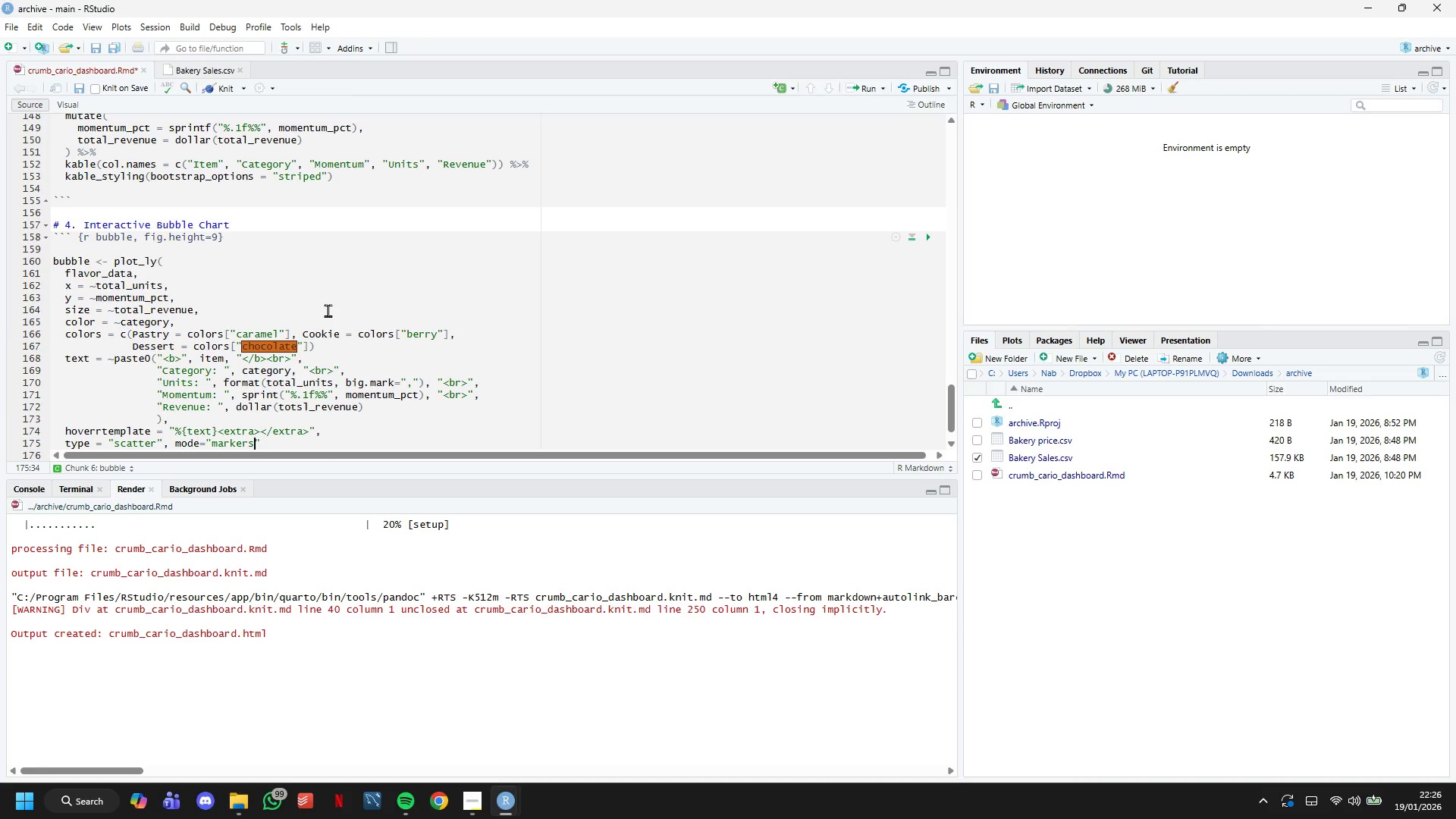 
wait(7.97)
 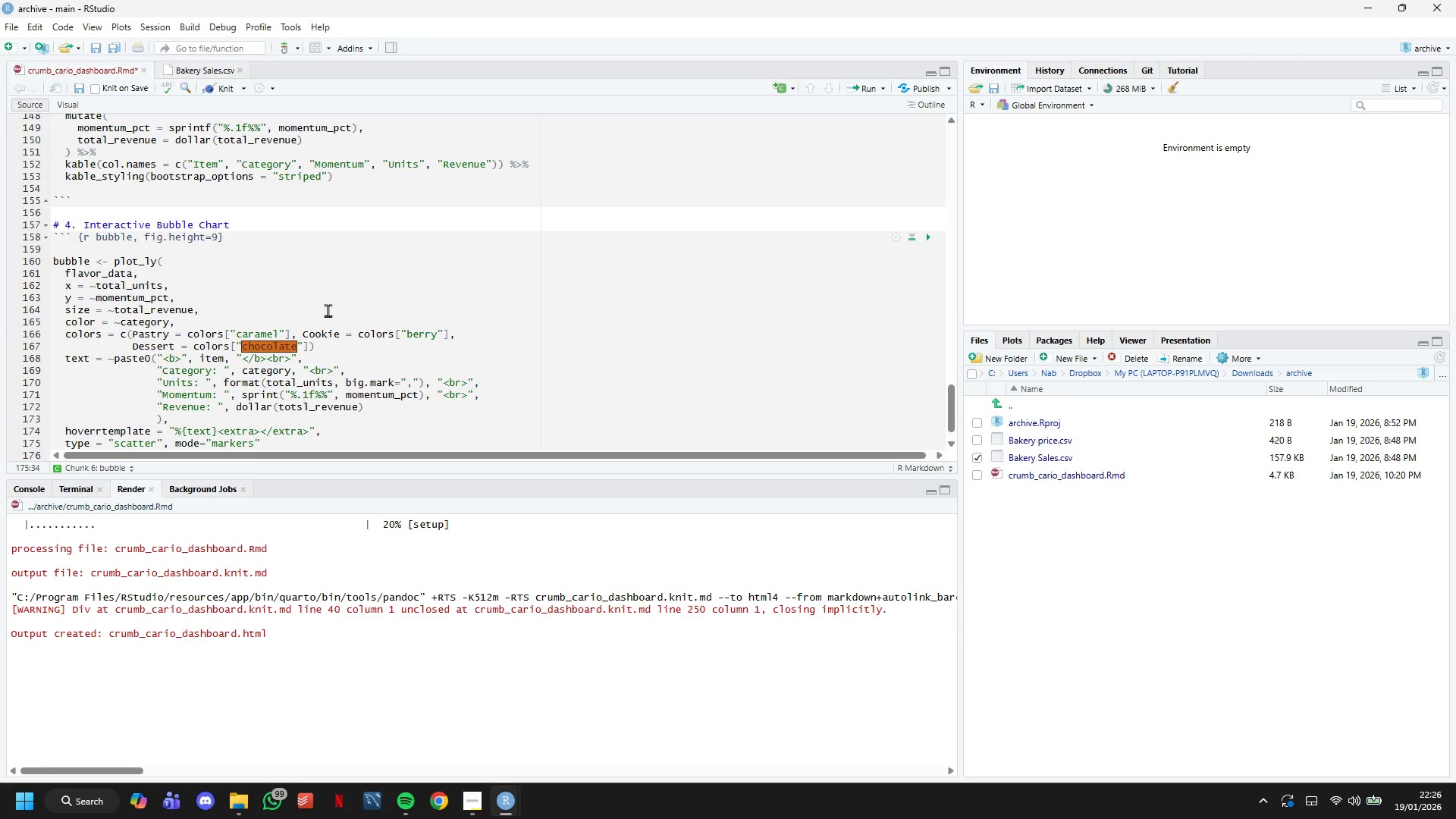 
key(ArrowRight)
 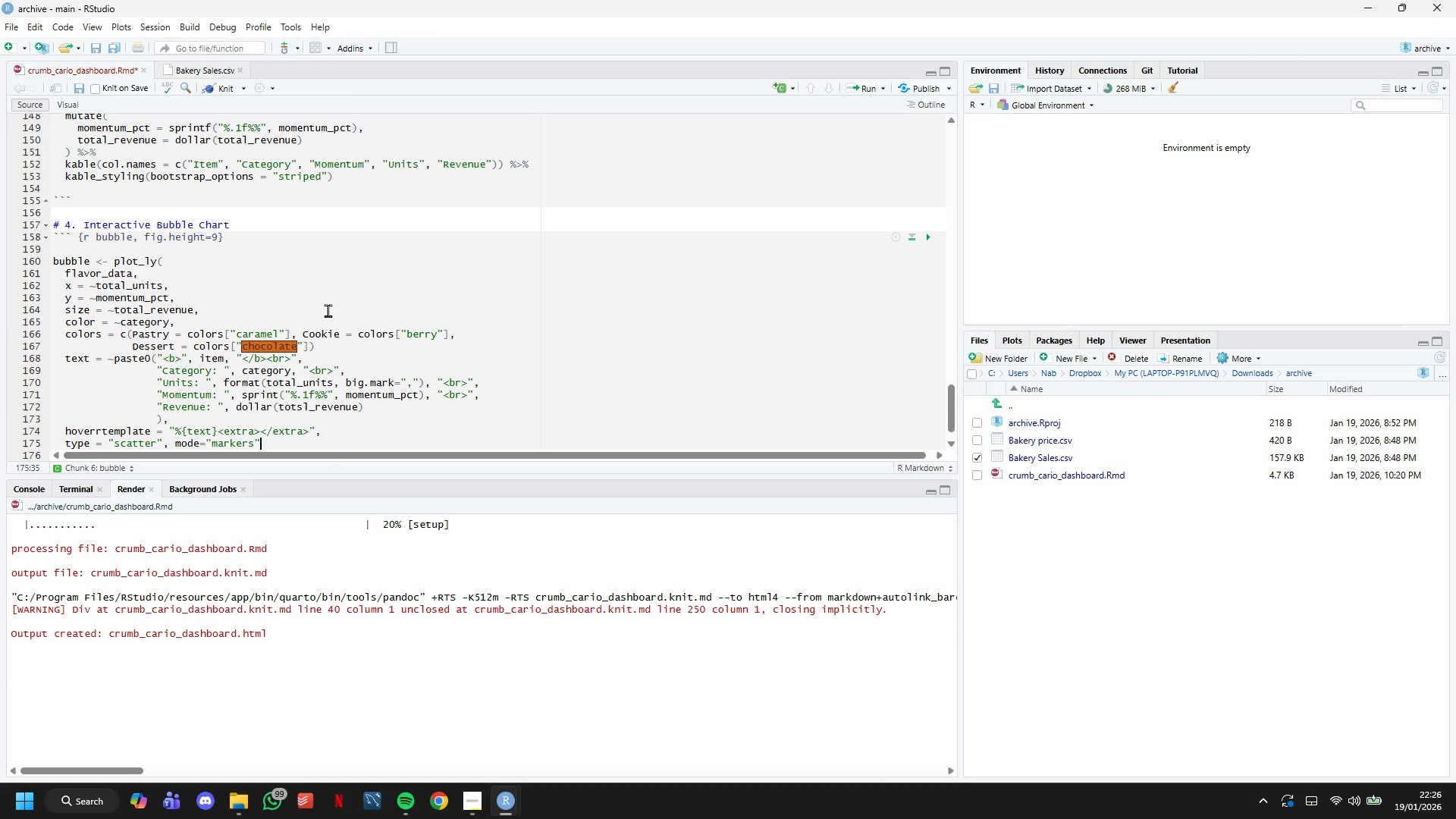 
key(Comma)
 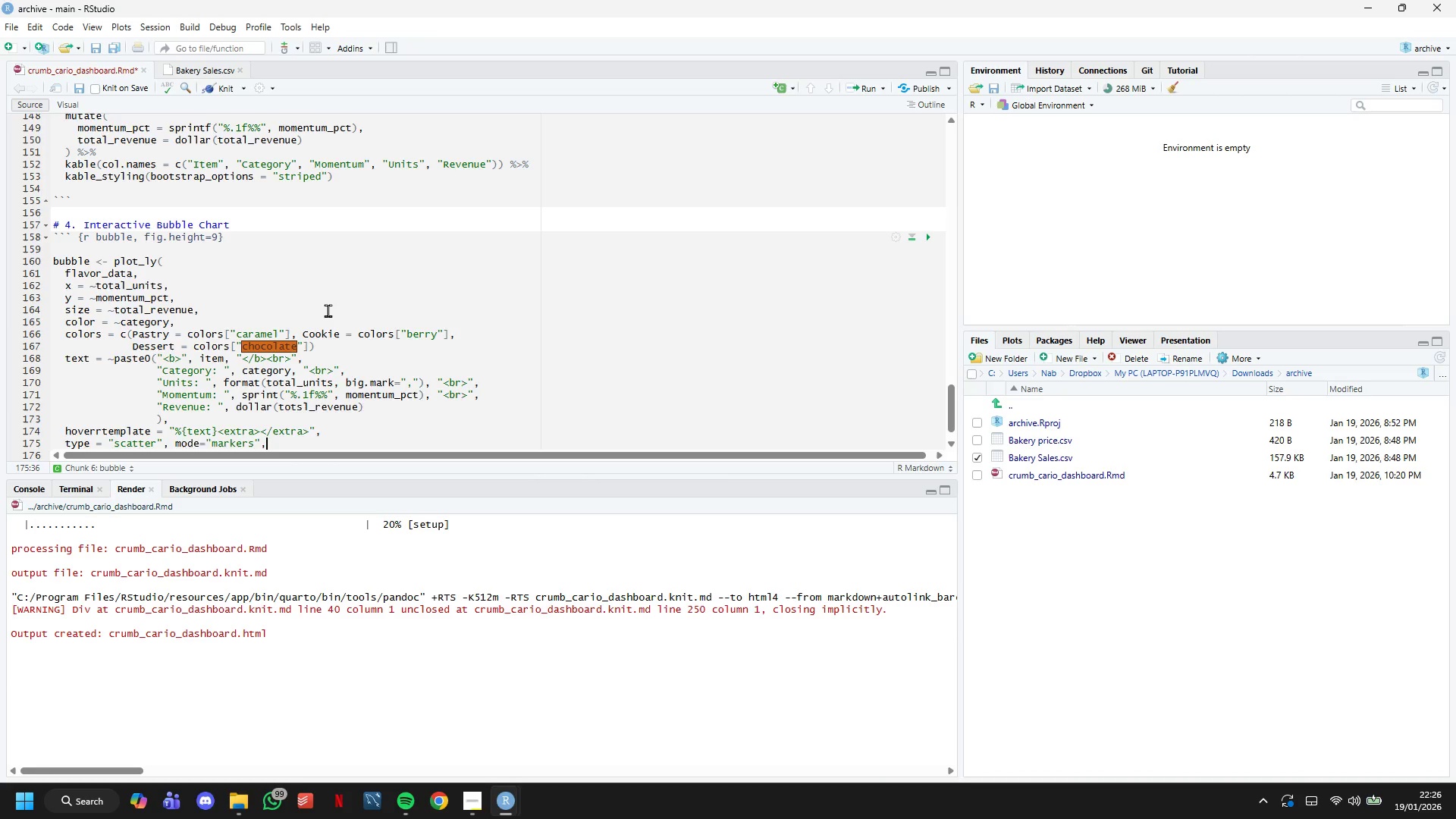 
key(Enter)
 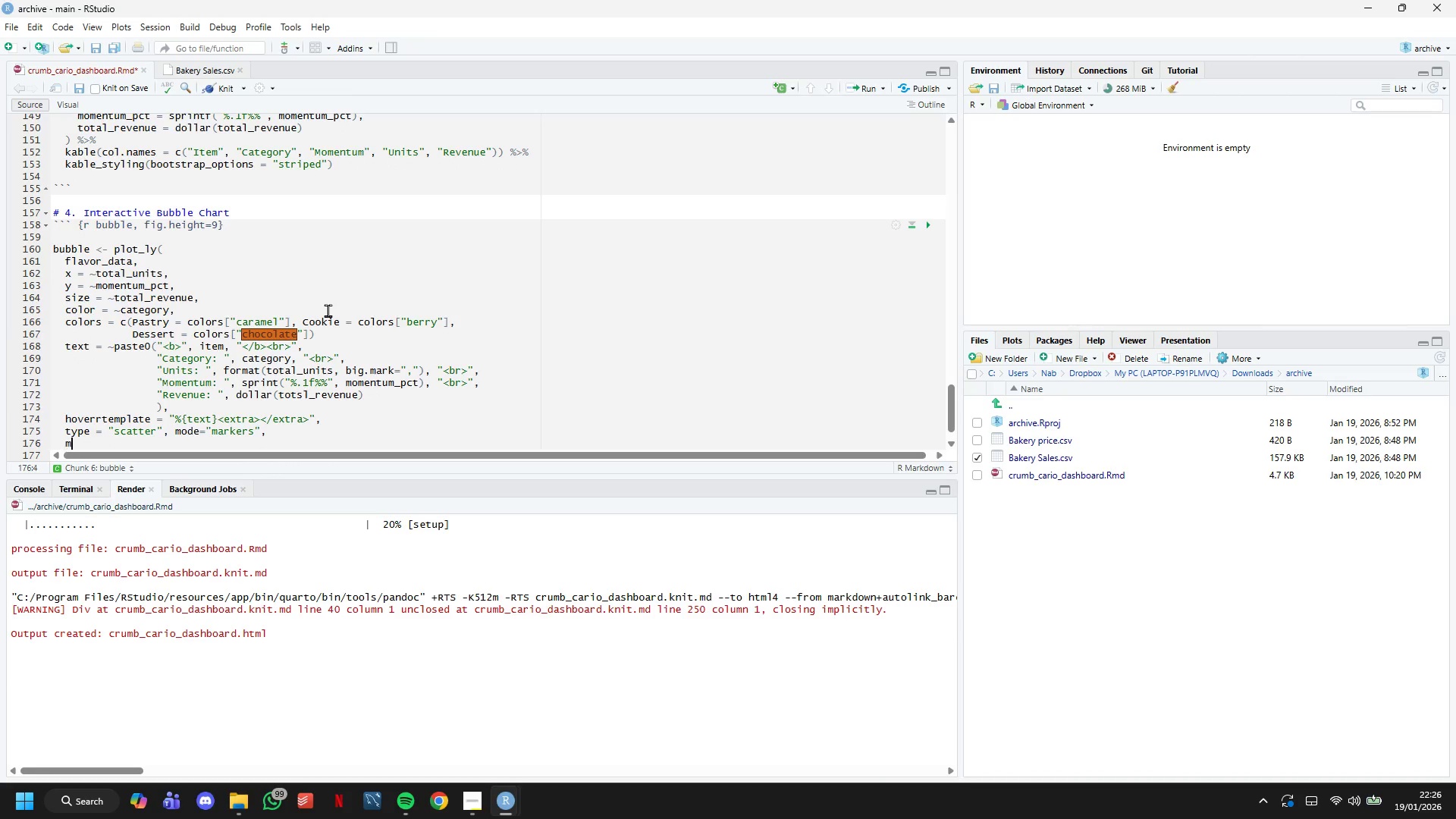 
type(marker = list(sizemode = "diameter)
 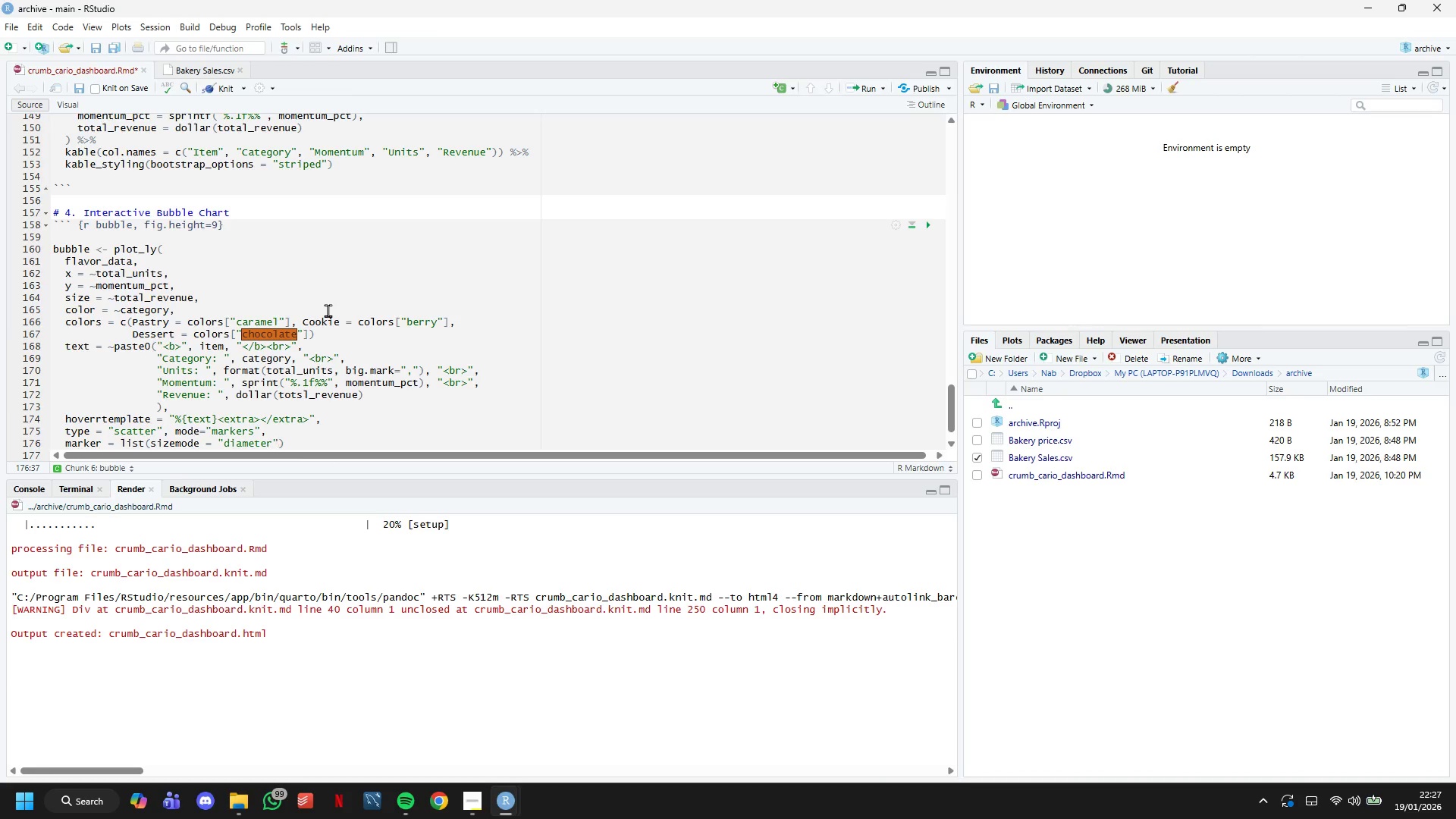 
key(ArrowRight)
 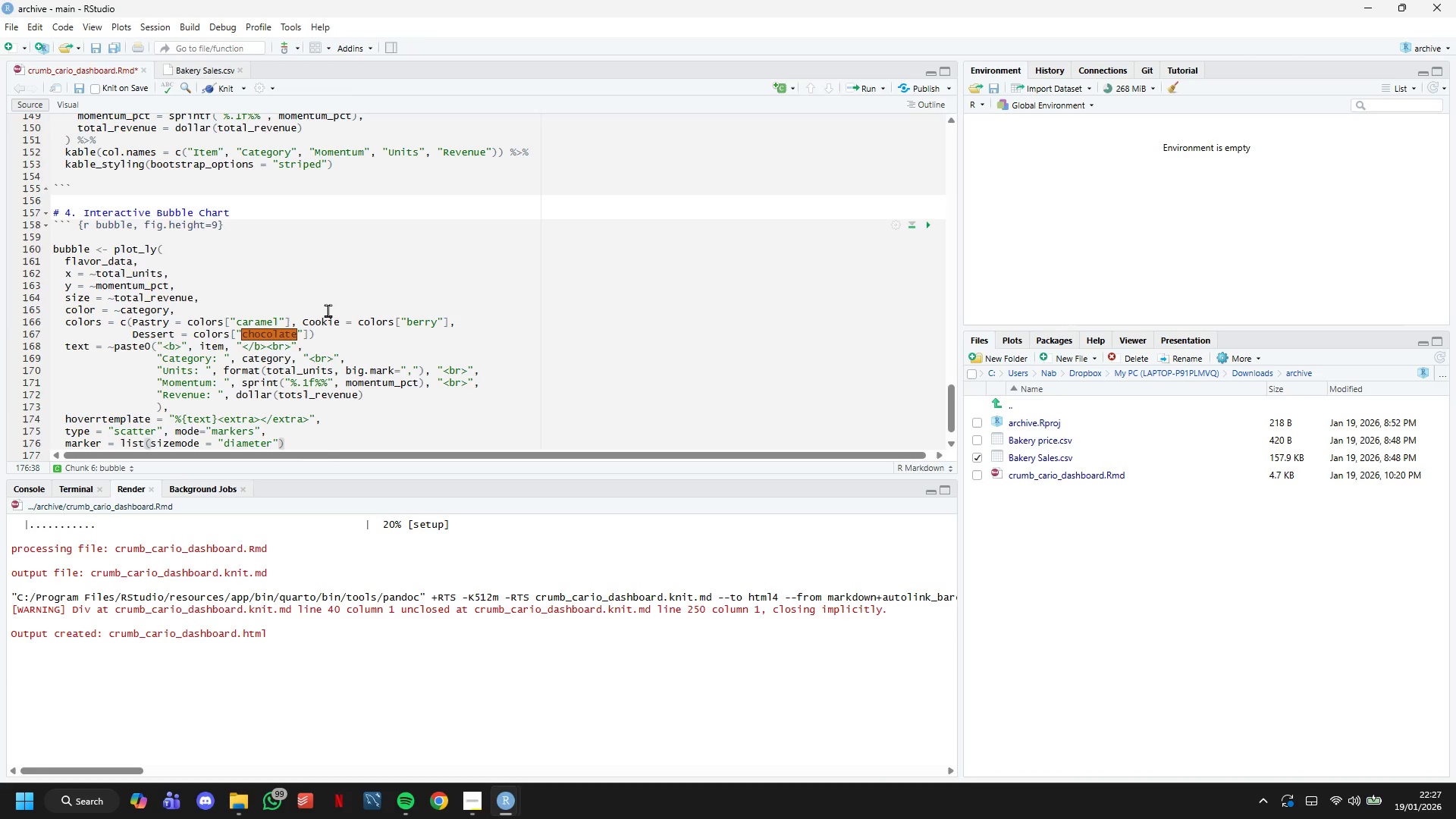 
type(, sizeref = ,)
key(Backspace)
type(max)
 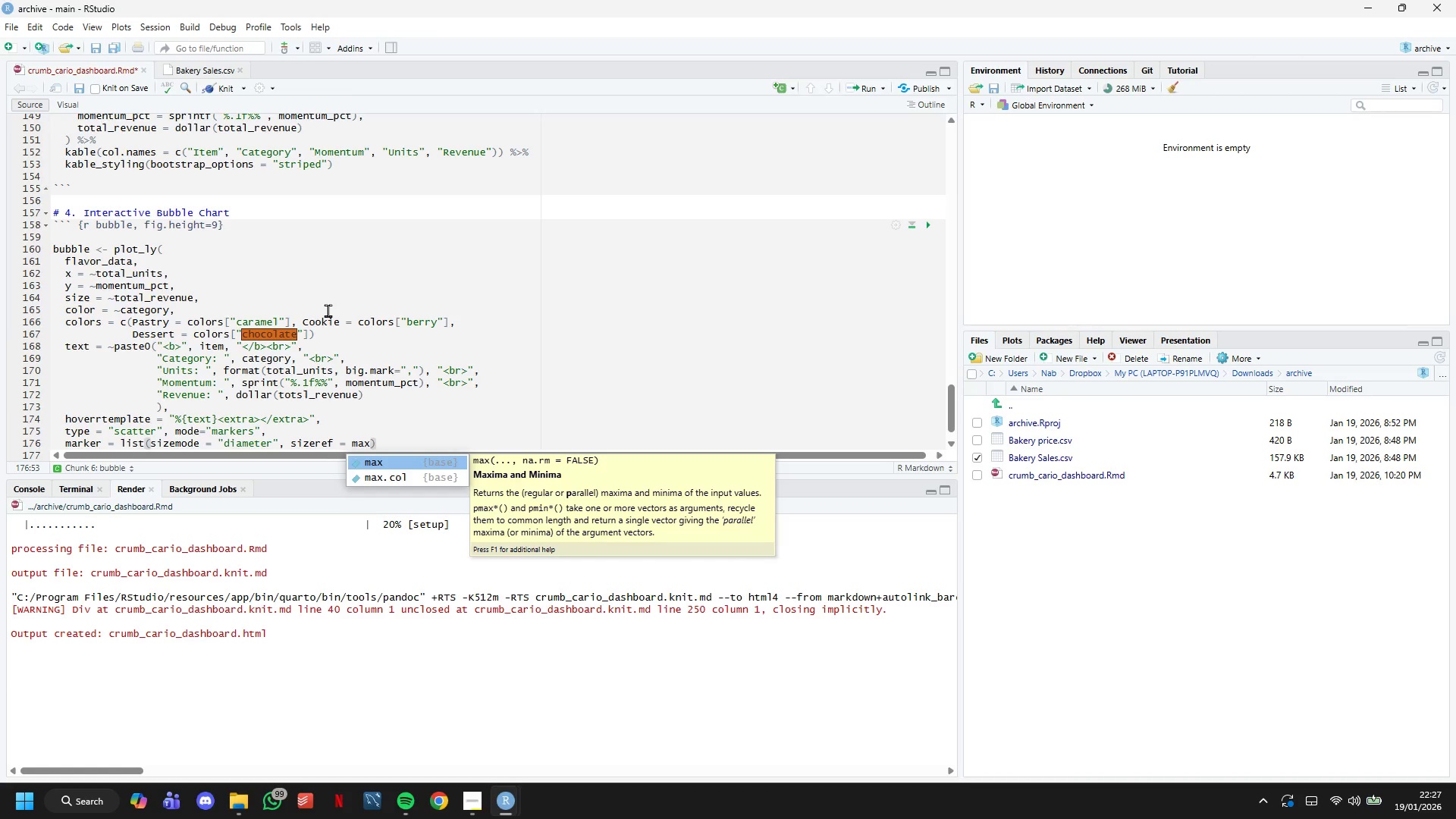 
wait(34.72)
 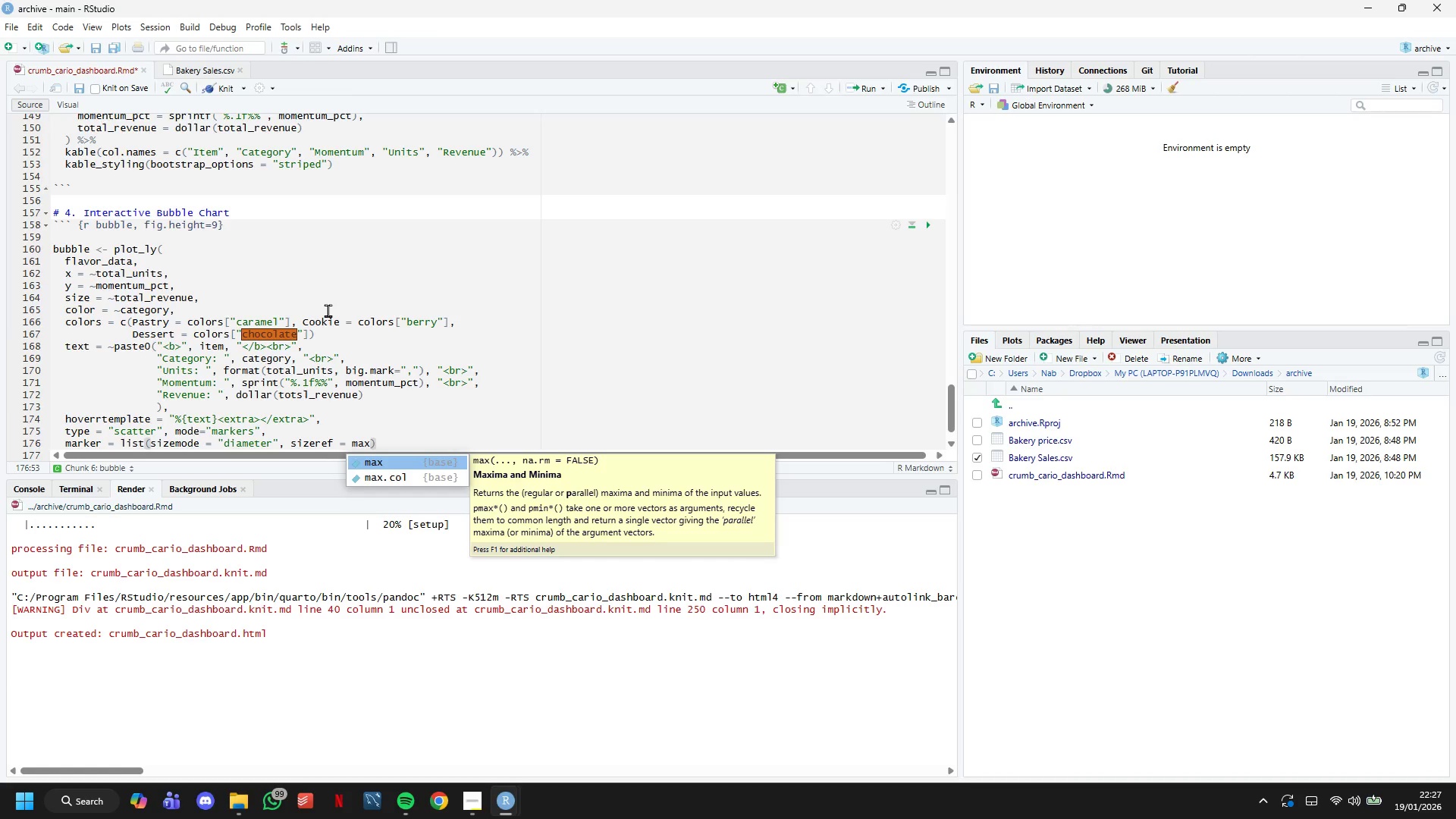 
type((flavor_data$total_revenue)
 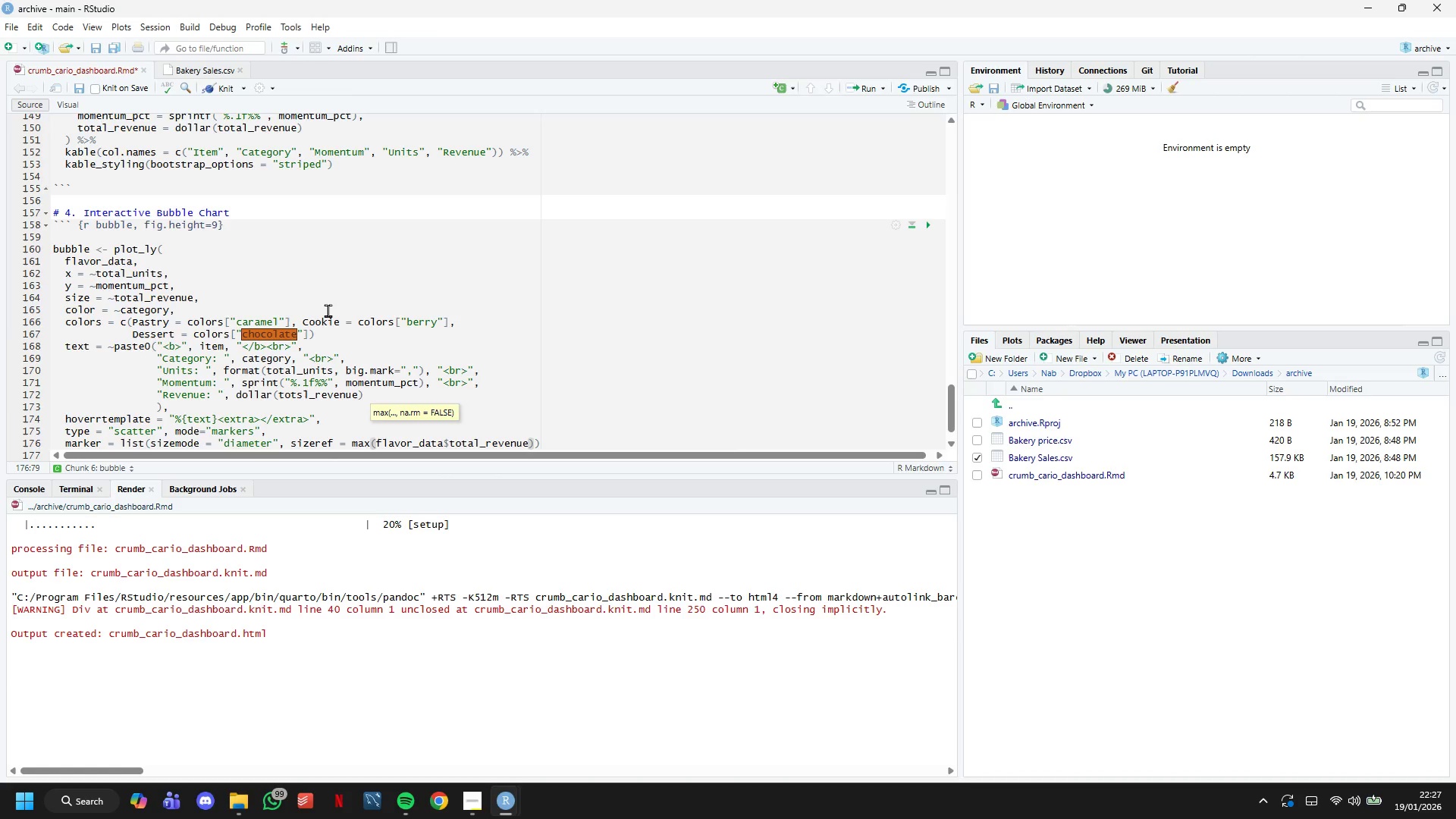 
key(ArrowRight)
 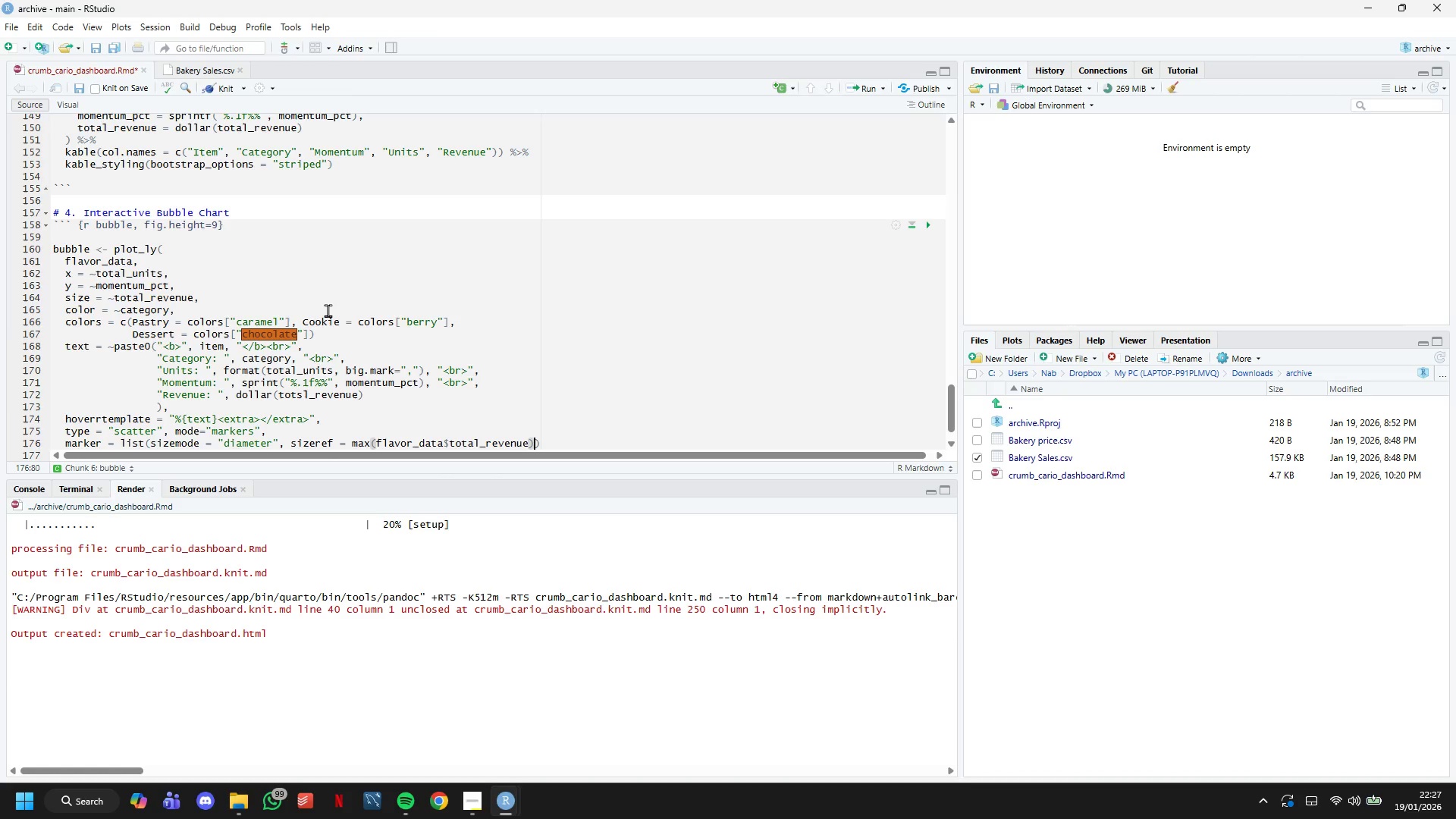 
type(/80,)
 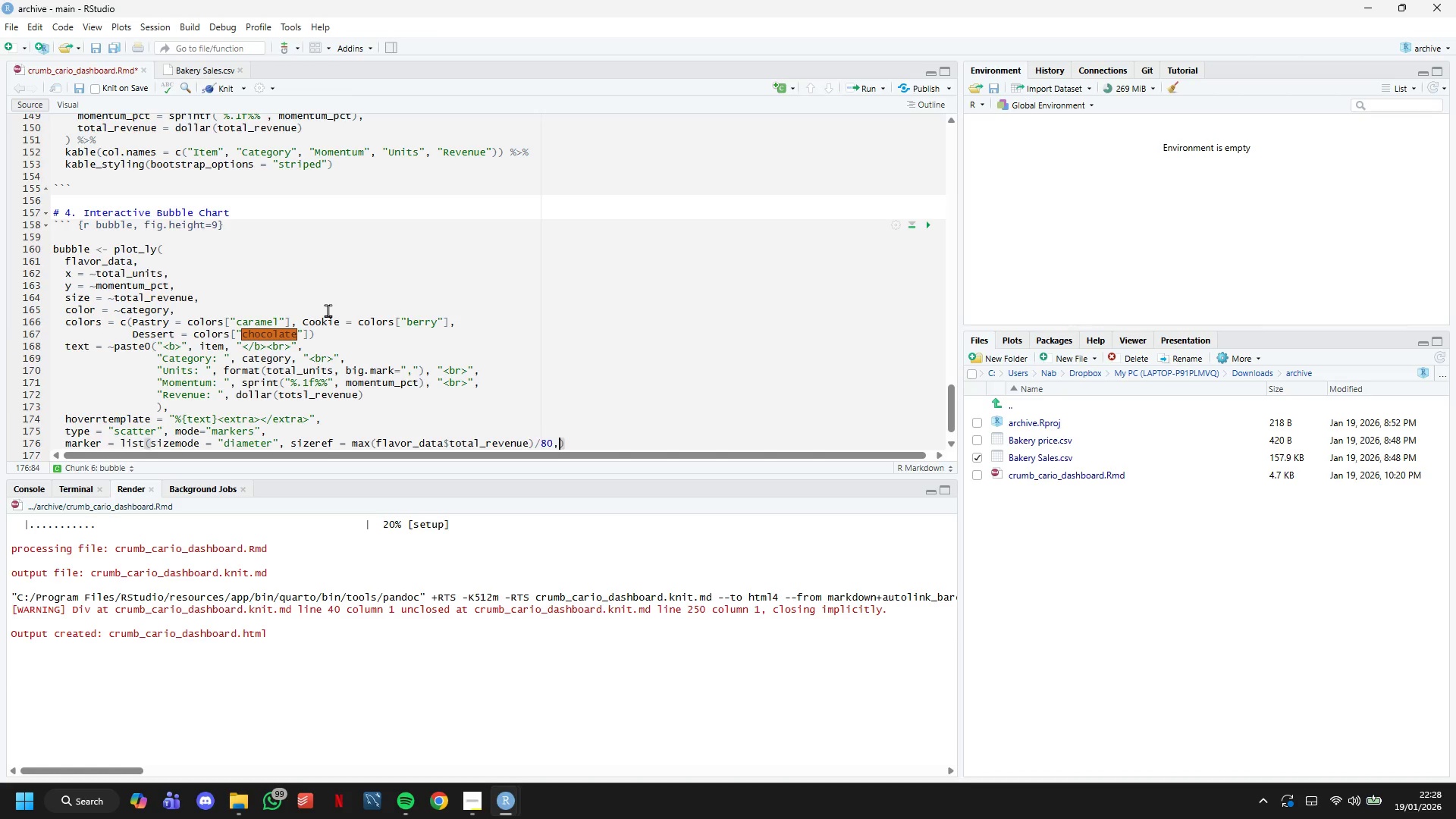 
key(Enter)
 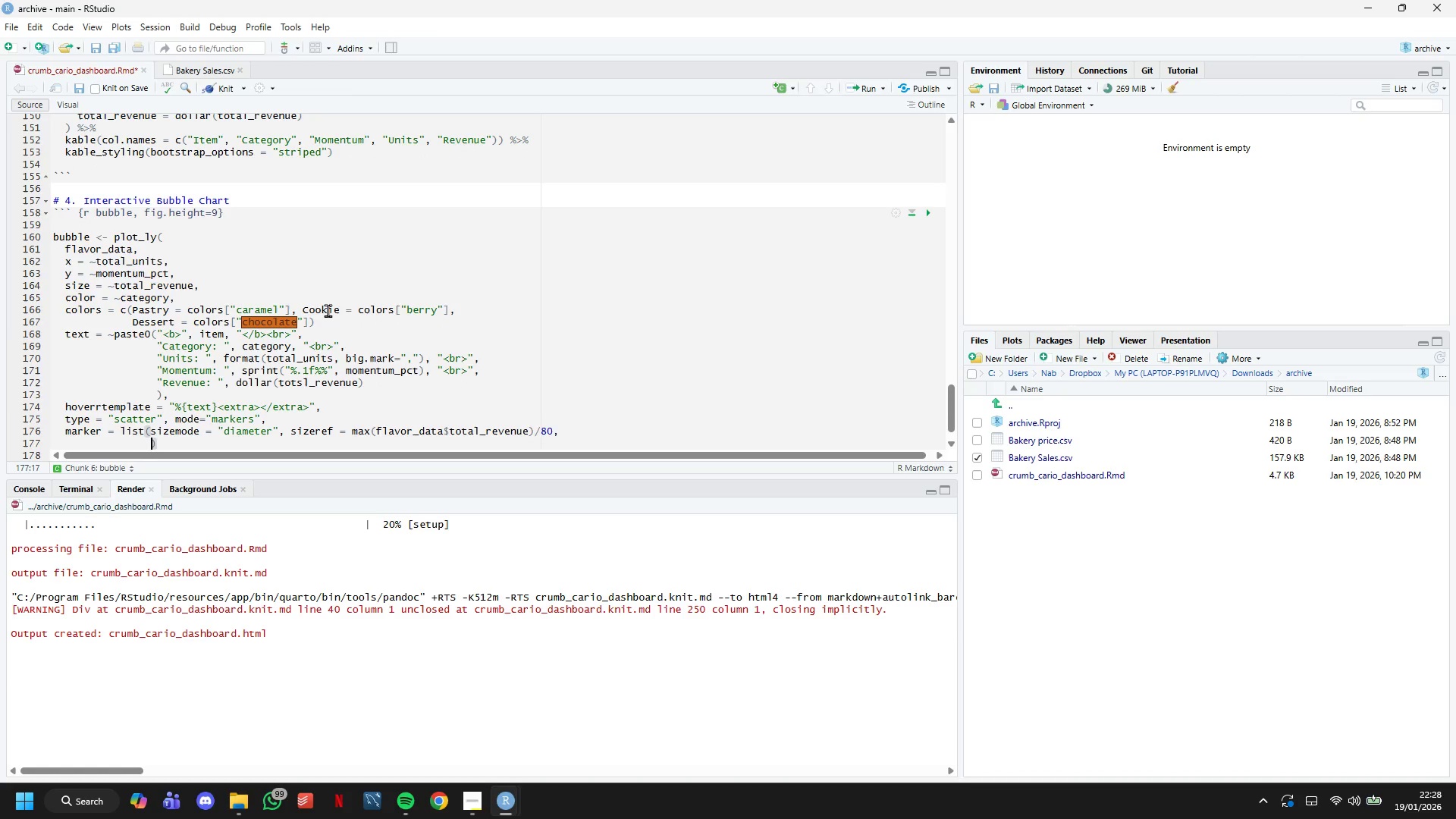 
type(line=list(color=)
 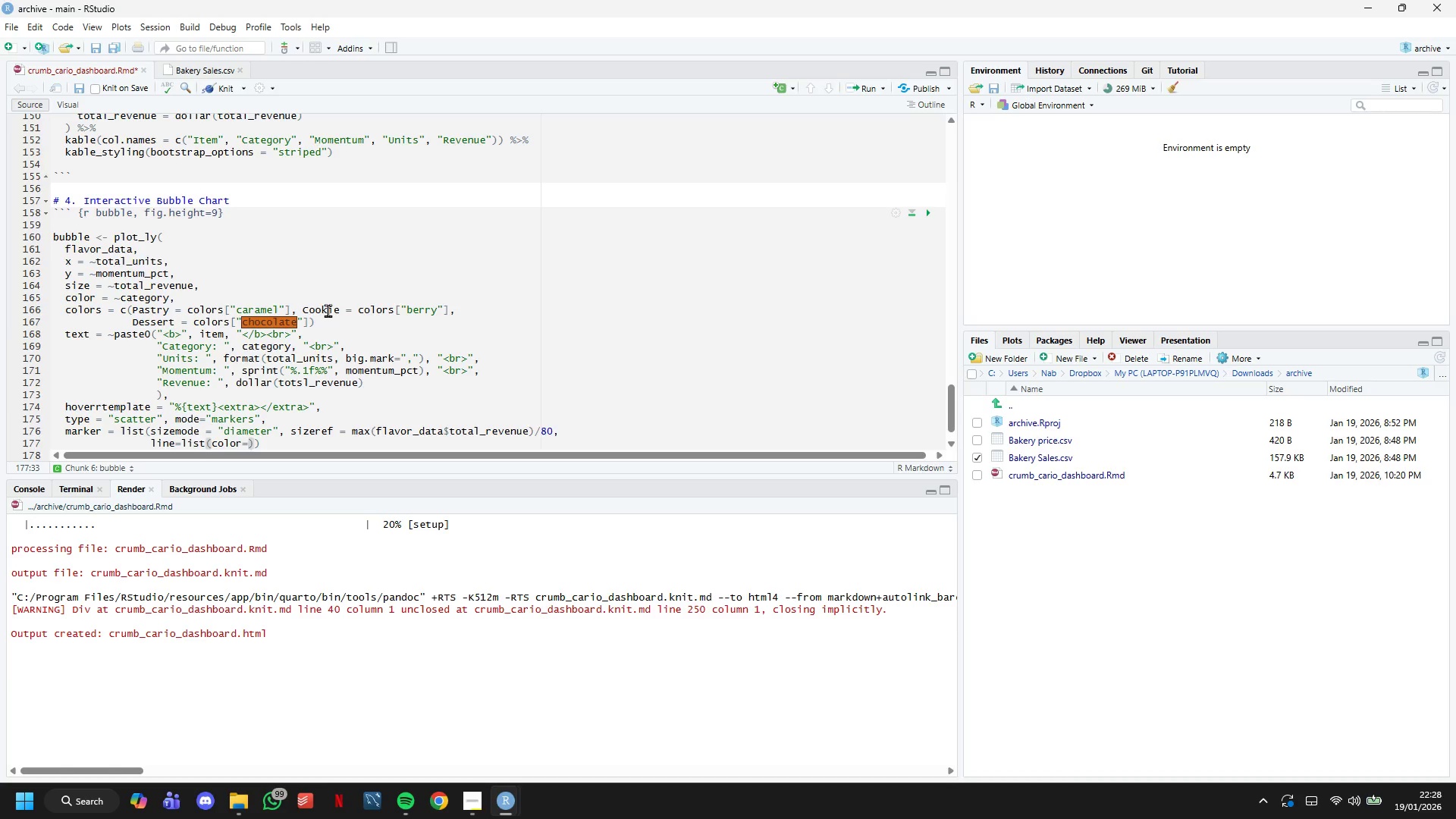 
wait(12.64)
 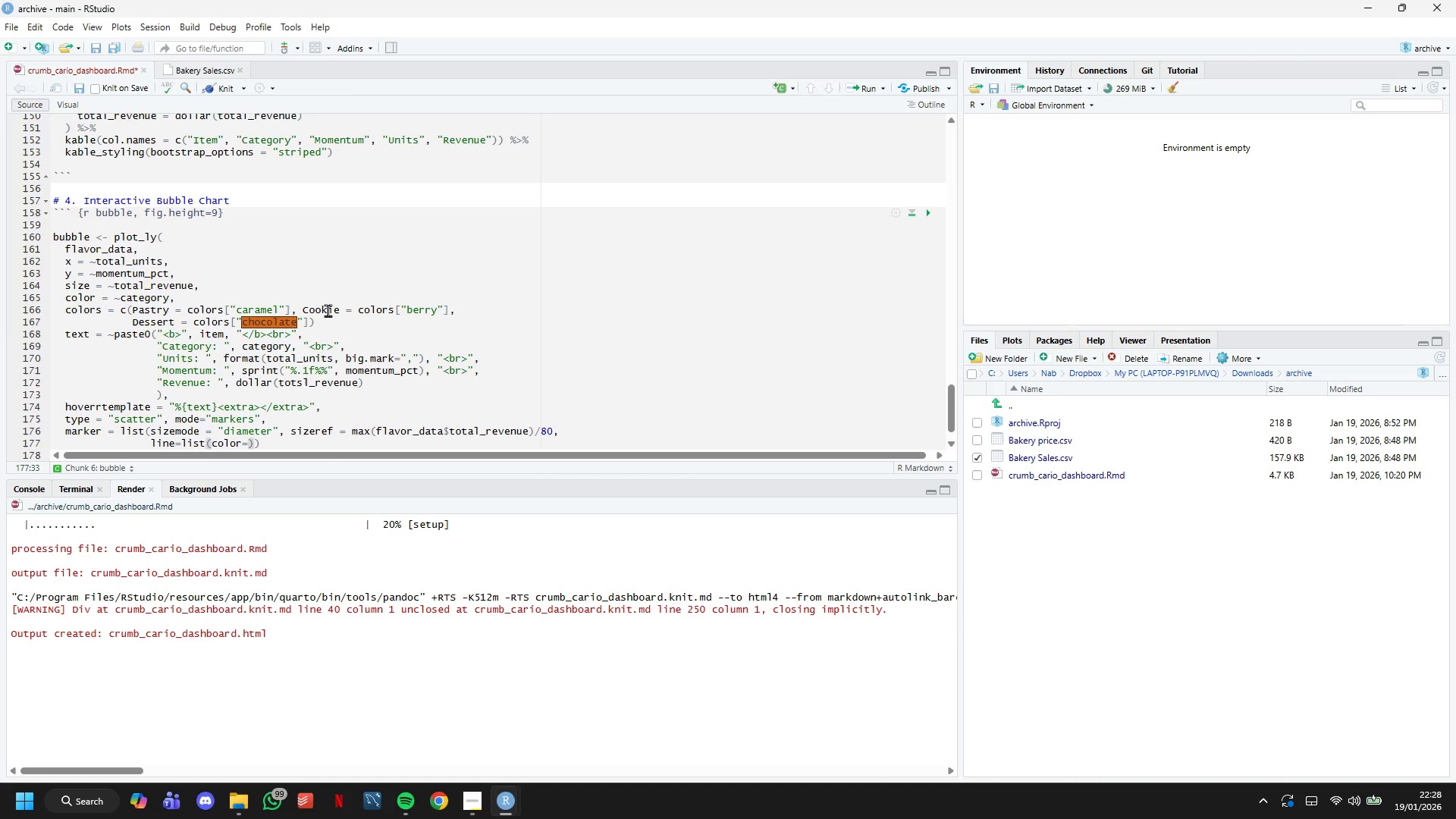 
type(colors['')
key(Backspace)
key(Backspace)
type("chocolate)
 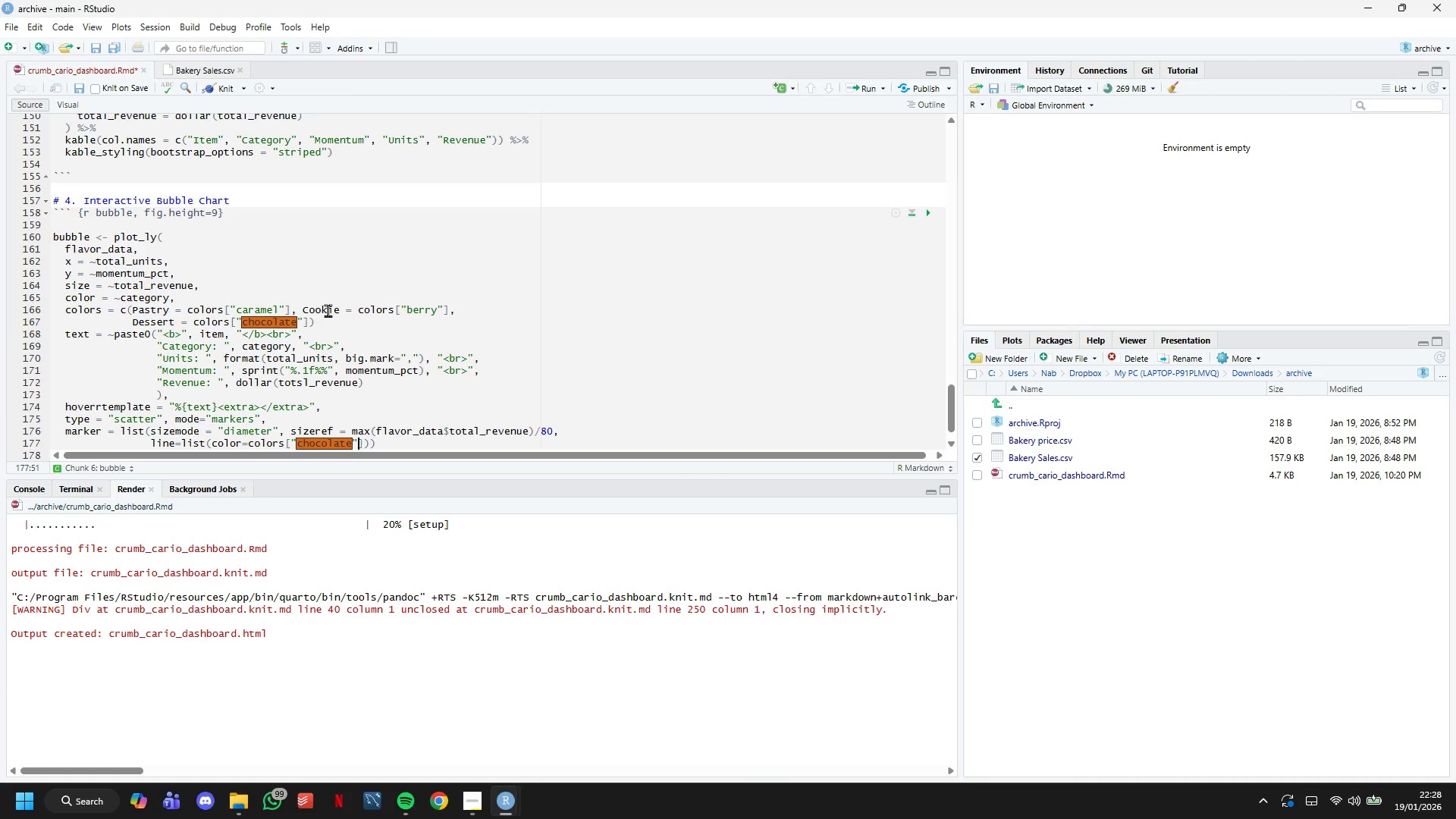 
key(ArrowRight)
 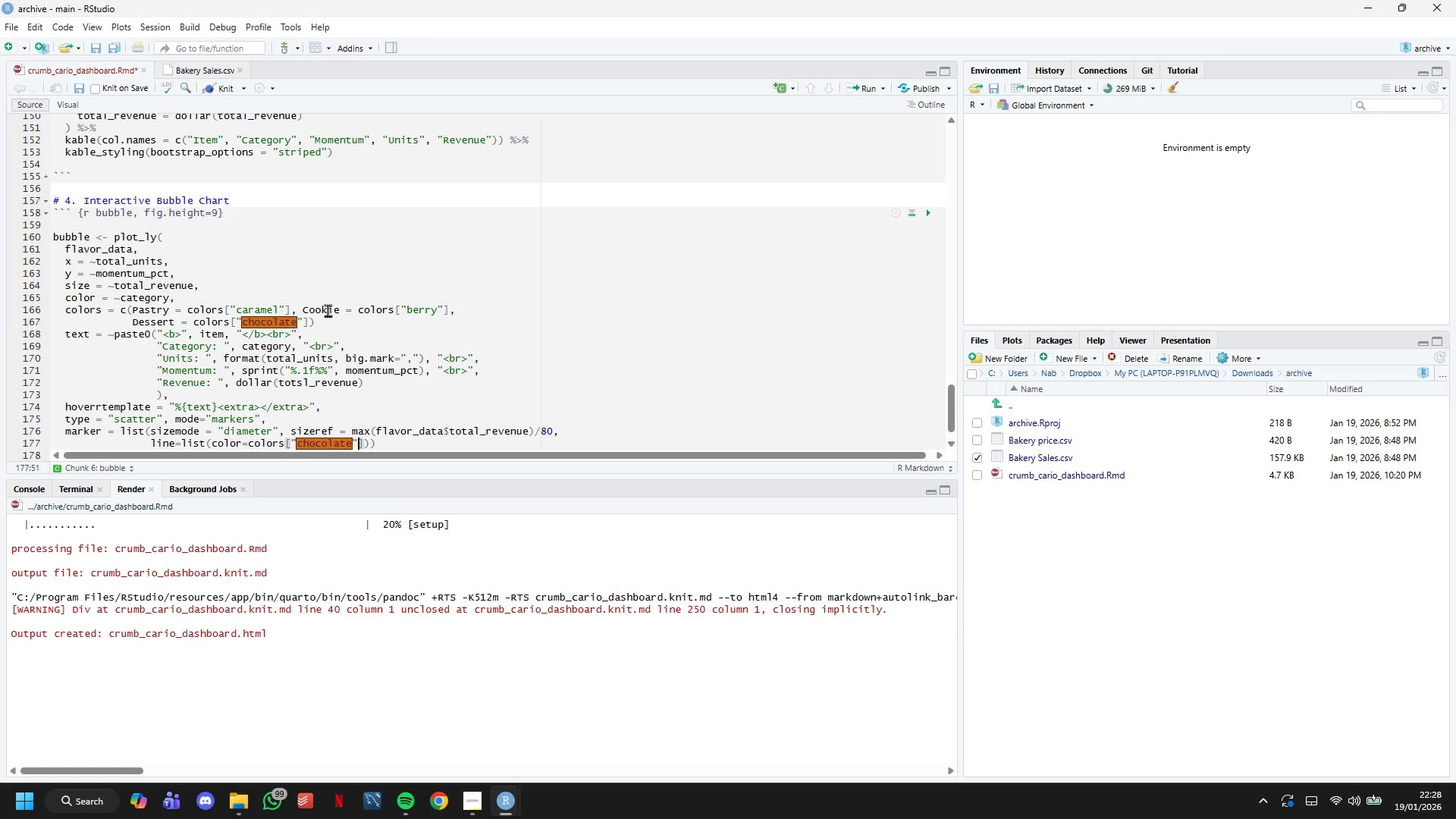 
key(ArrowRight)
 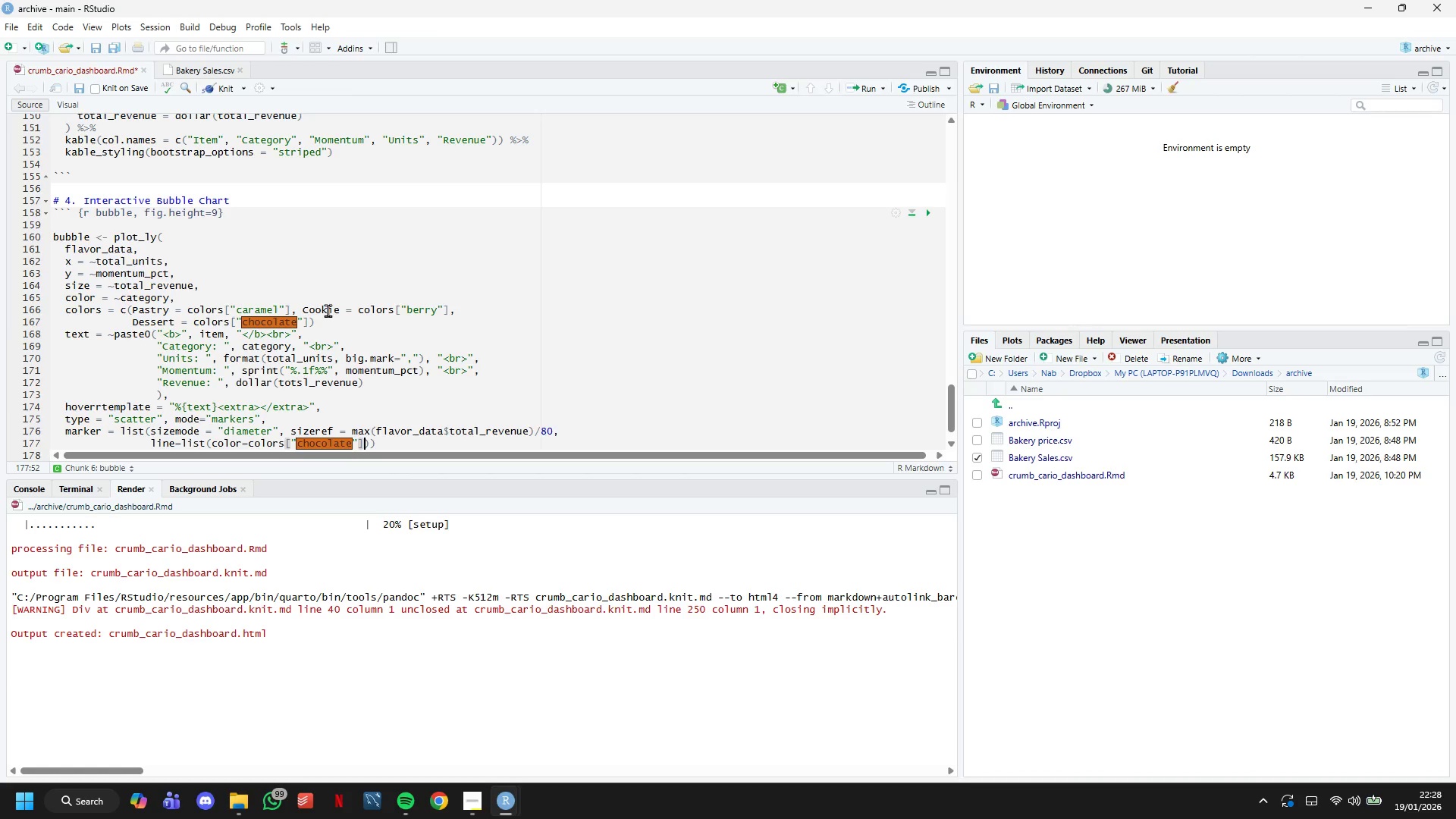 
type(, width=1.5)
 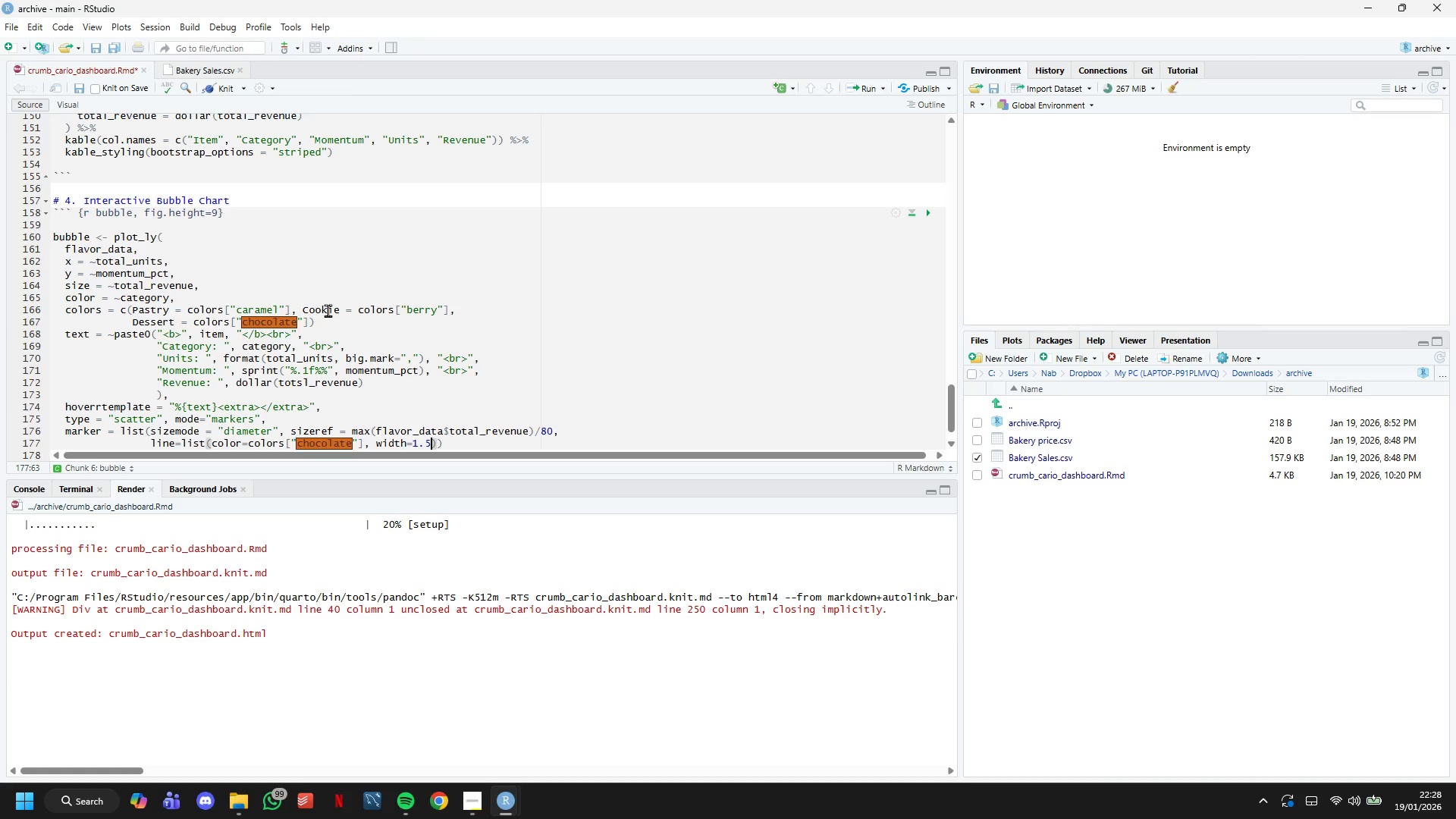 
key(ArrowRight)
 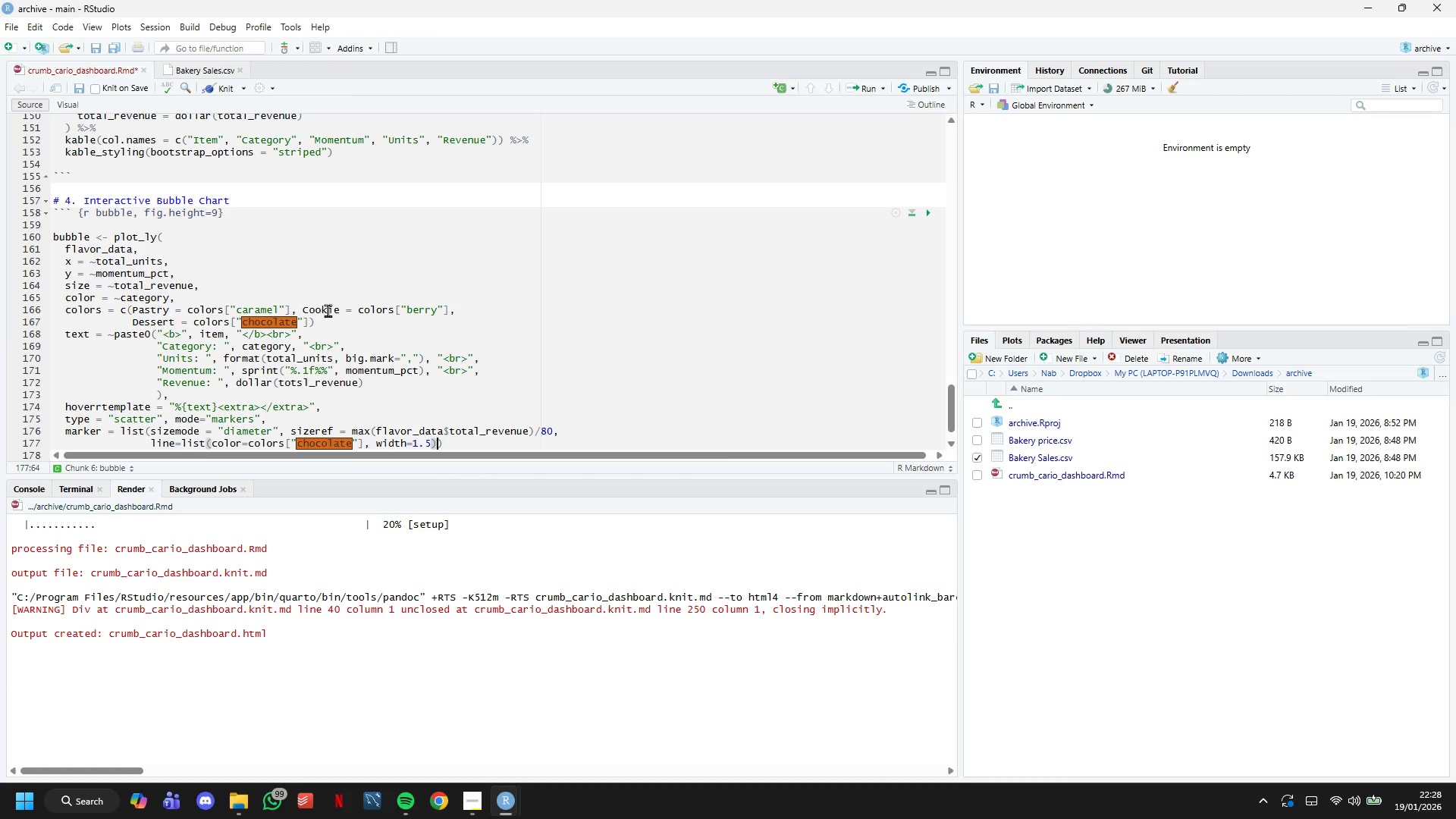 
wait(5.72)
 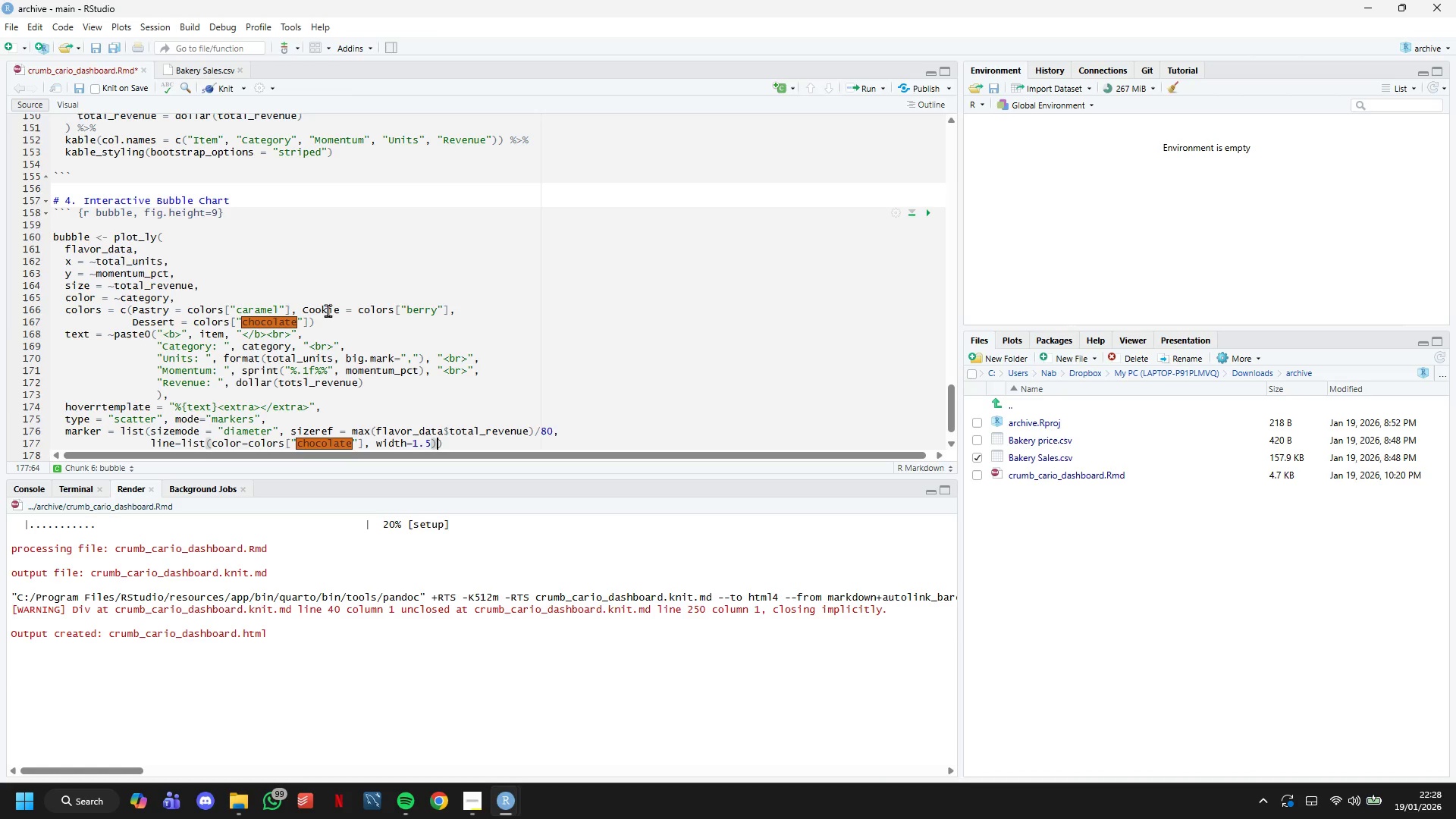 
hold_key(key=ArrowLeft, duration=1.33)
 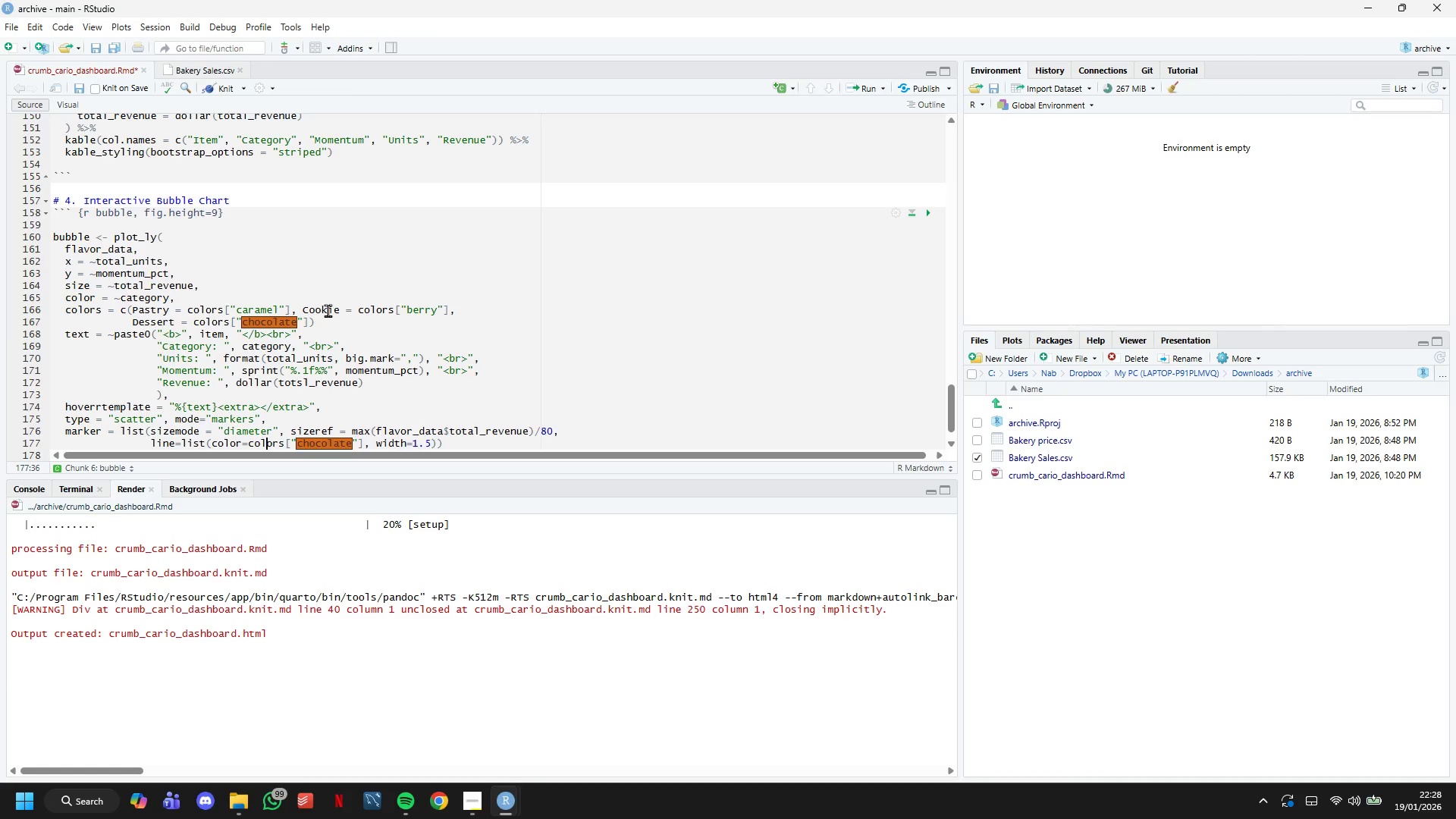 
hold_key(key=ArrowLeft, duration=0.66)
 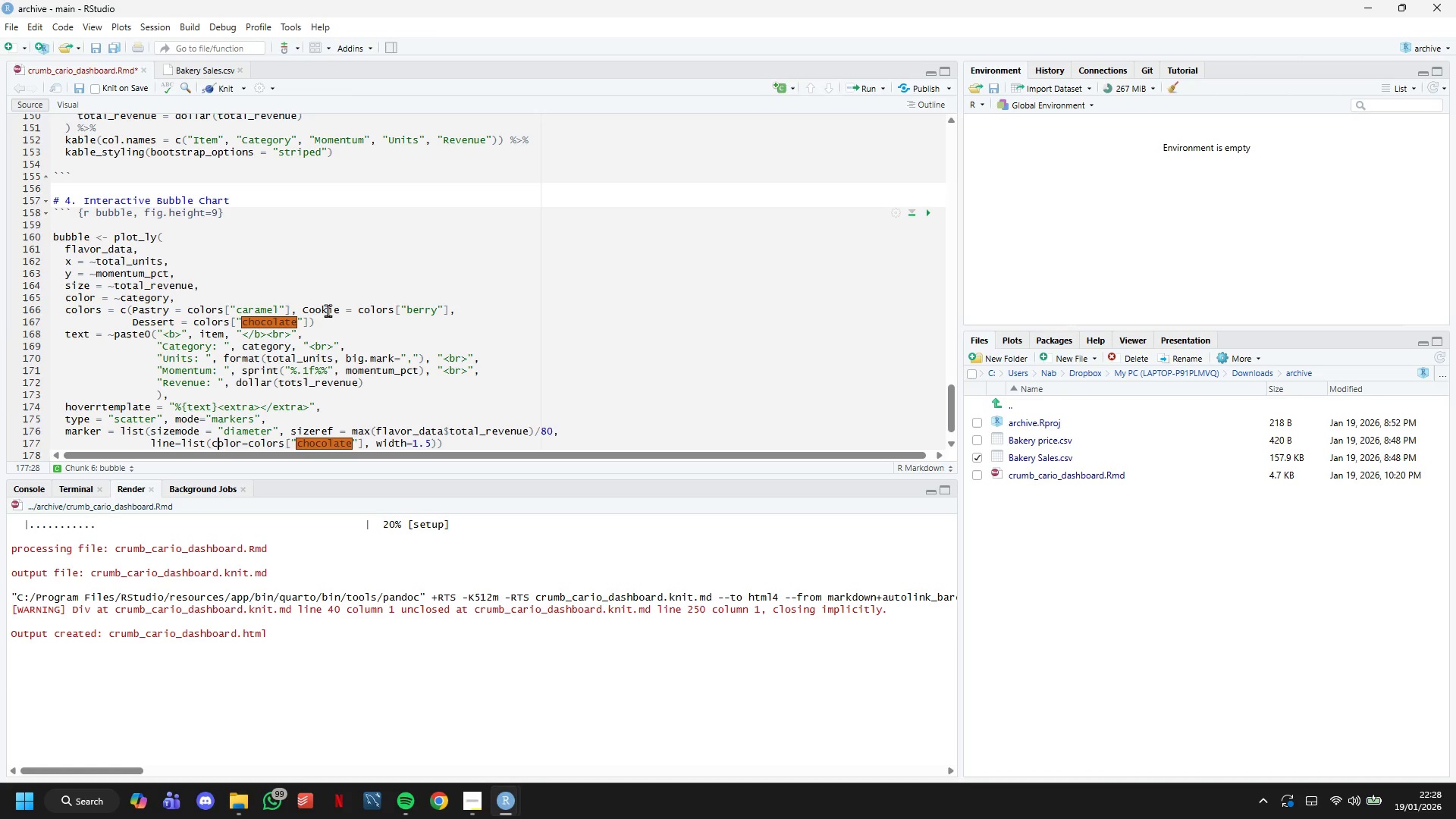 
key(ArrowLeft)
 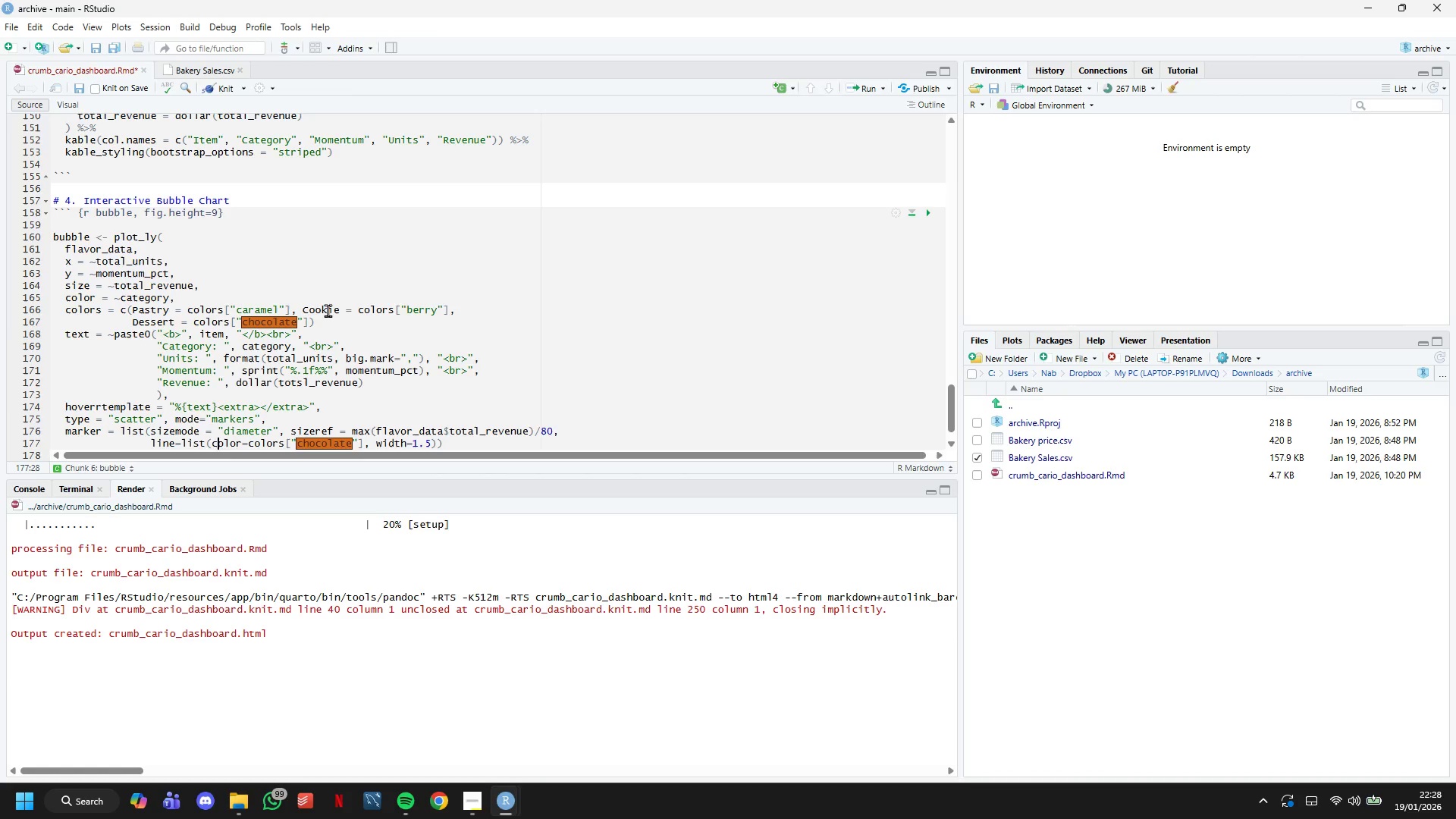 
key(ArrowLeft)
 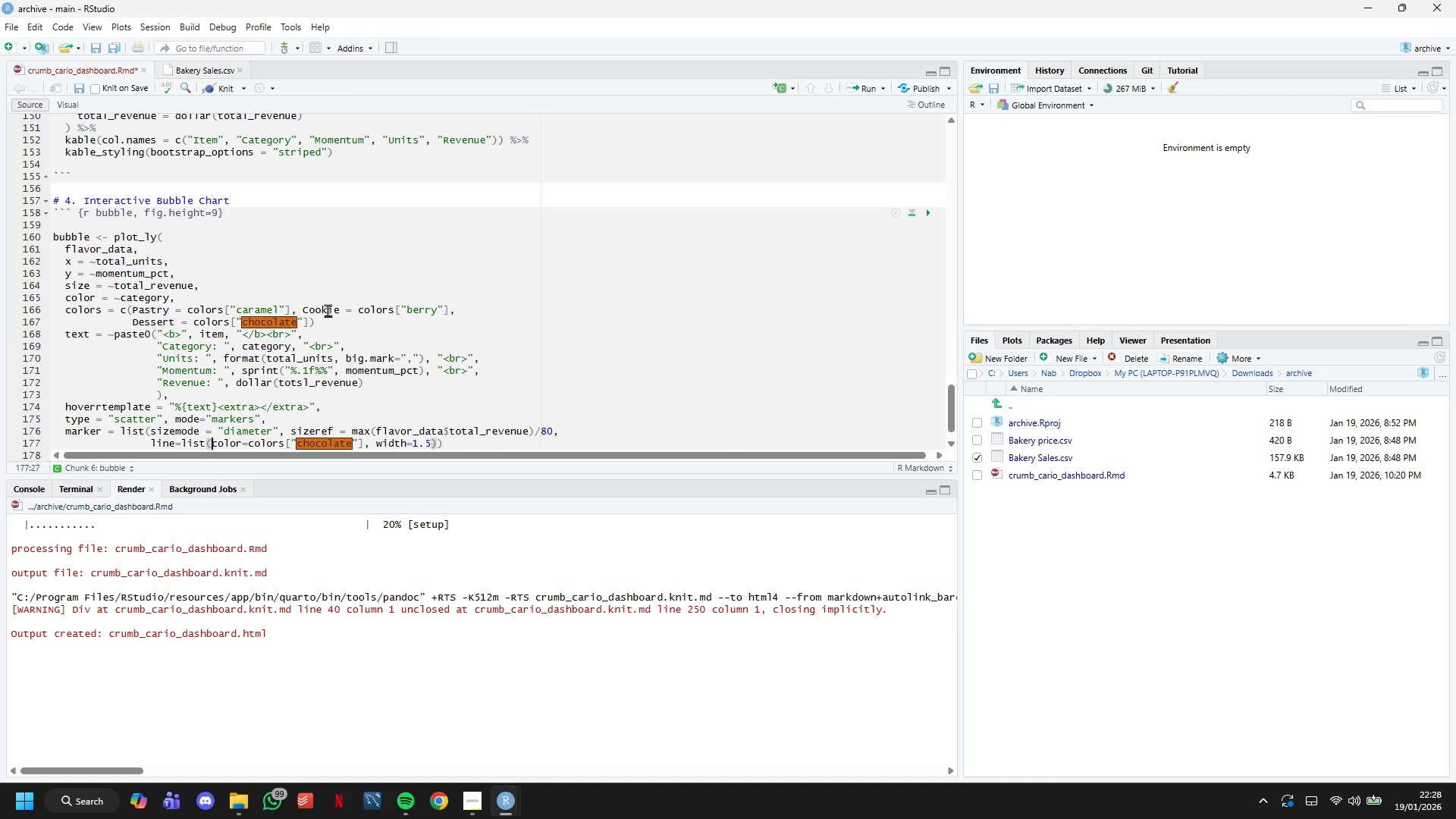 
key(ArrowLeft)
 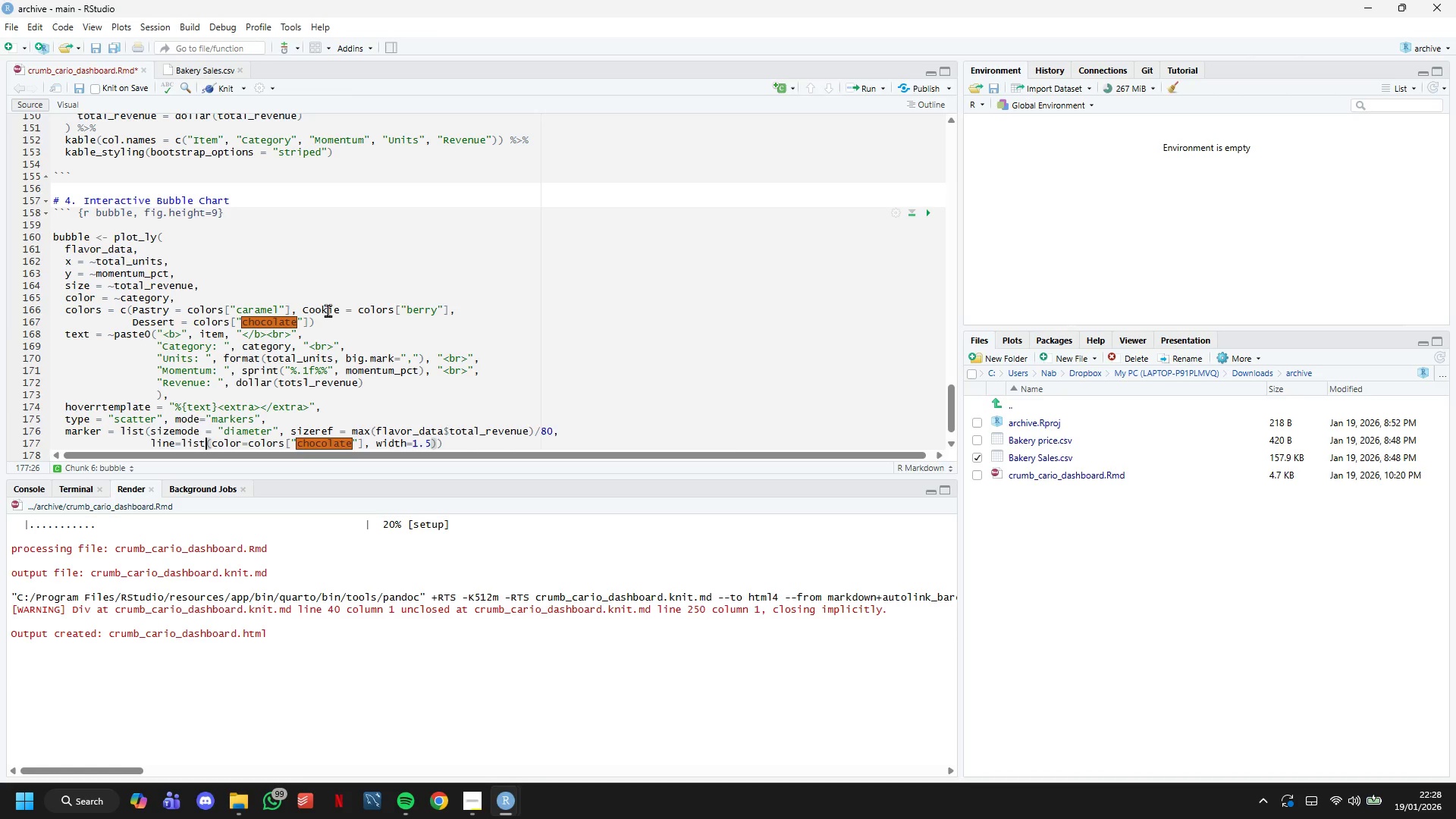 
key(ArrowDown)
 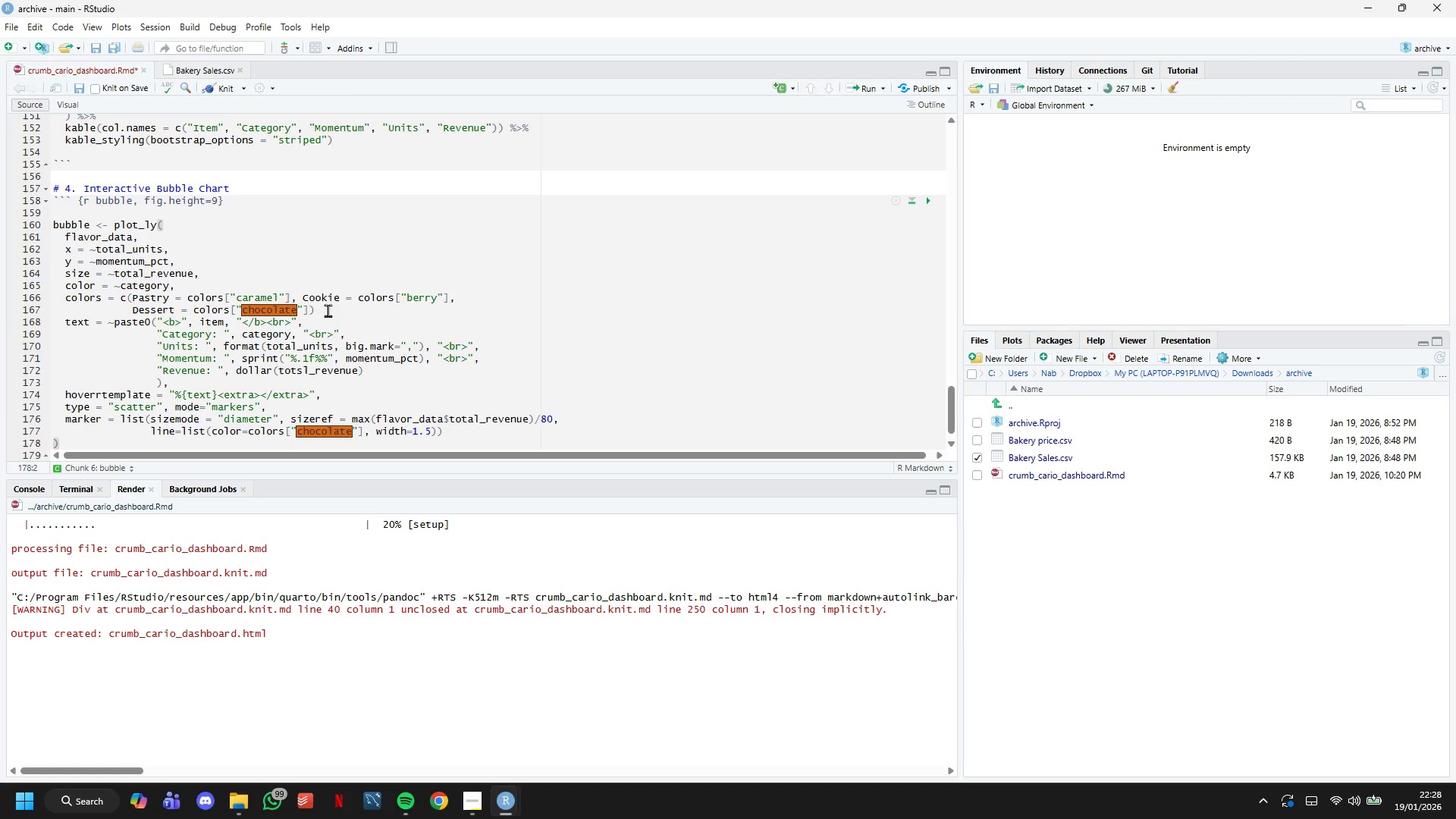 
key(ArrowLeft)
 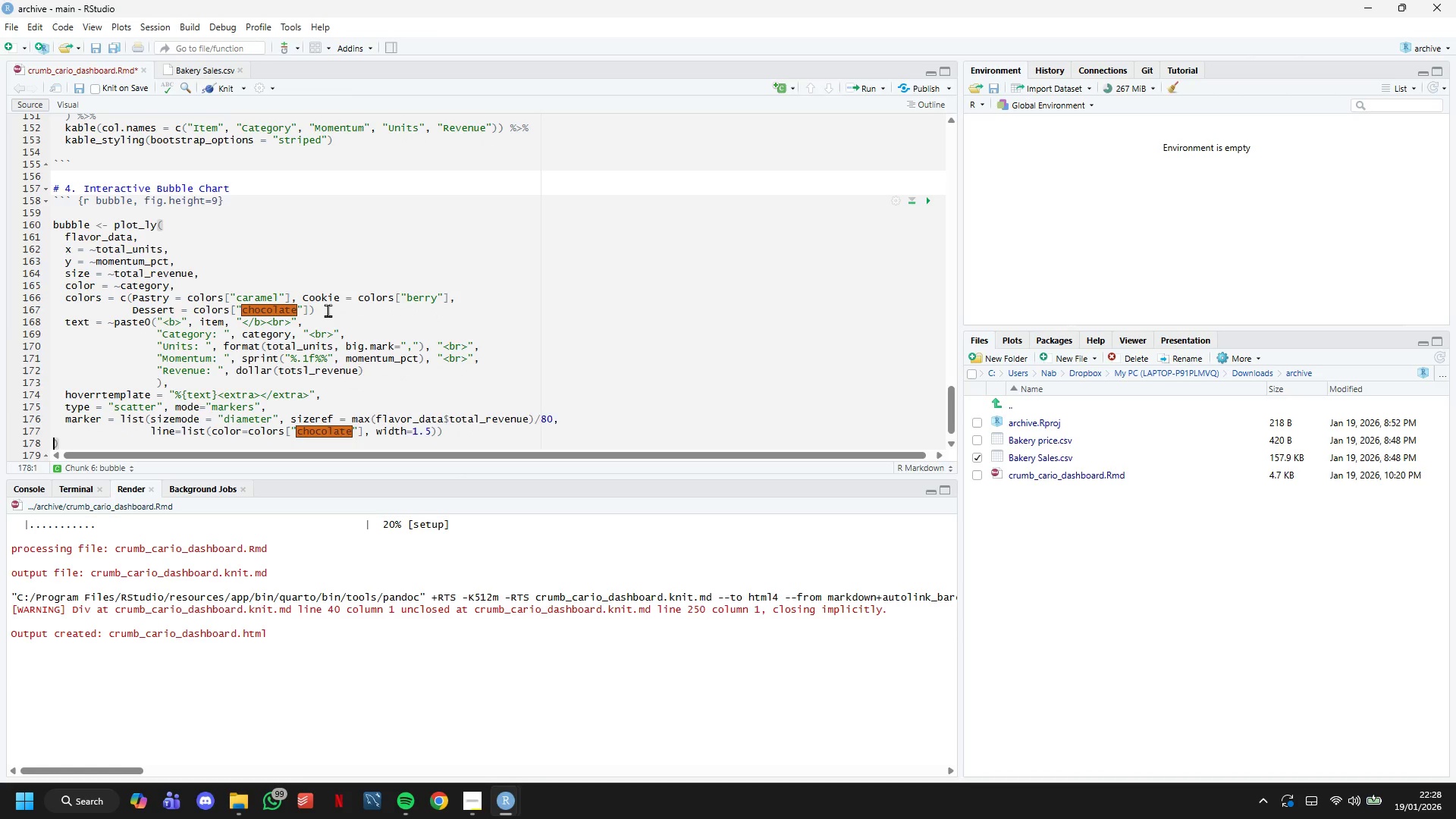 
key(ArrowLeft)
 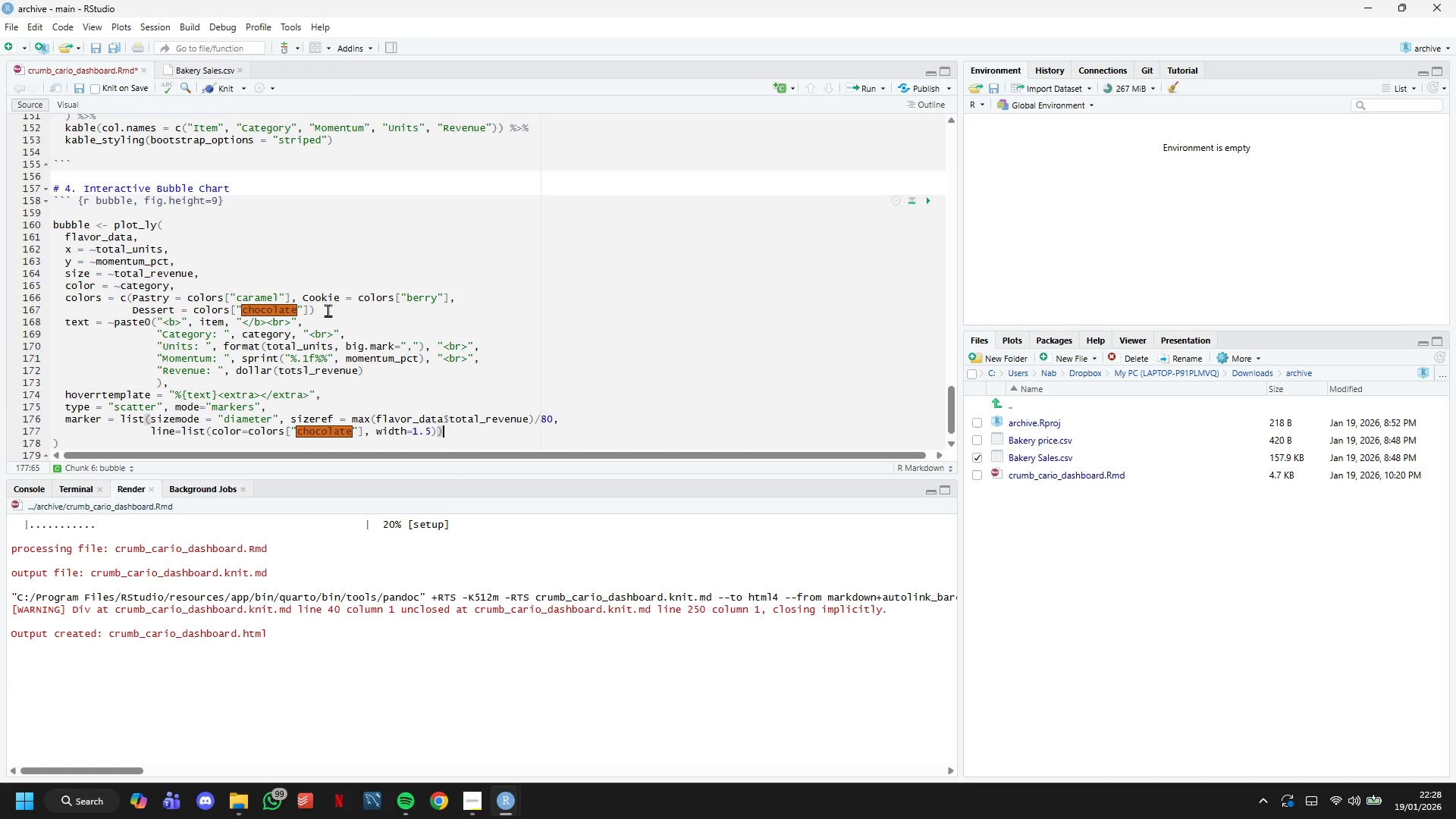 
key(ArrowLeft)
 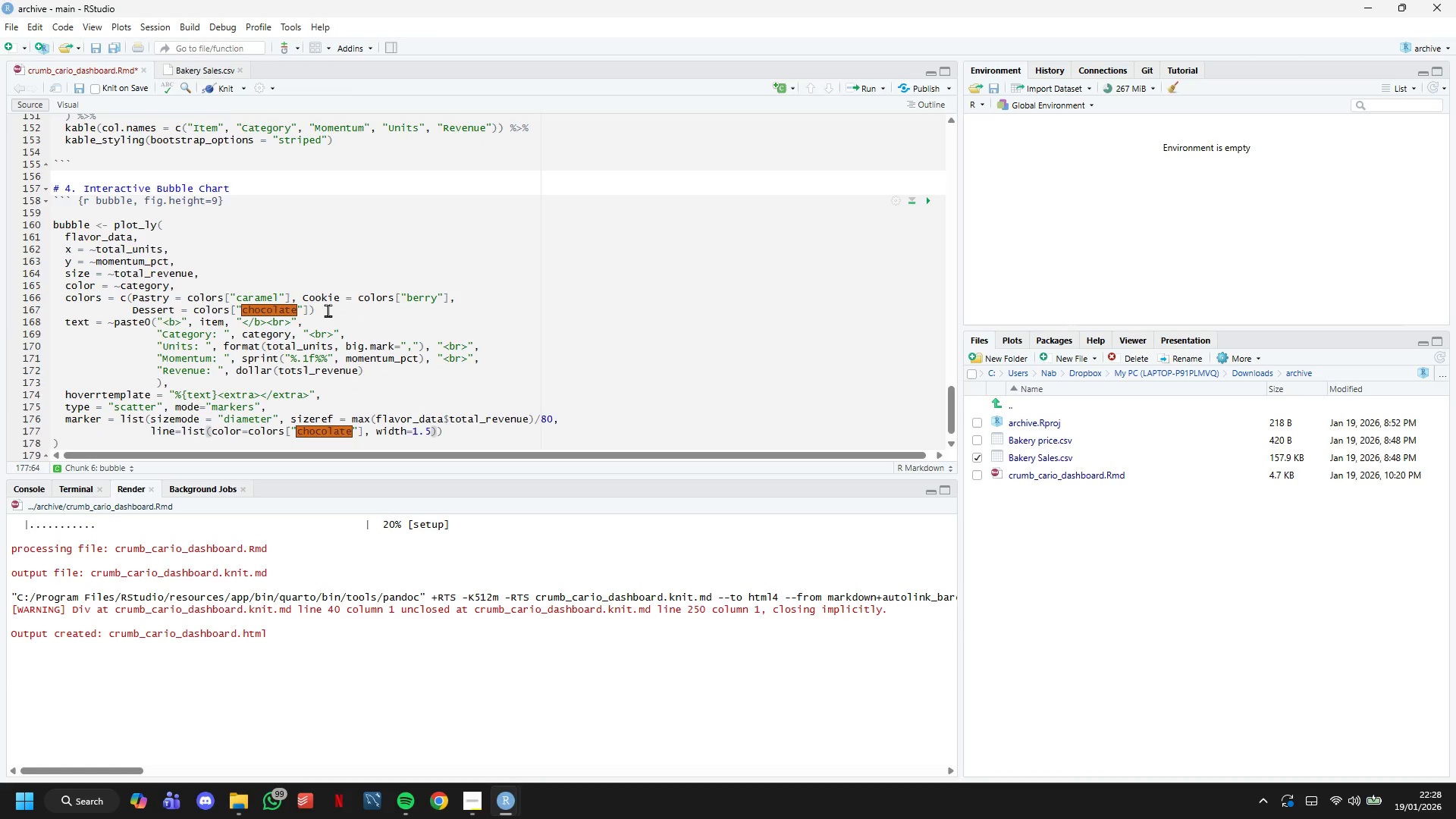 
type(, opacity -)
key(Backspace)
type(= 0.85)
 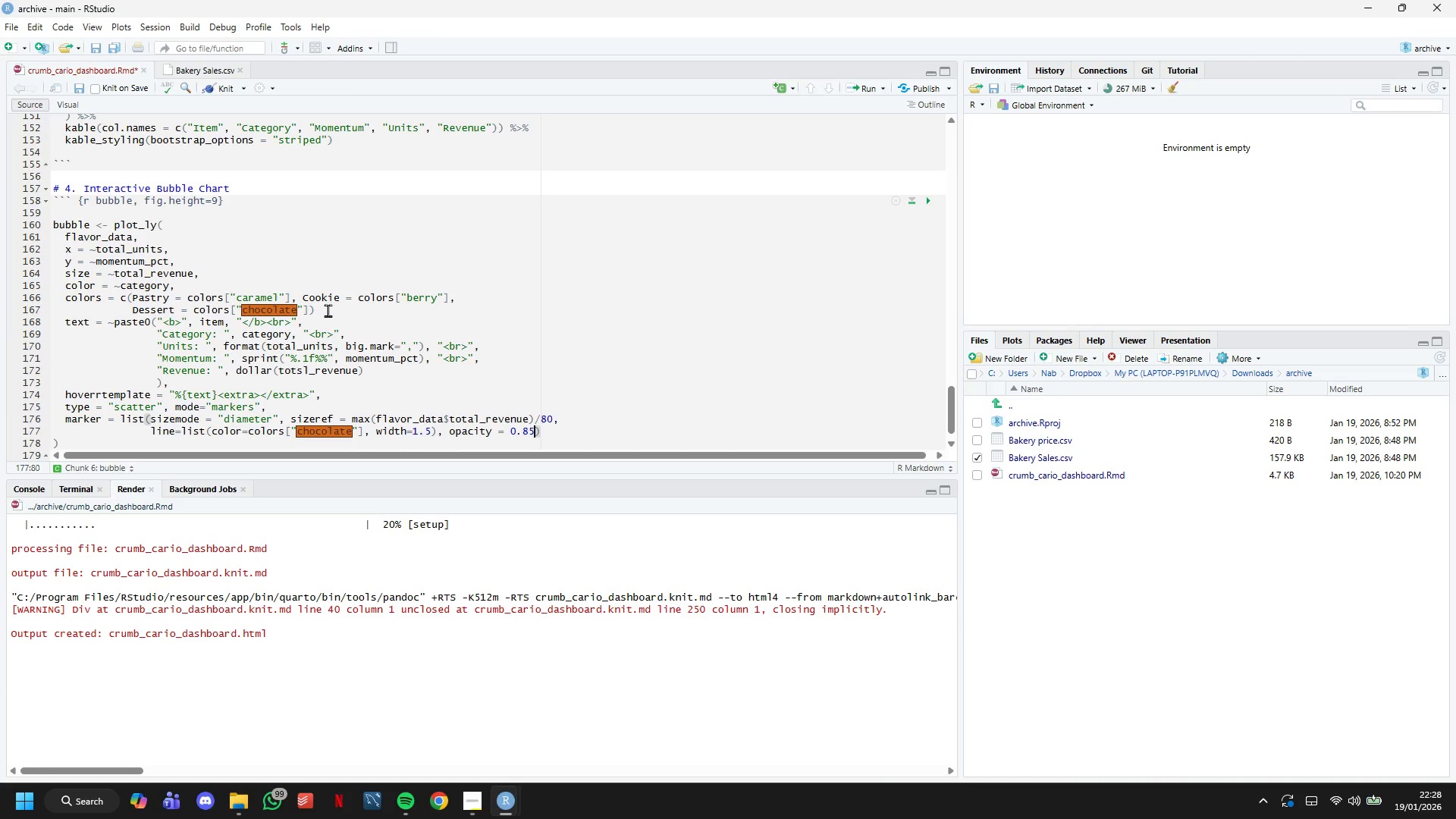 
key(ArrowRight)
 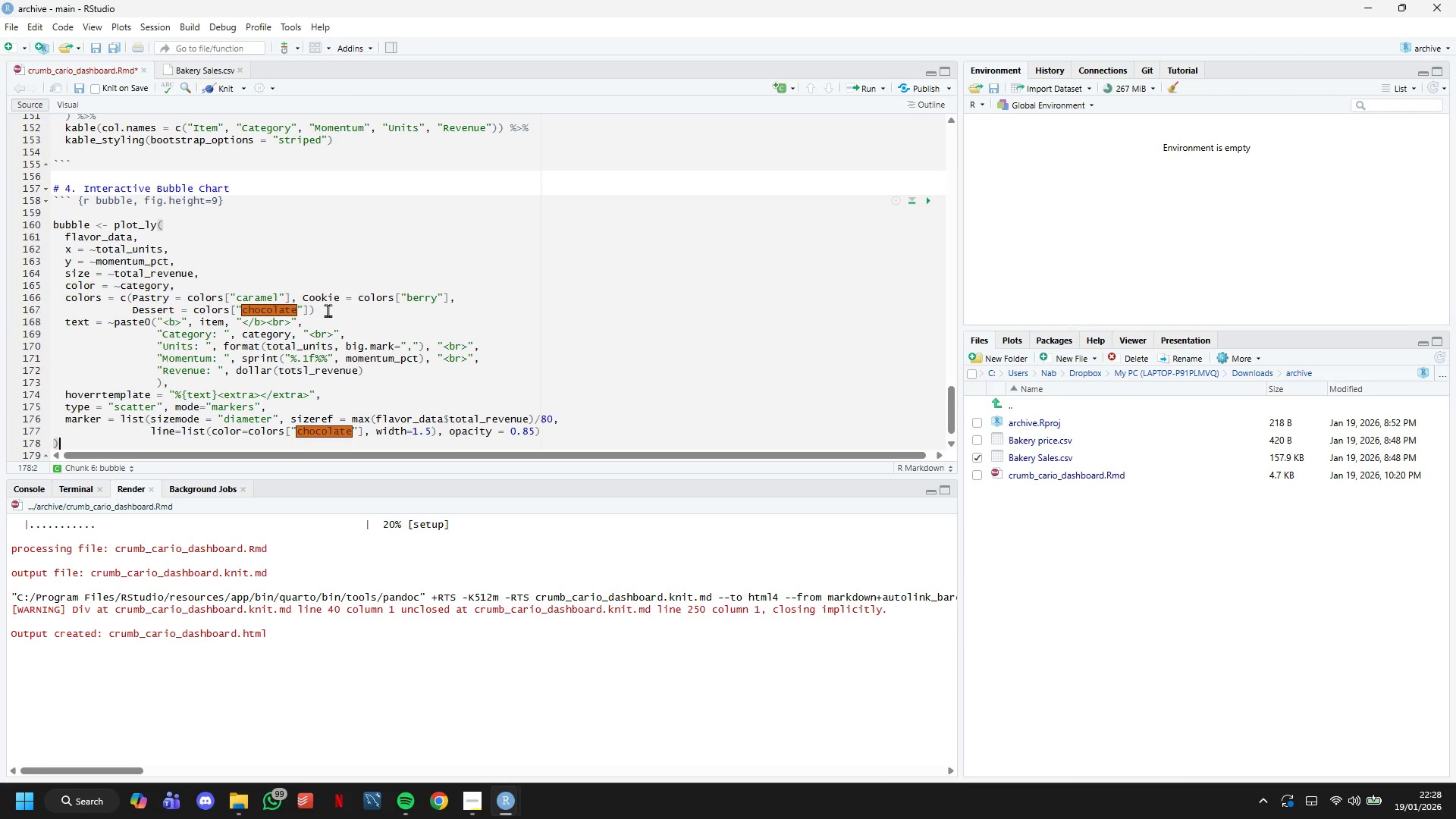 
key(ArrowDown)
 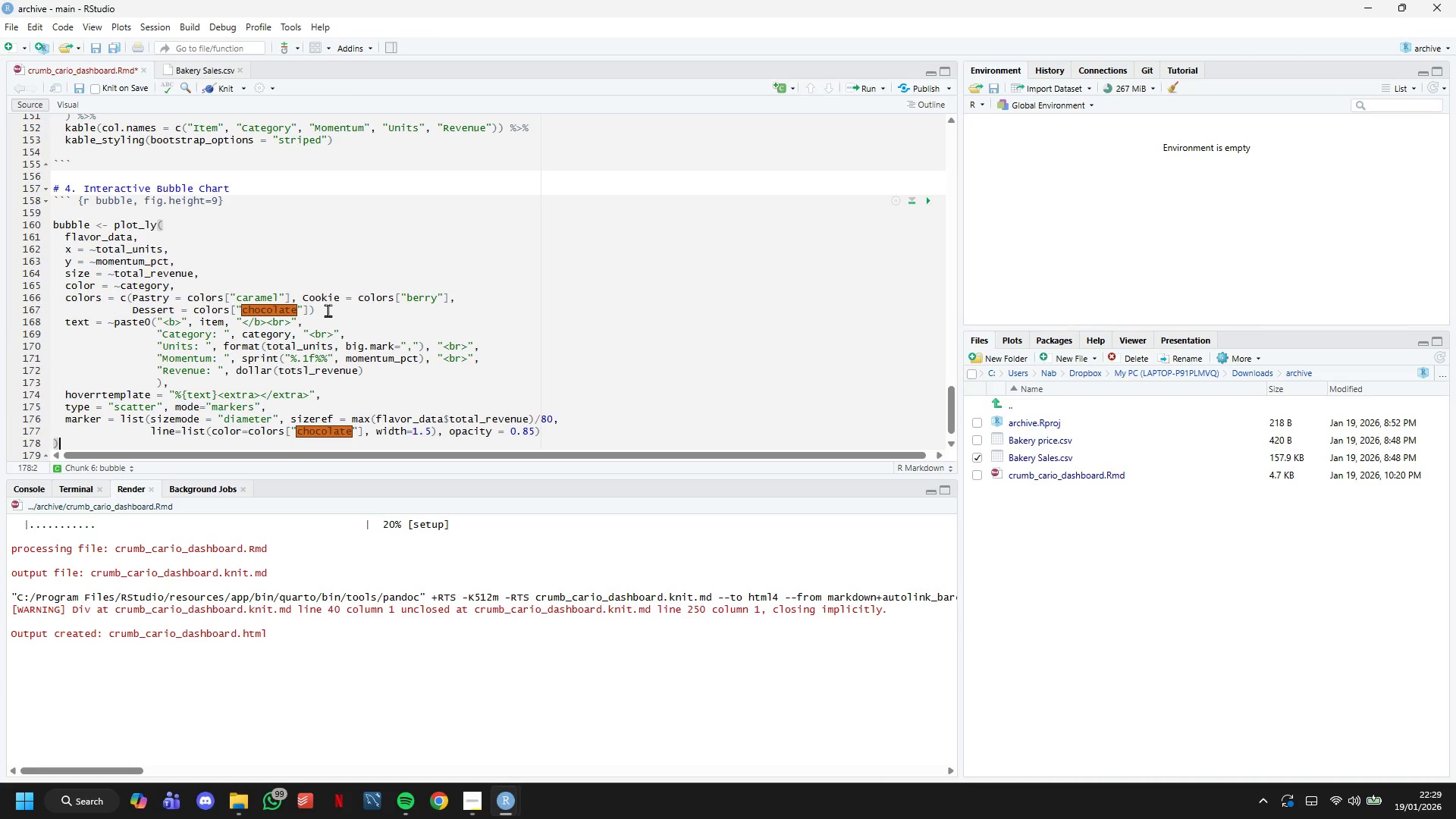 
wait(5.89)
 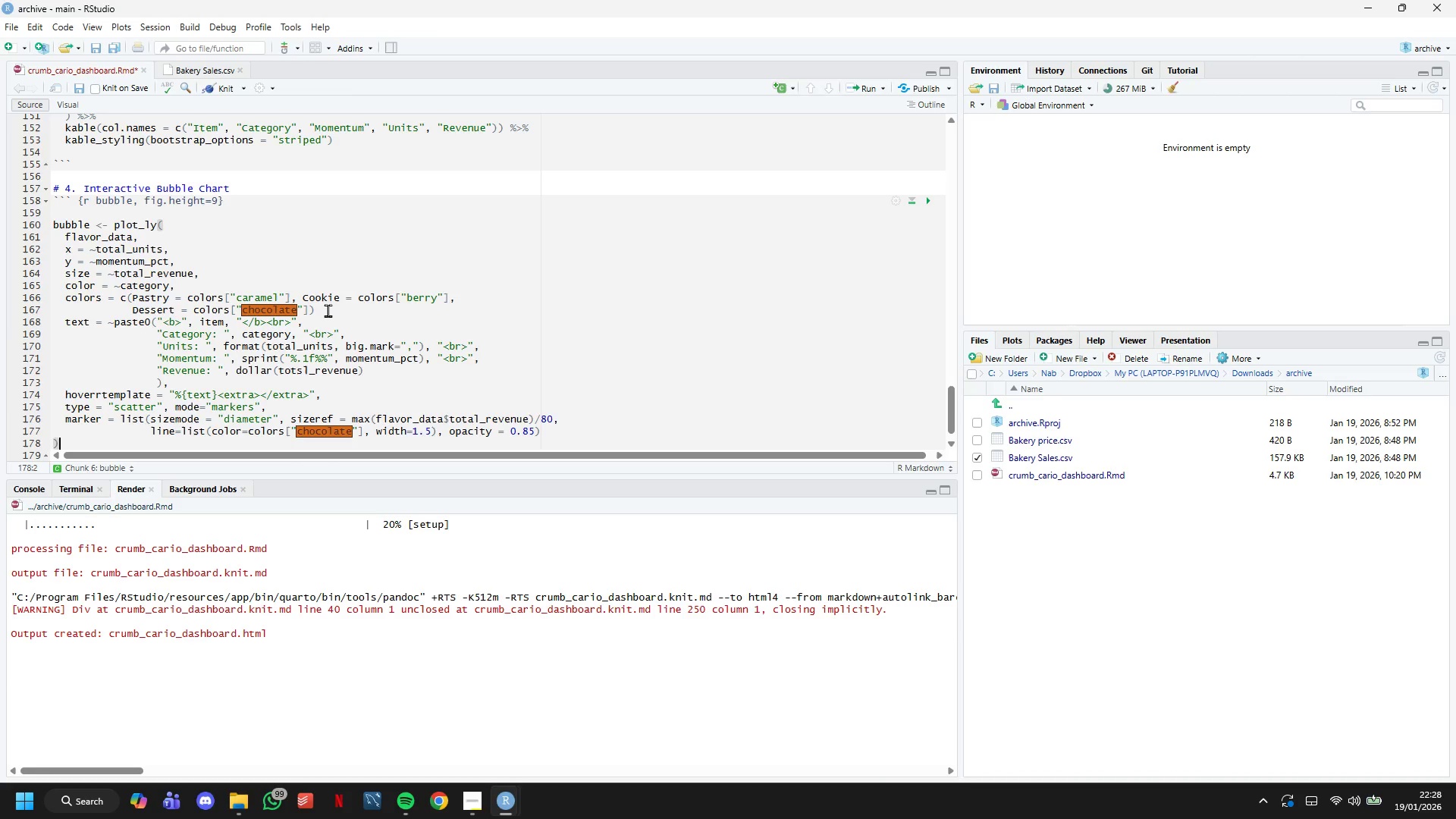 
key(ArrowDown)
 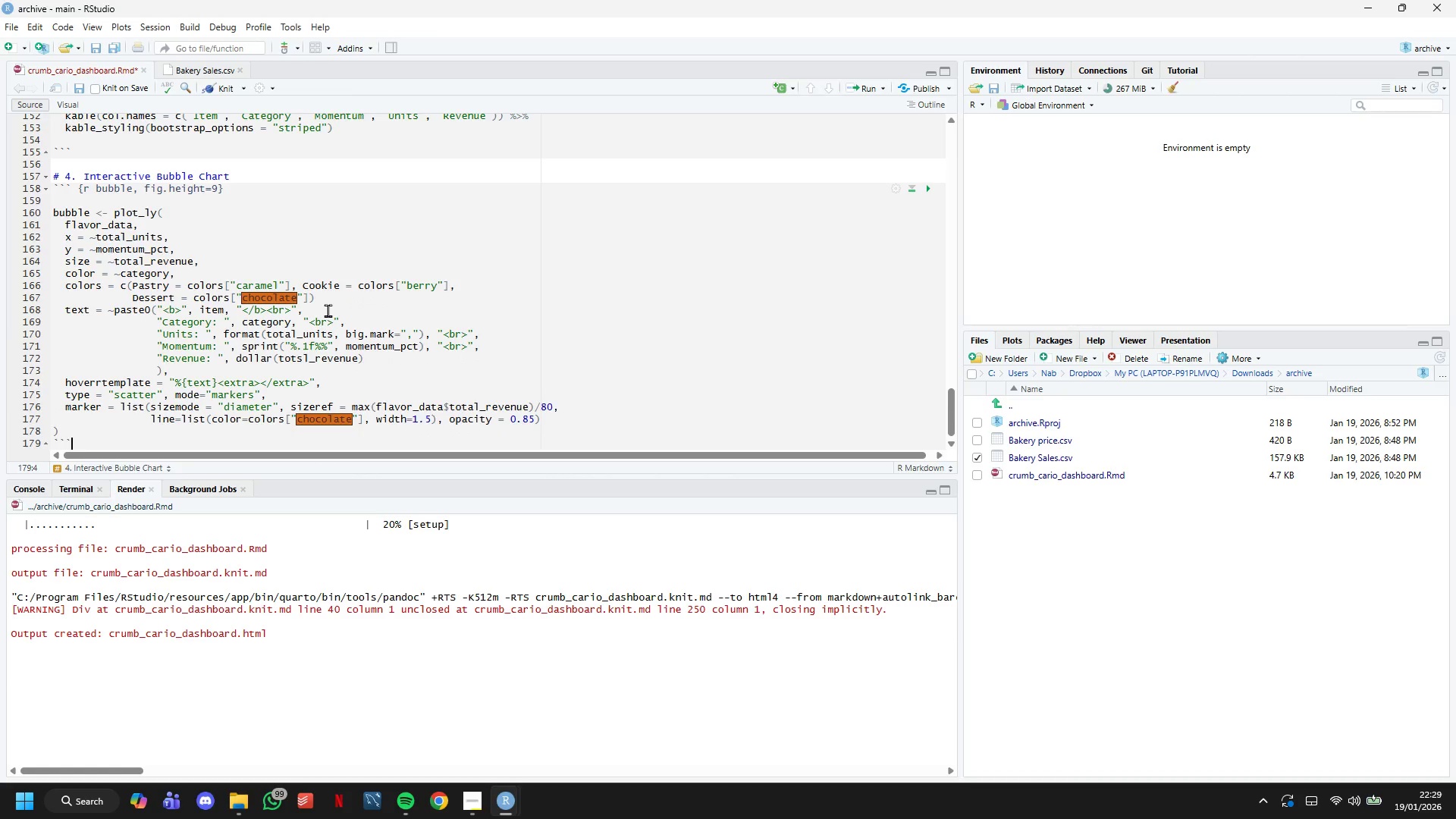 
key(ArrowUp)
 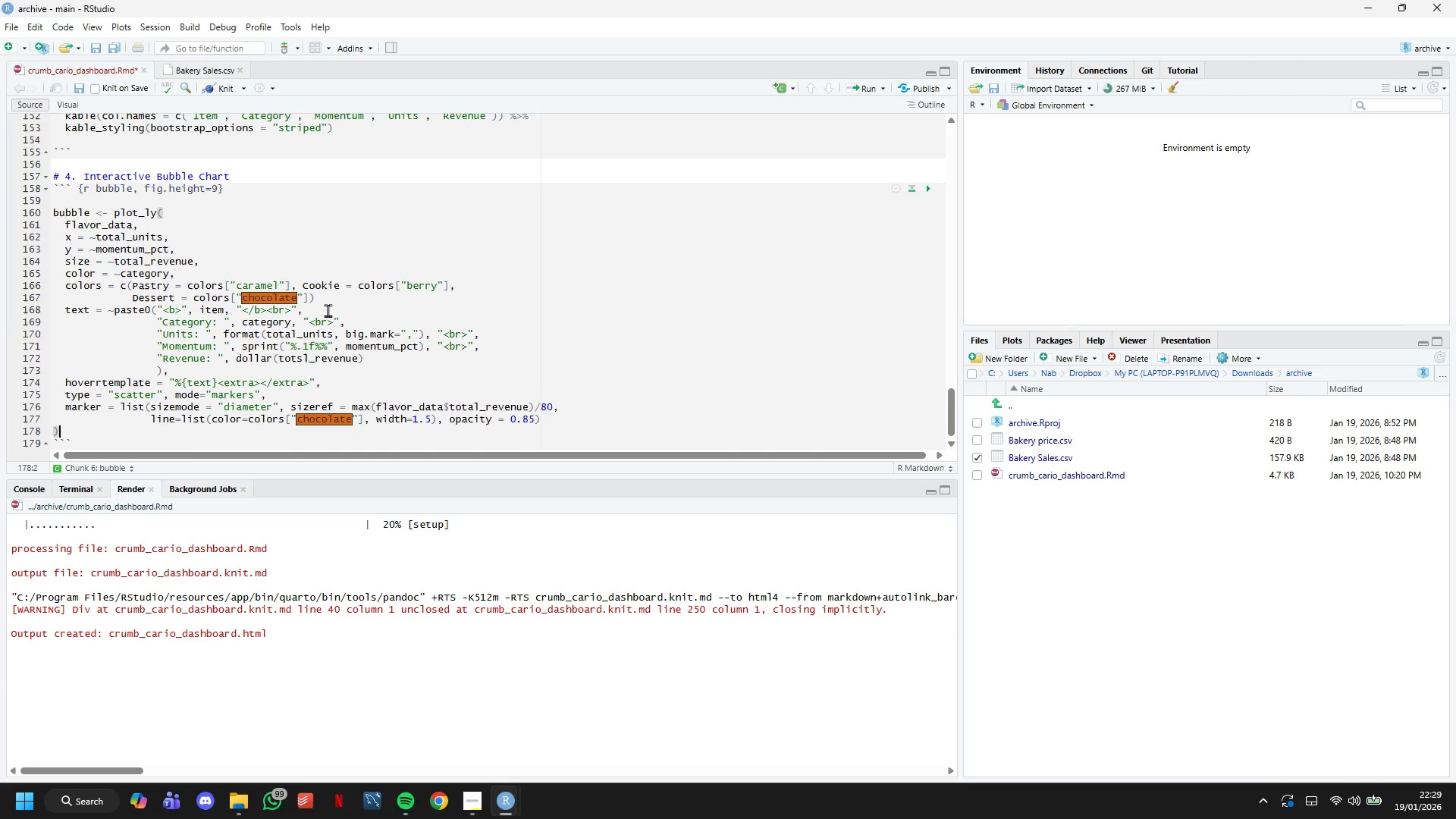 
key(Enter)
 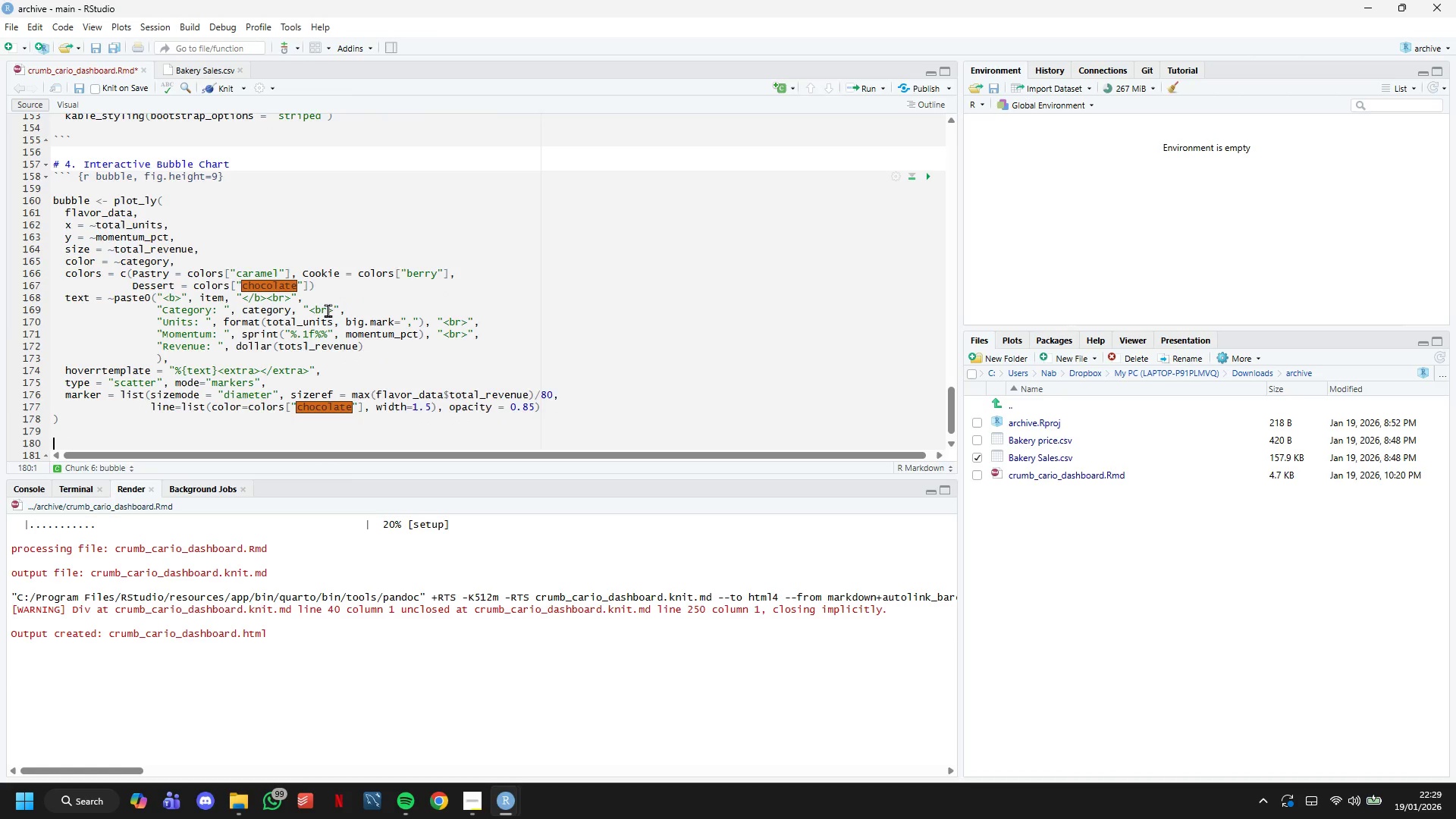 
key(Enter)
 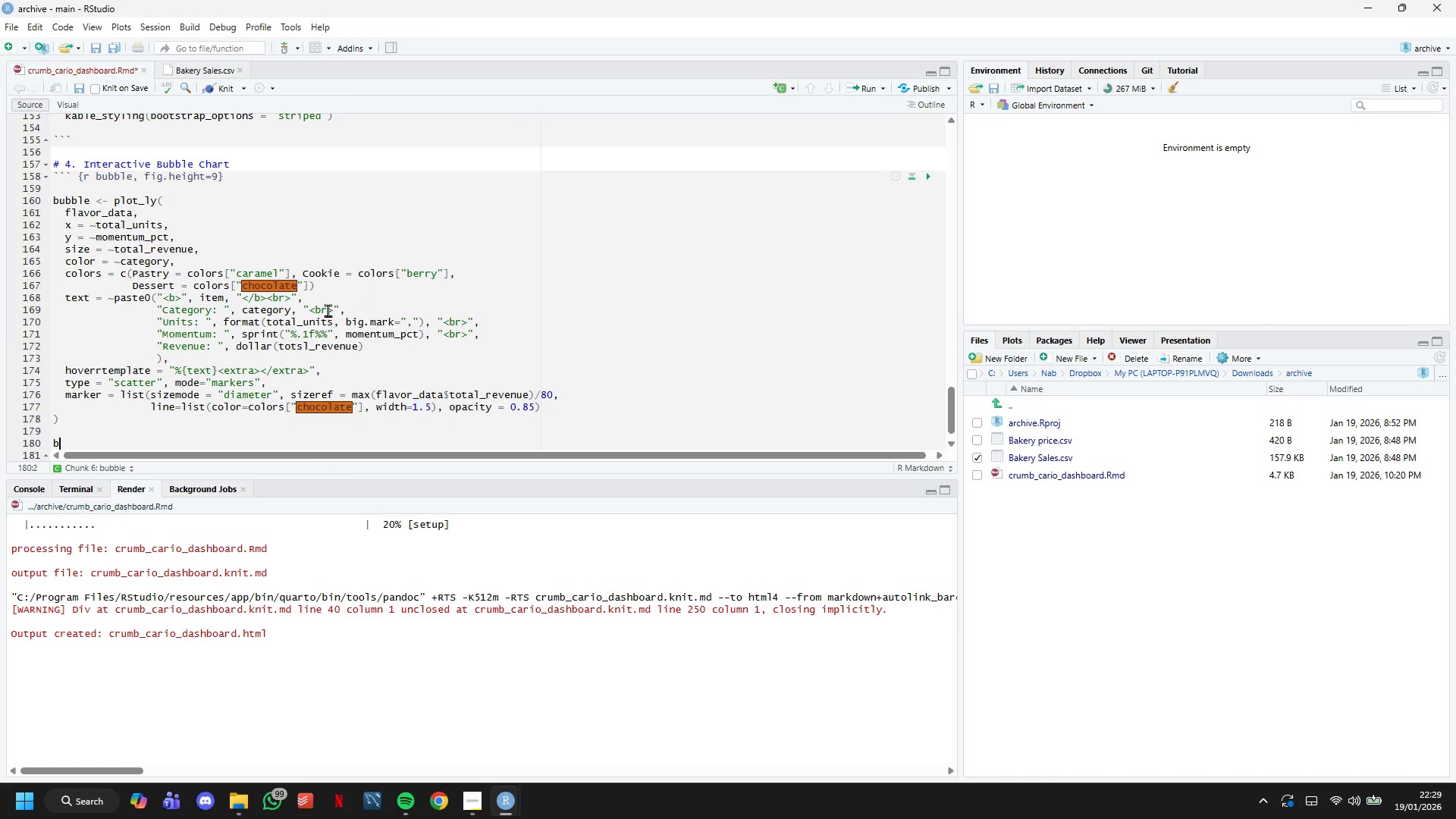 
type(bubble)
 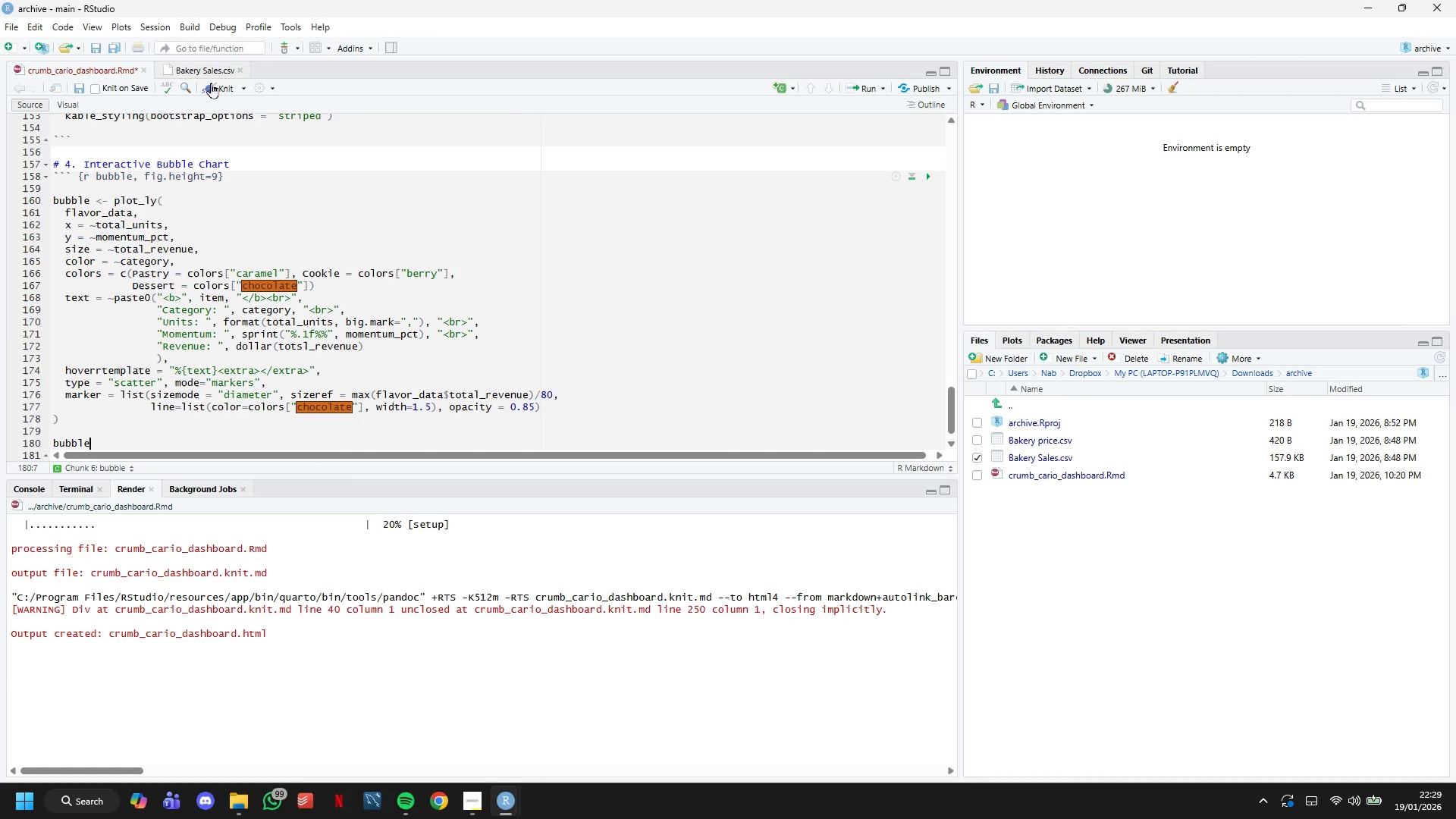 
left_click([214, 83])
 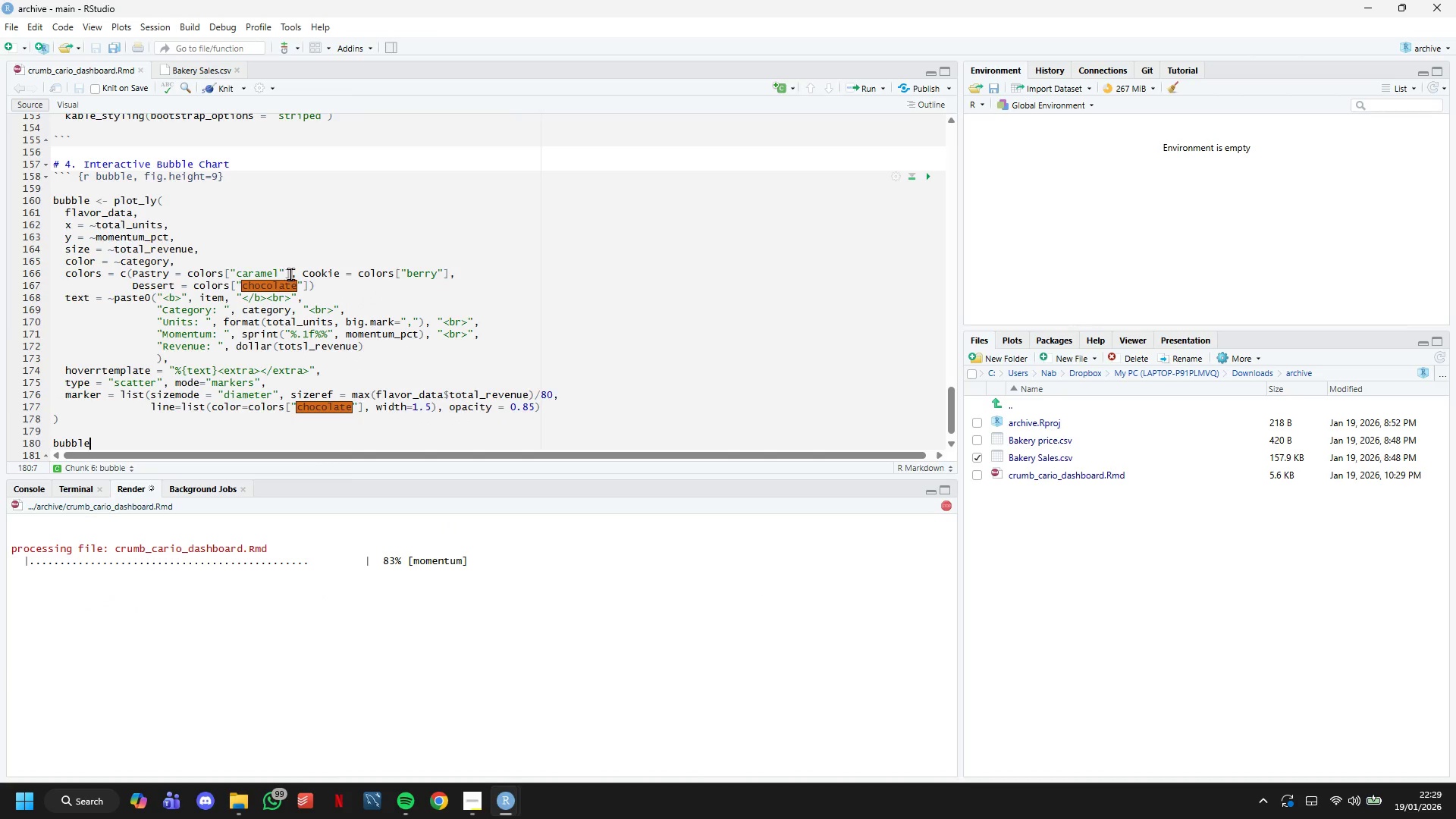 
wait(6.53)
 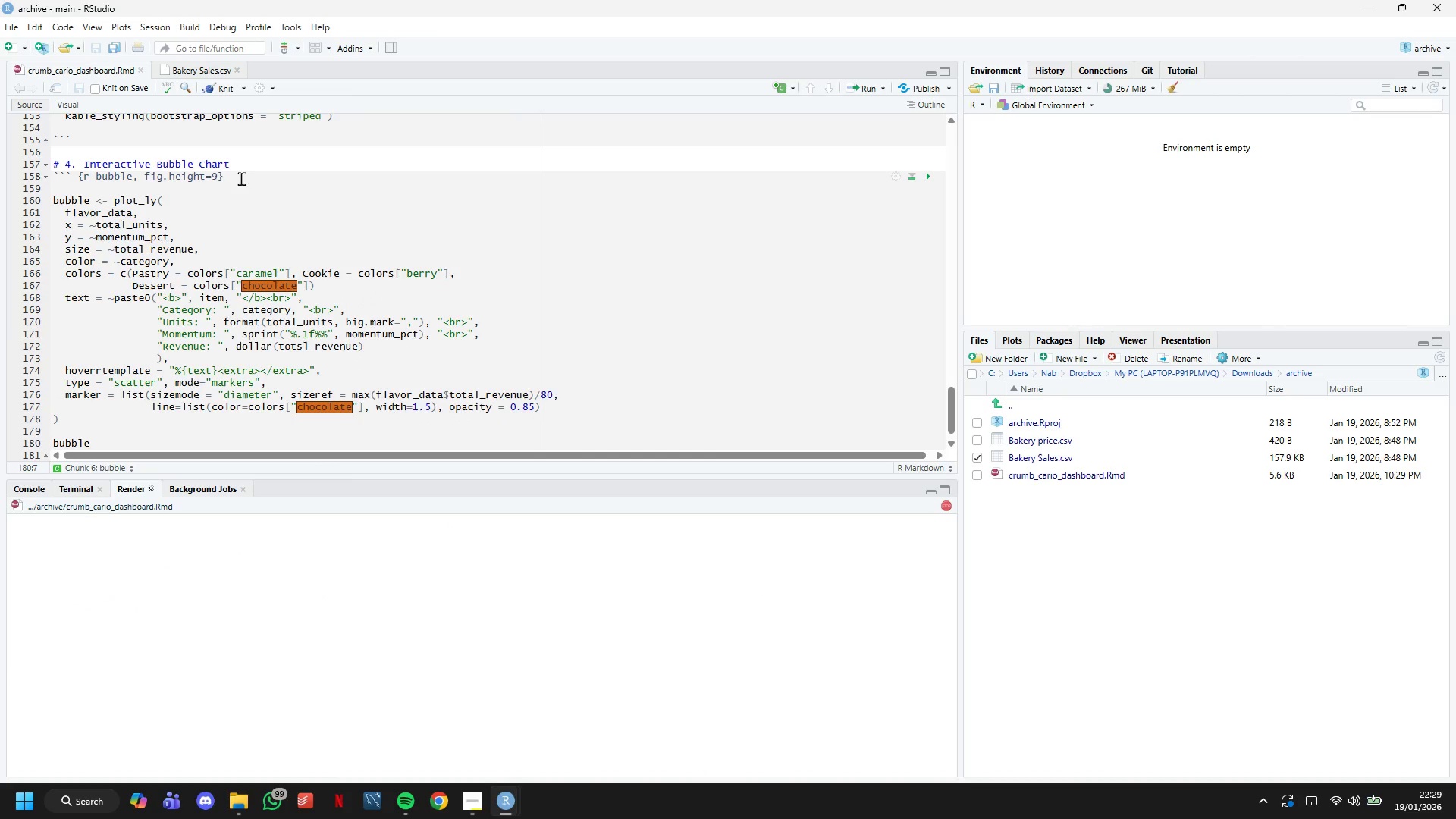 
scroll: coordinate [419, 632], scroll_direction: up, amount: 1.0
 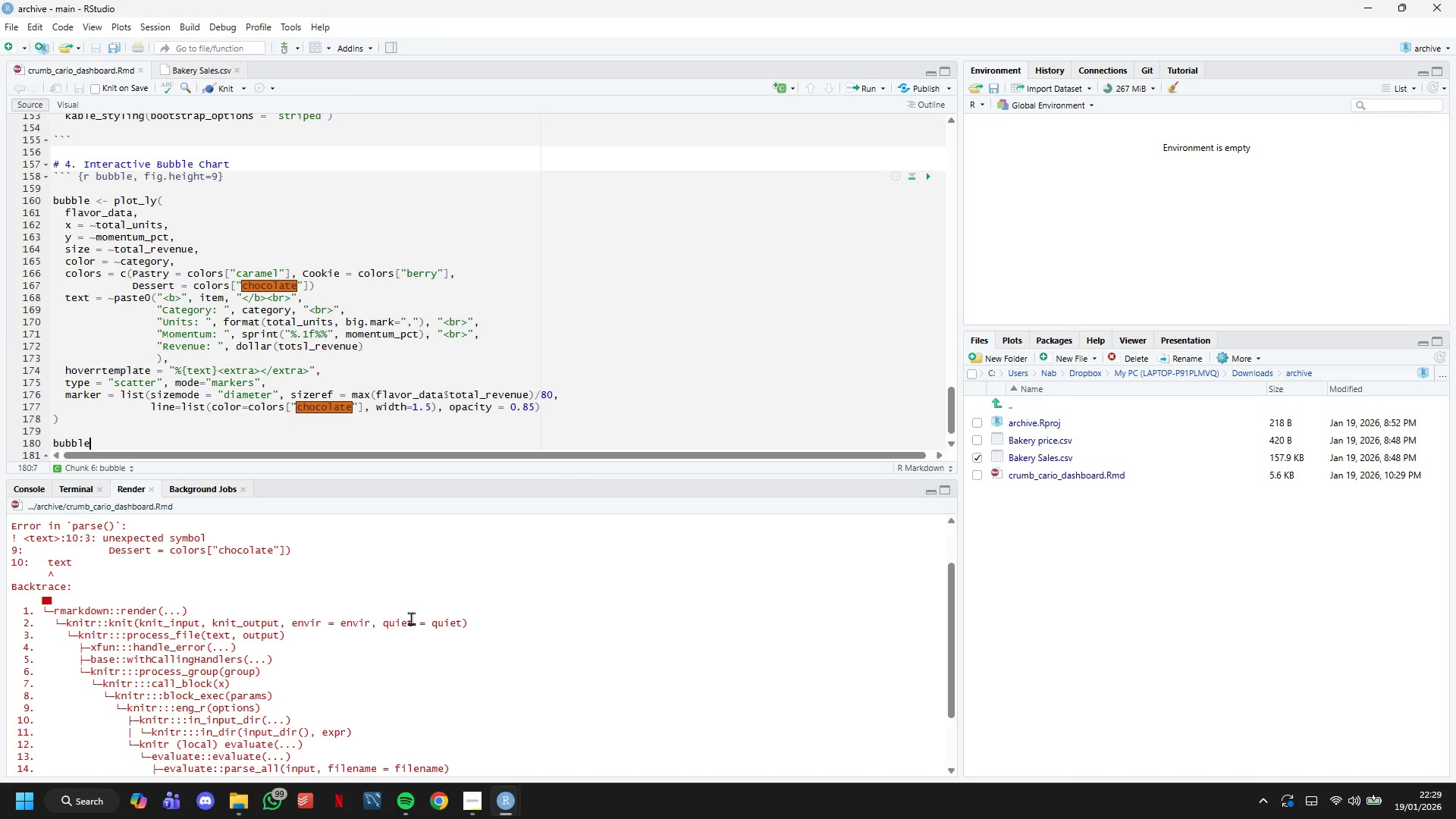 
wait(5.32)
 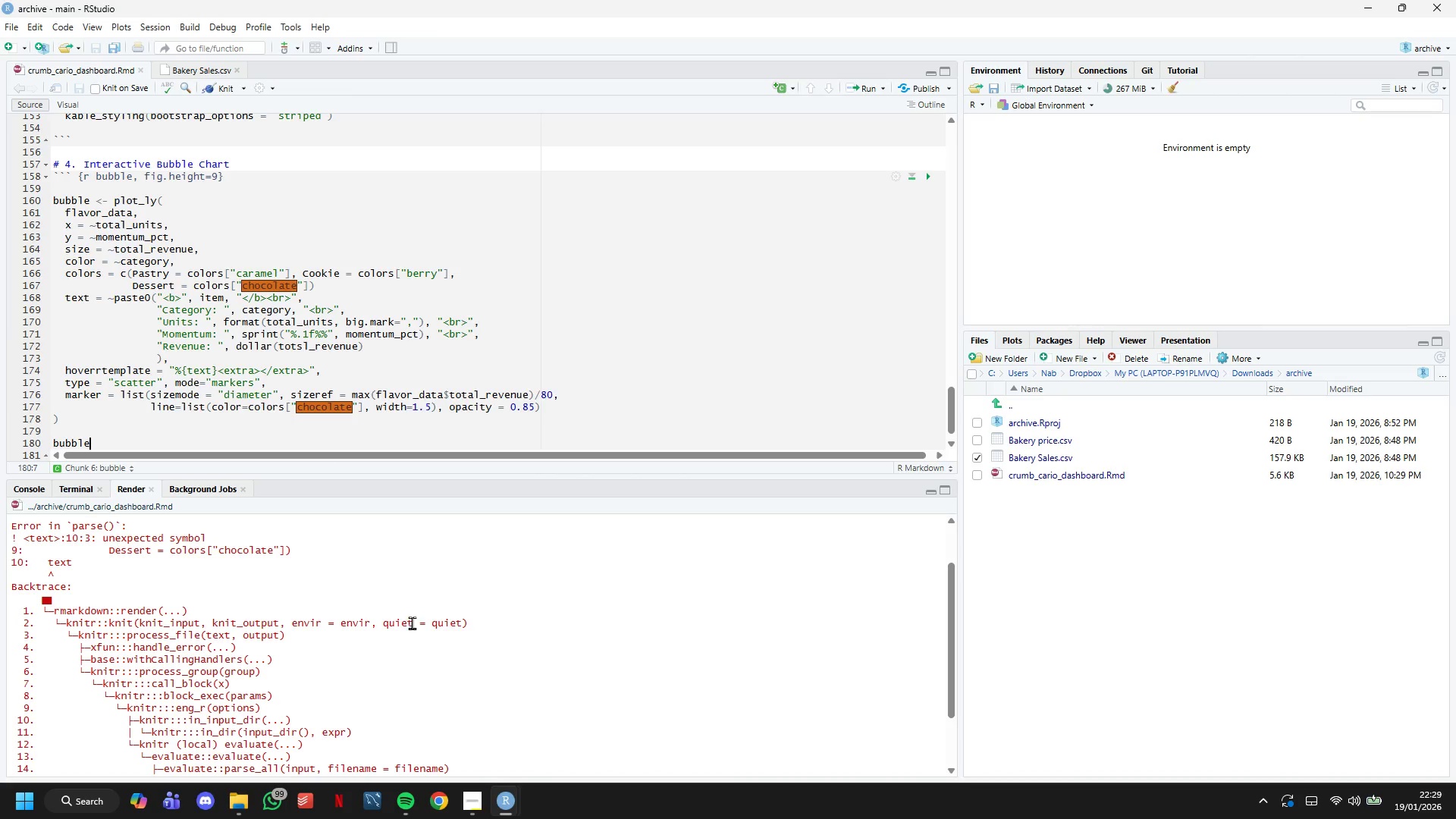 
scroll: coordinate [276, 202], scroll_direction: up, amount: 6.0
 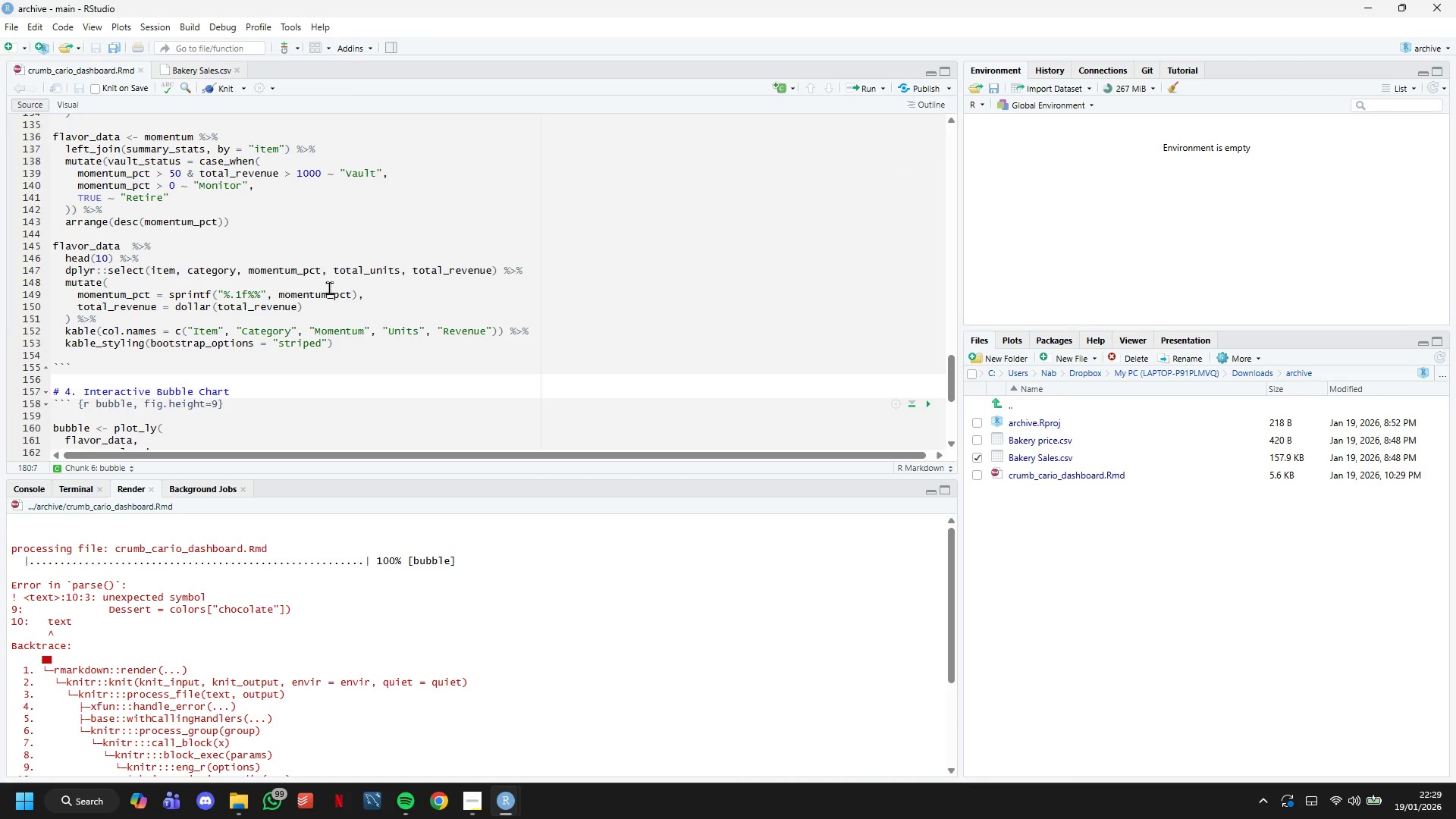 
scroll: coordinate [457, 368], scroll_direction: down, amount: 3.0
 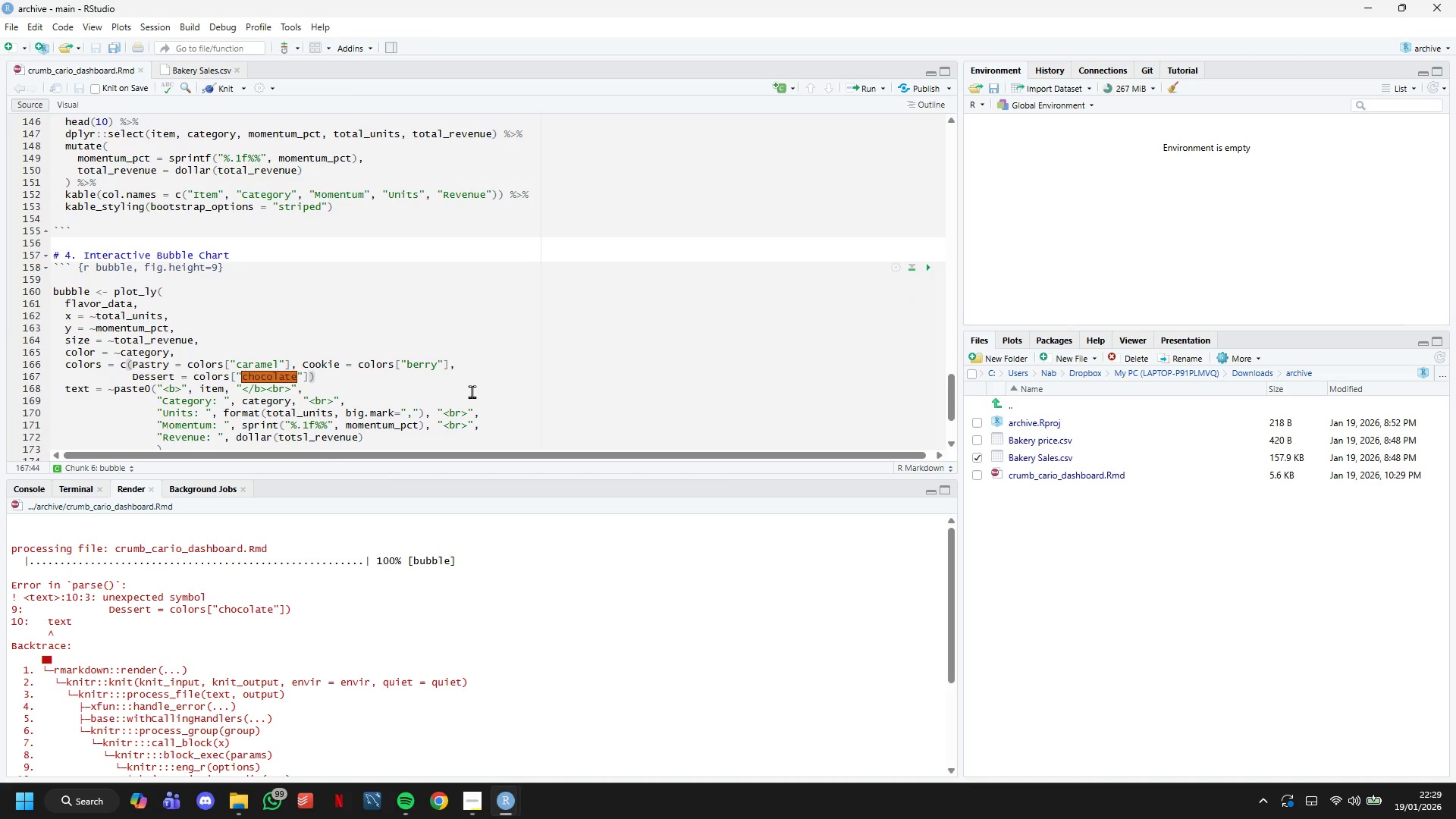 
key(Comma)
 